 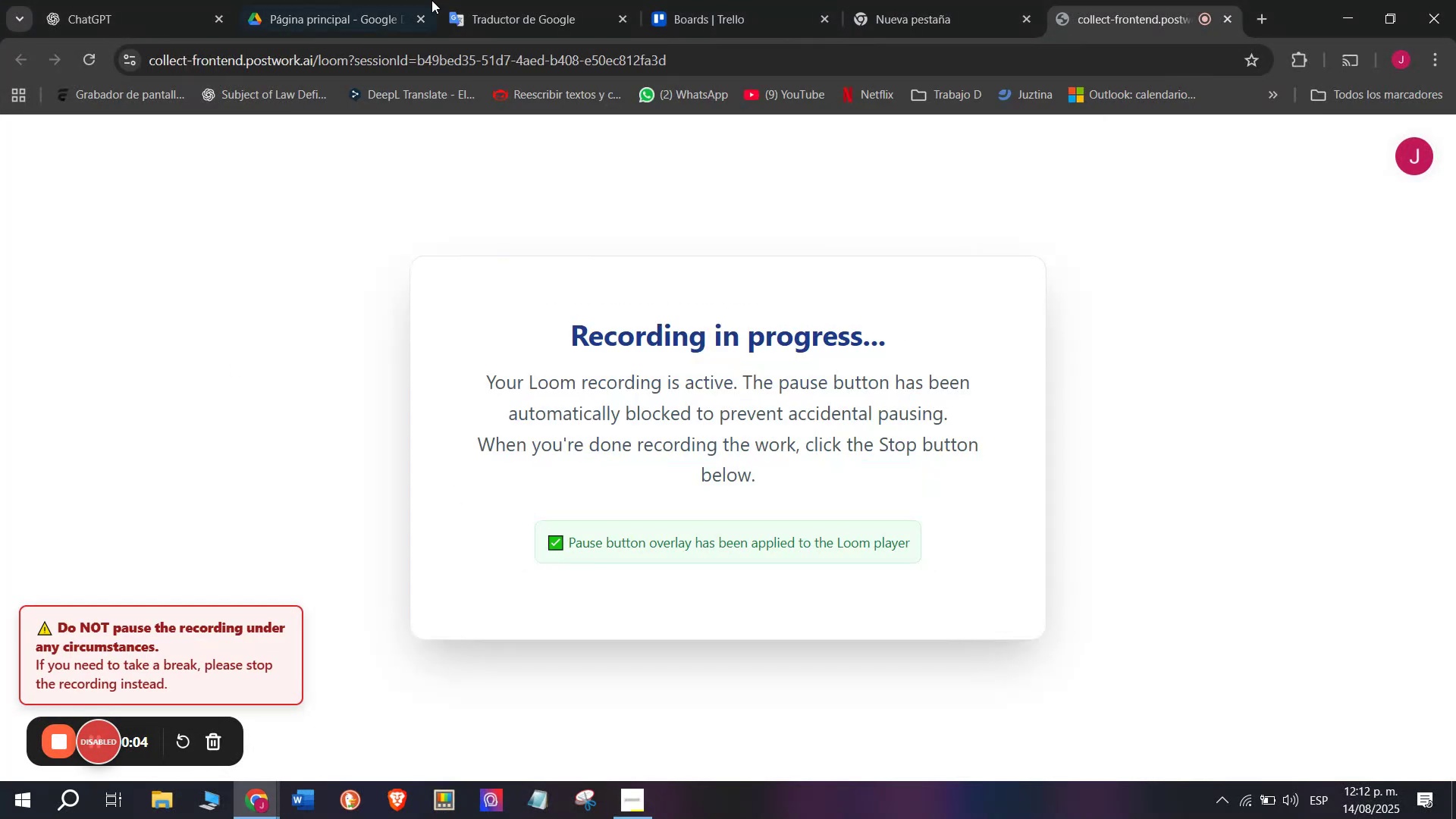 
left_click([667, 0])
 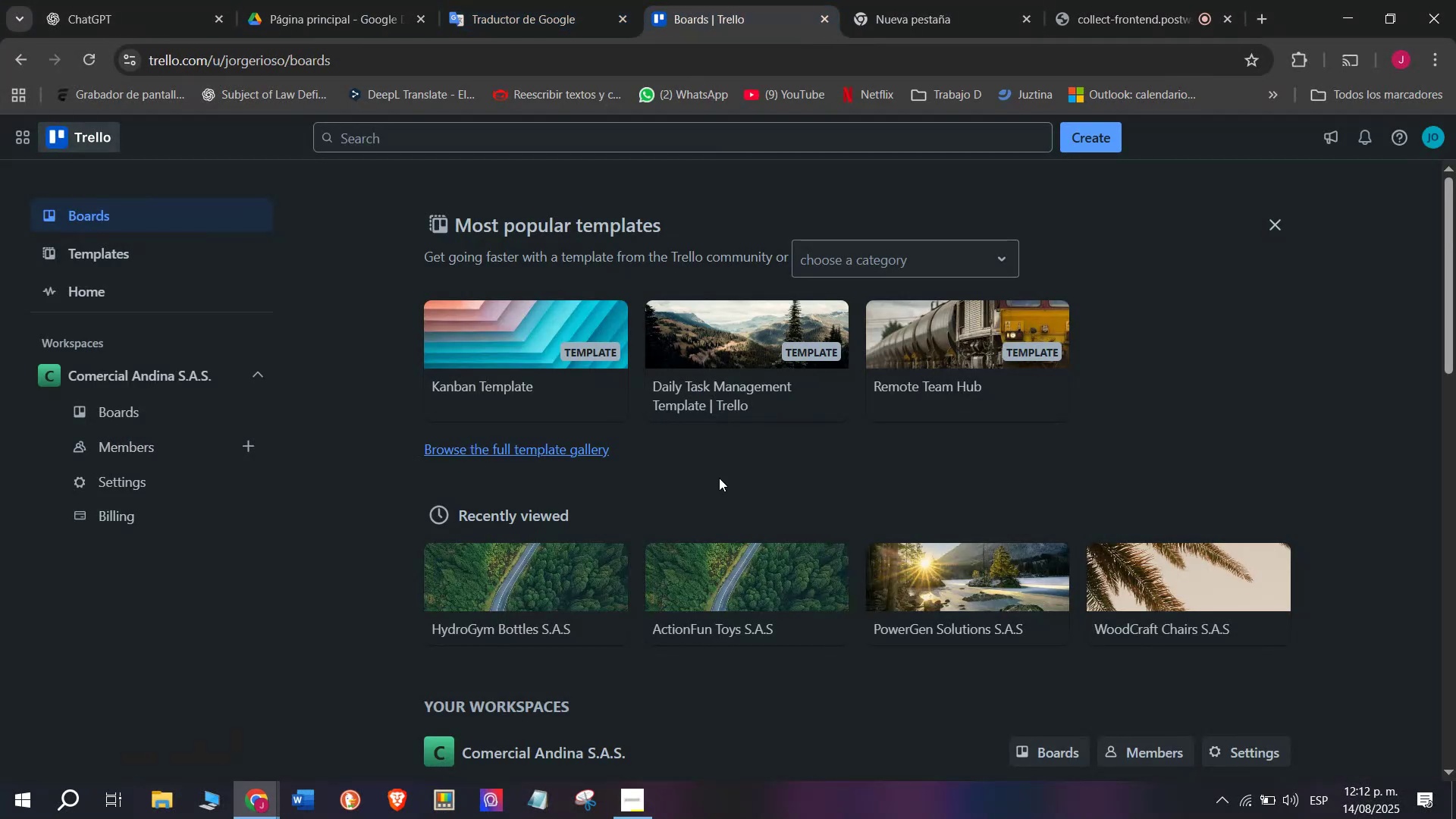 
scroll: coordinate [719, 480], scroll_direction: down, amount: 3.0
 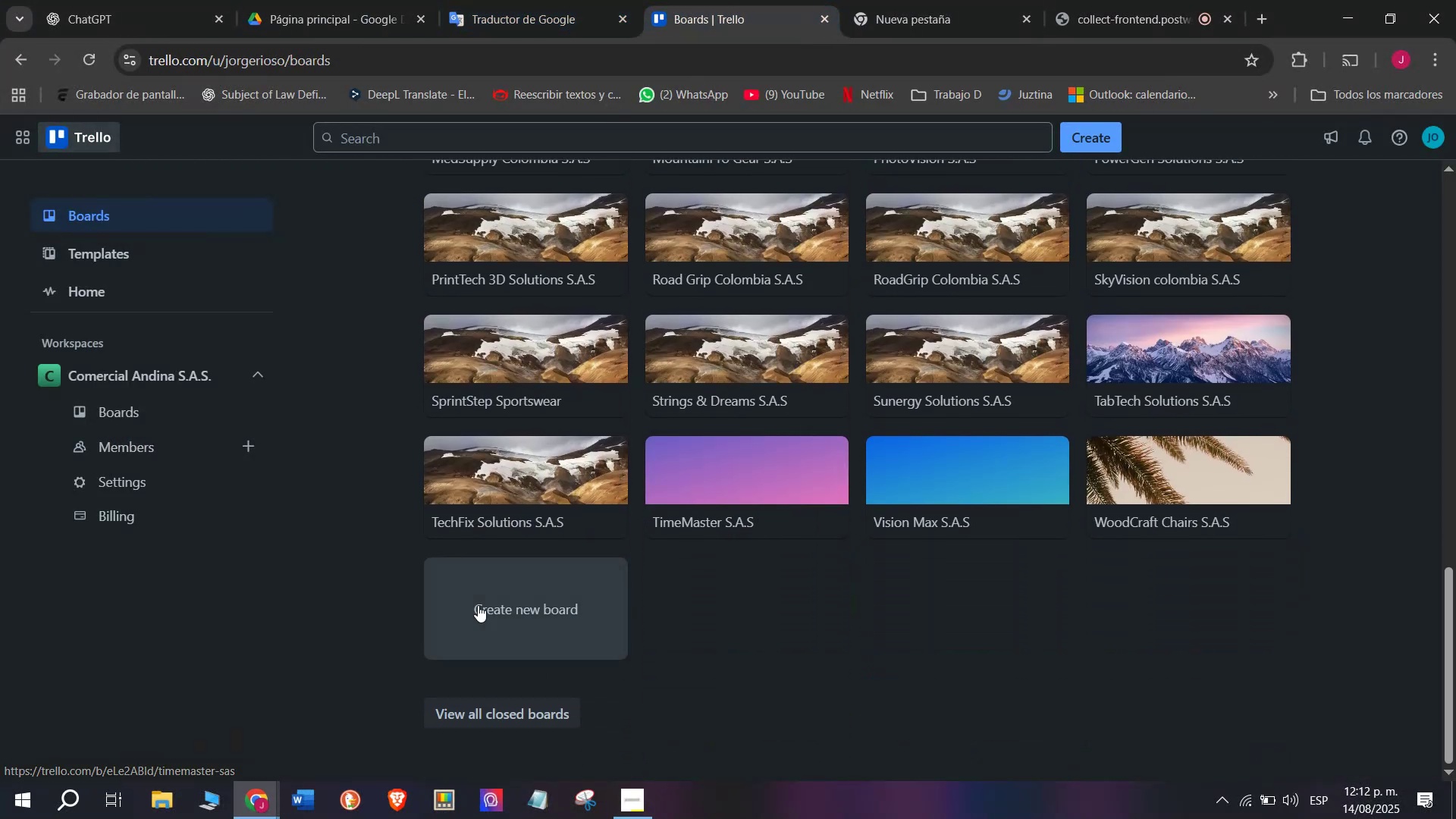 
left_click([475, 586])
 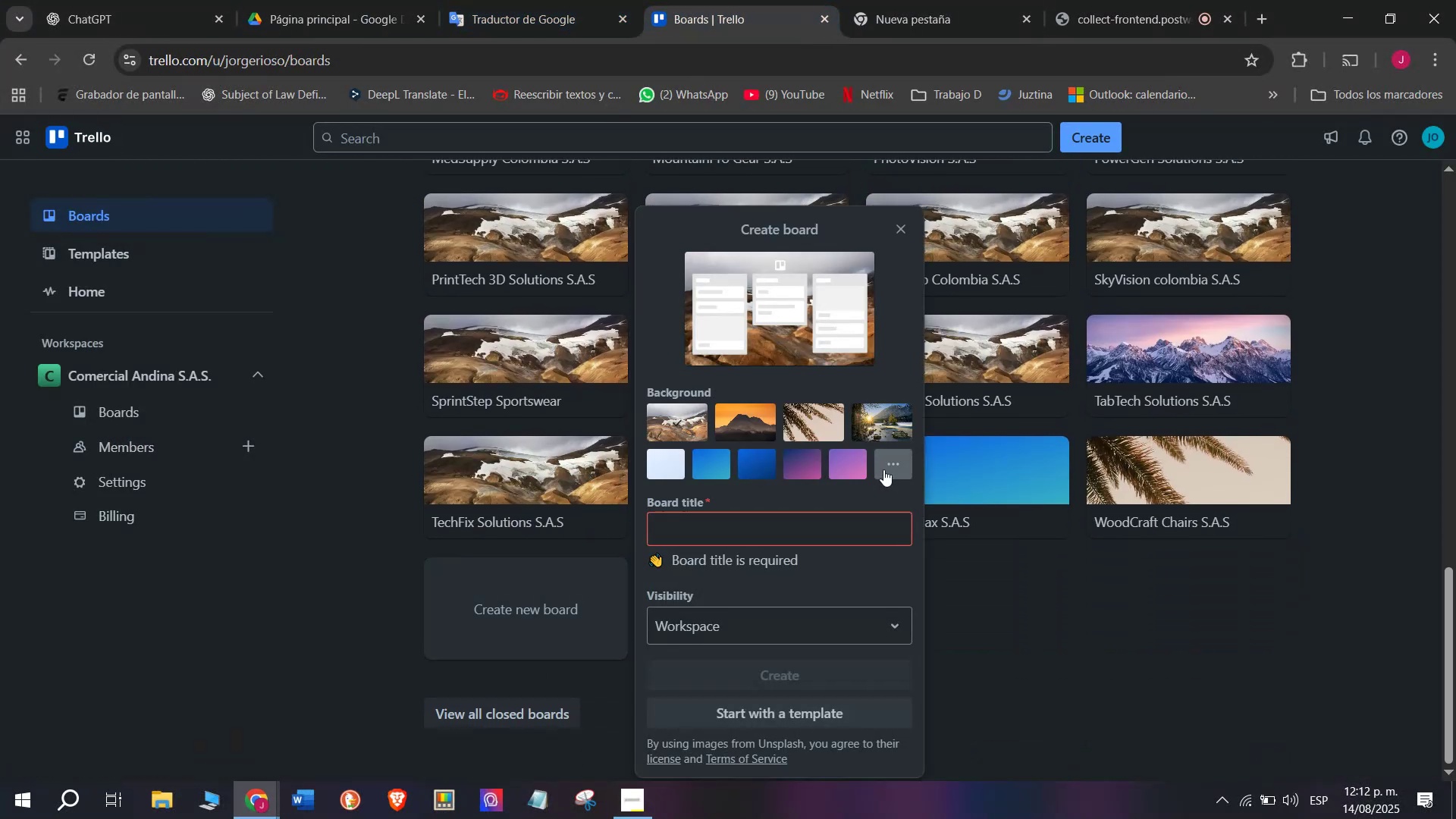 
left_click([886, 464])
 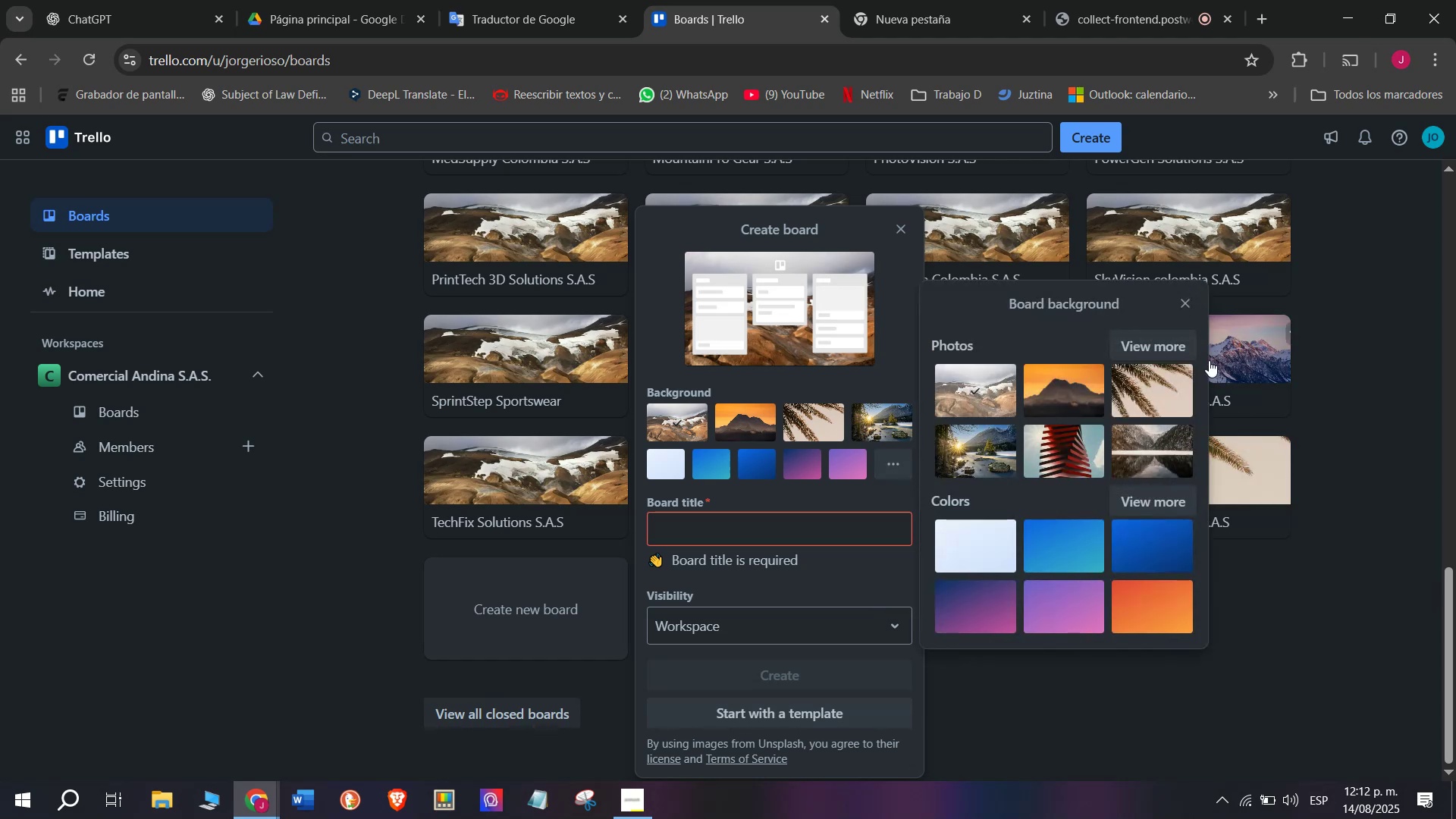 
left_click([1155, 342])
 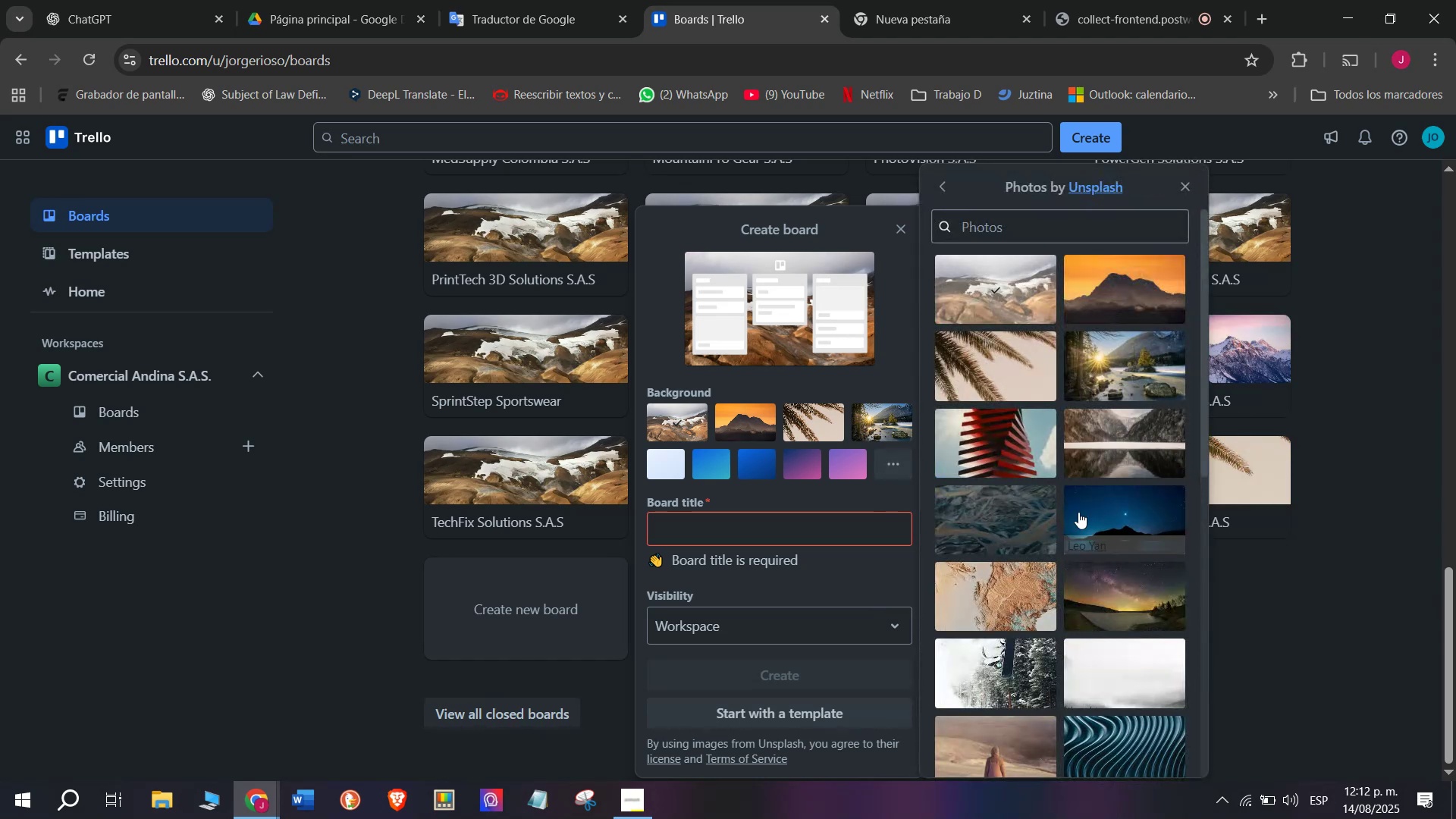 
scroll: coordinate [1057, 587], scroll_direction: down, amount: 4.0
 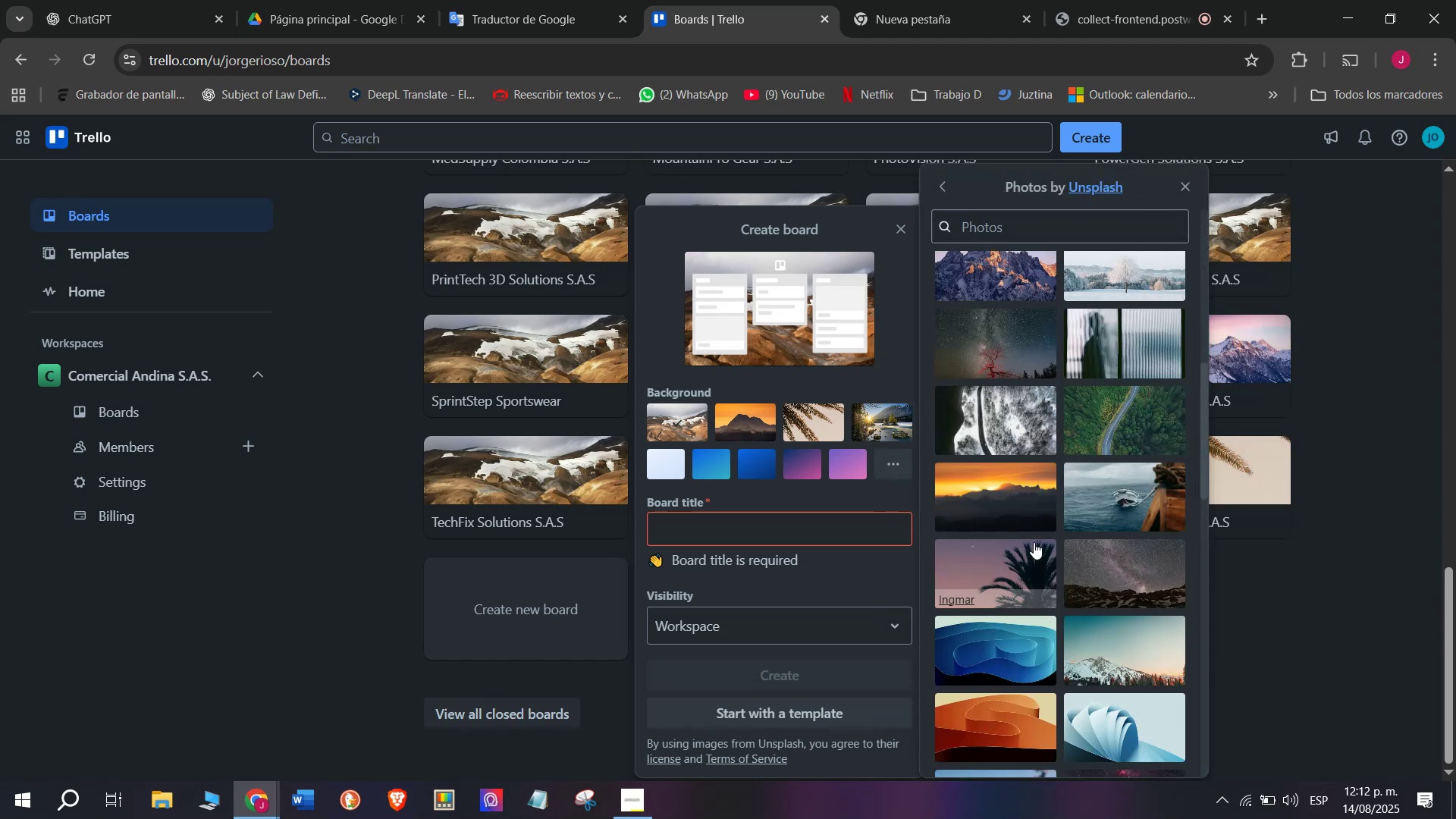 
scroll: coordinate [1013, 481], scroll_direction: up, amount: 2.0
 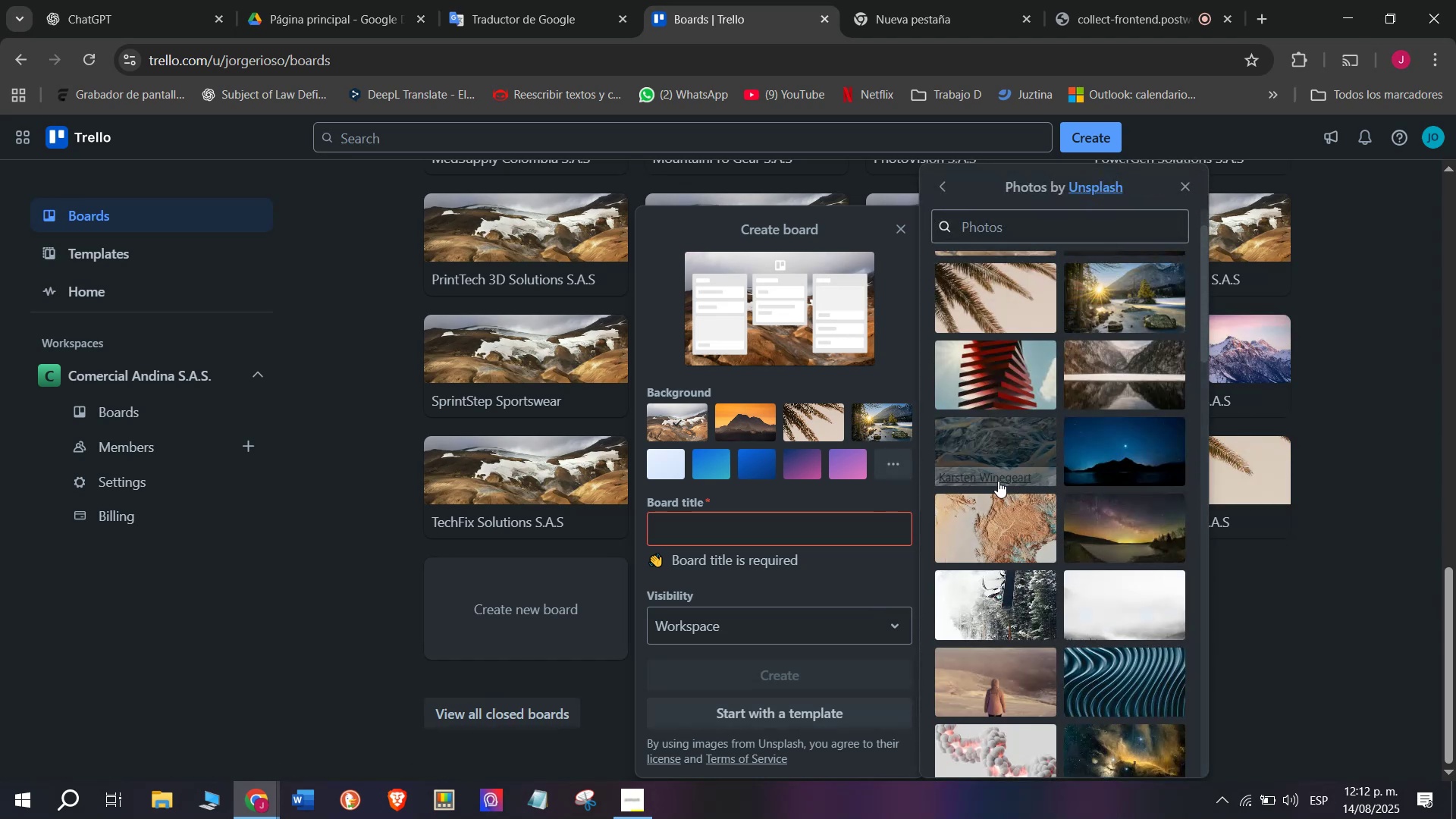 
scroll: coordinate [1000, 532], scroll_direction: down, amount: 1.0
 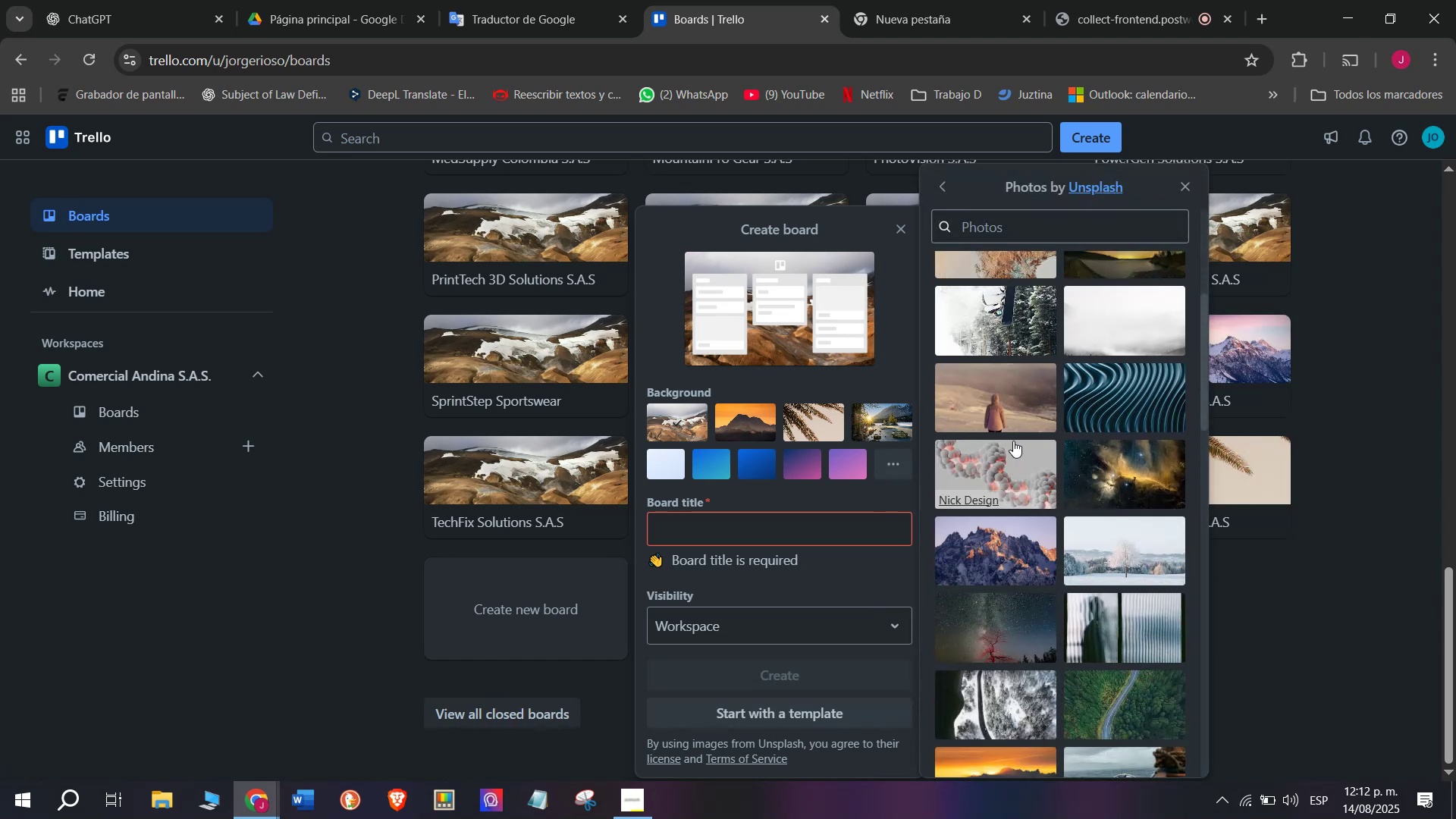 
left_click([1009, 418])
 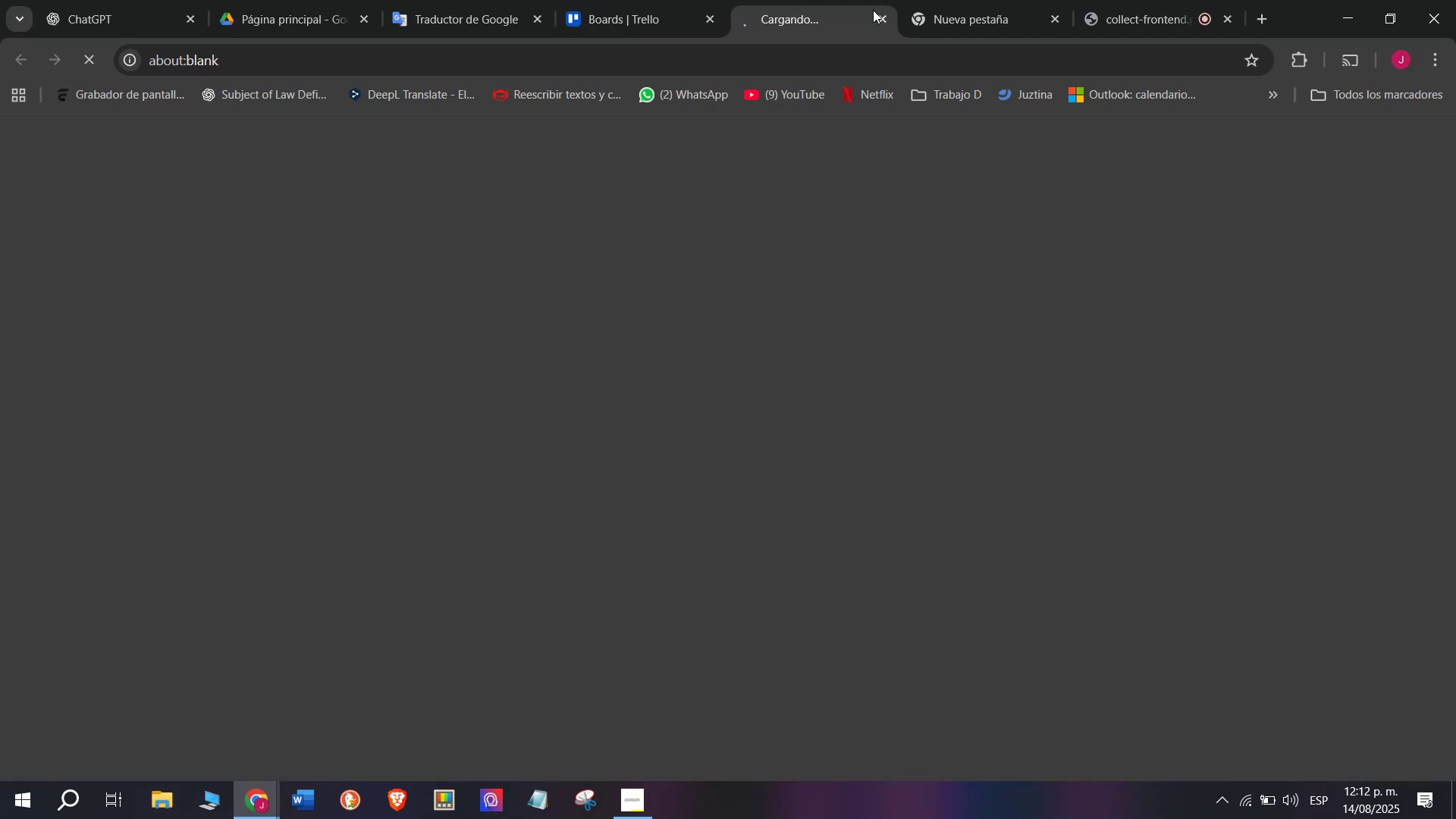 
left_click([886, 18])
 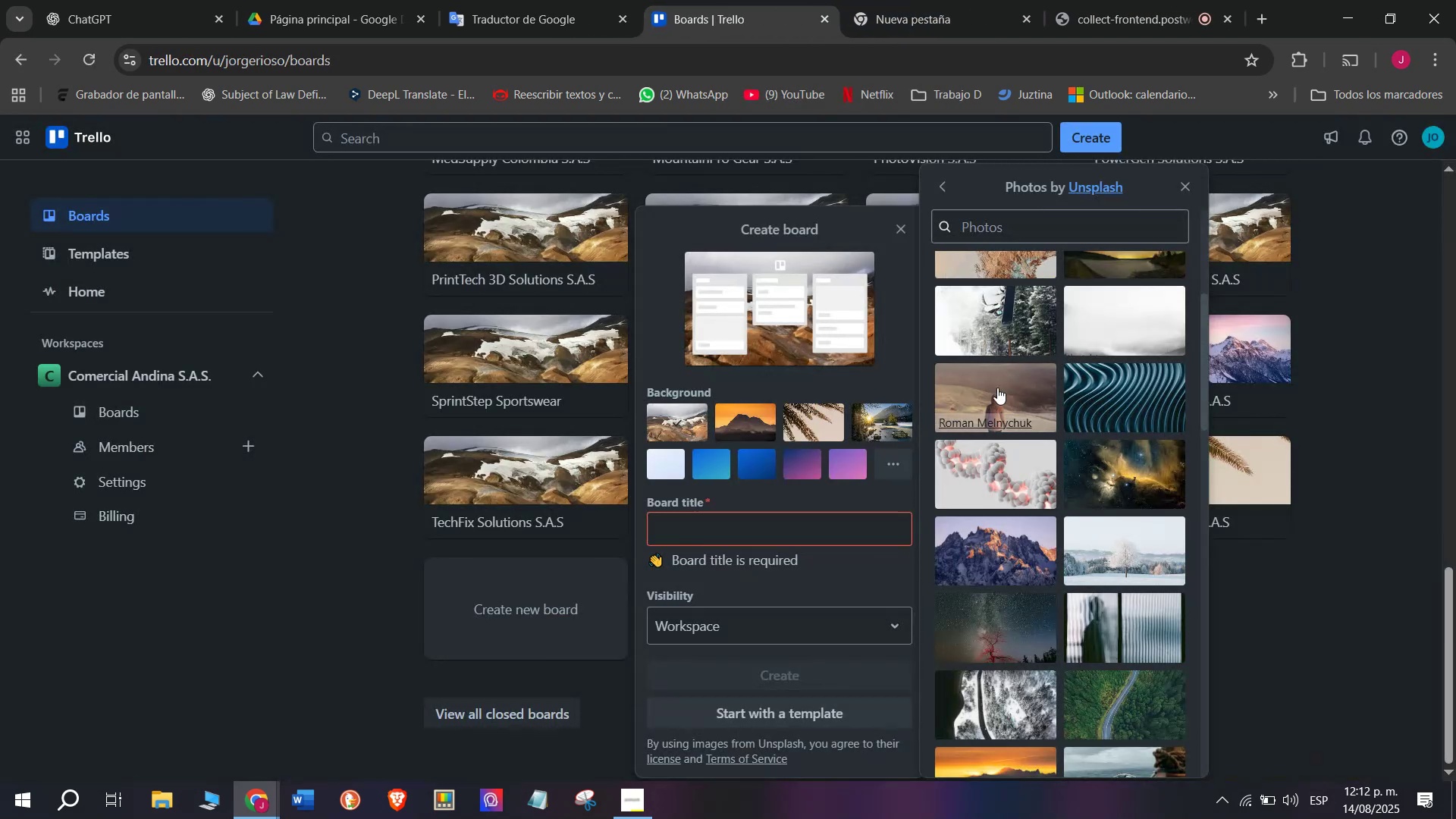 
left_click([997, 386])
 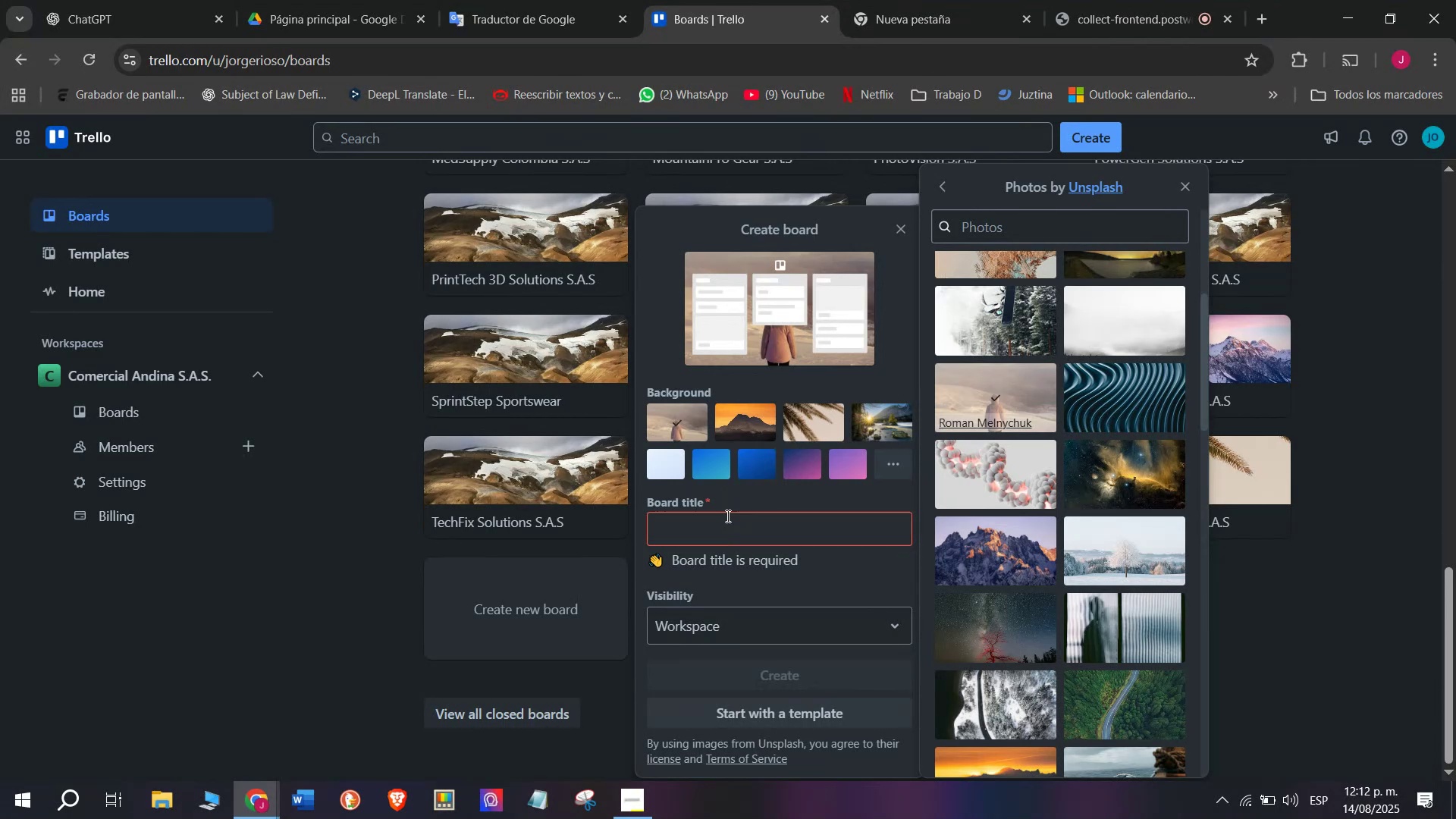 
left_click([736, 525])
 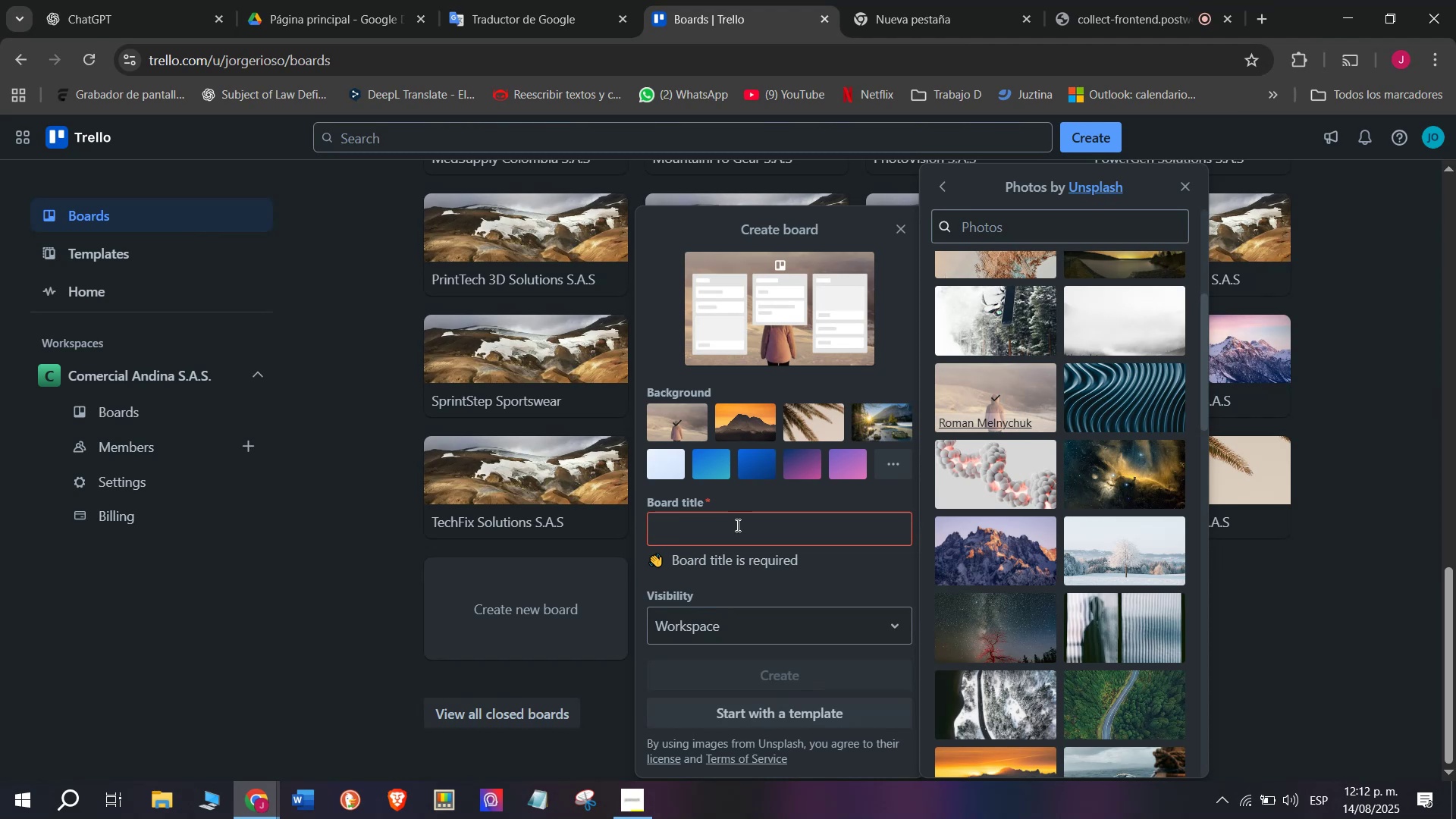 
wait(13.54)
 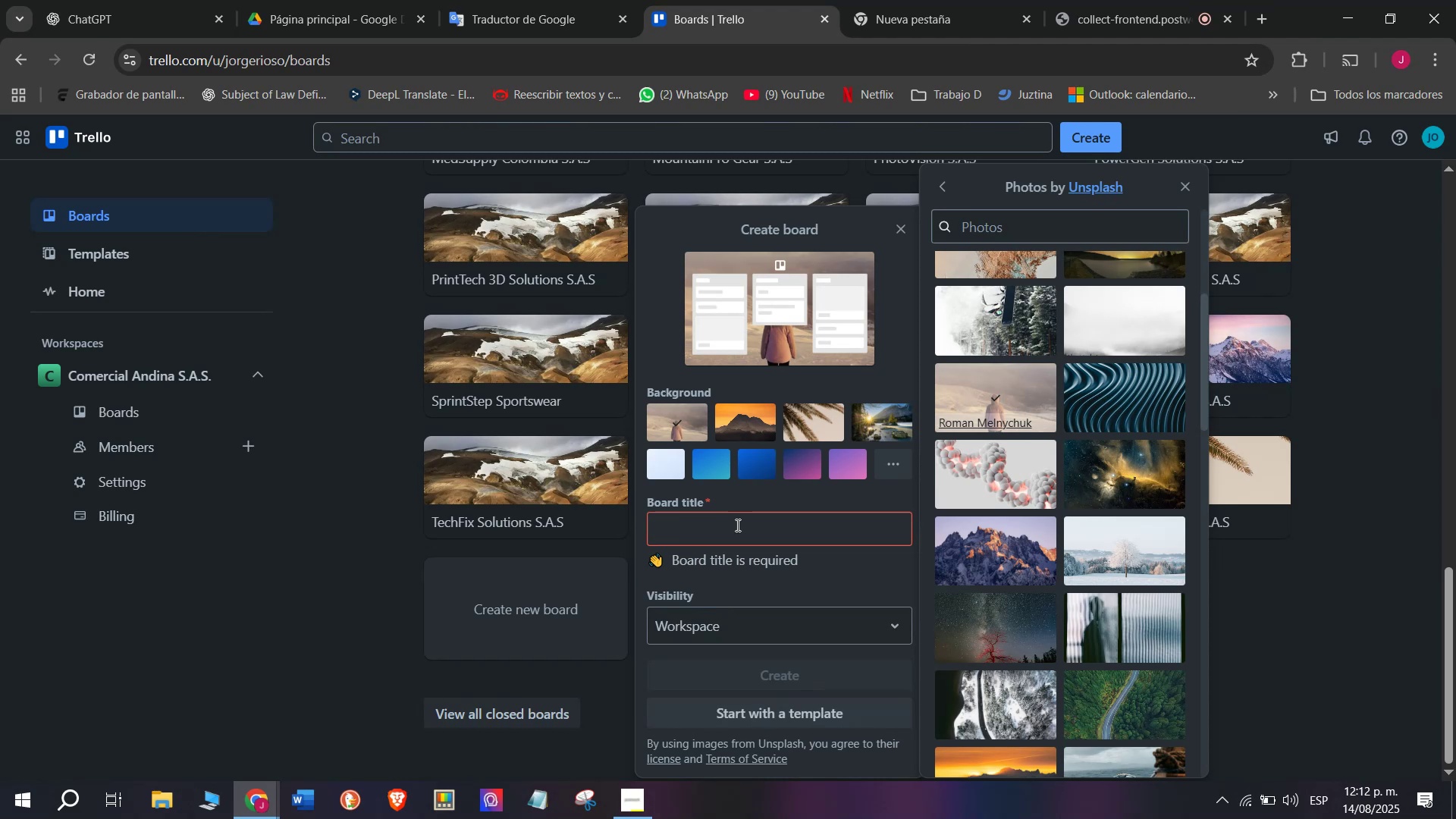 
type(Micro )
 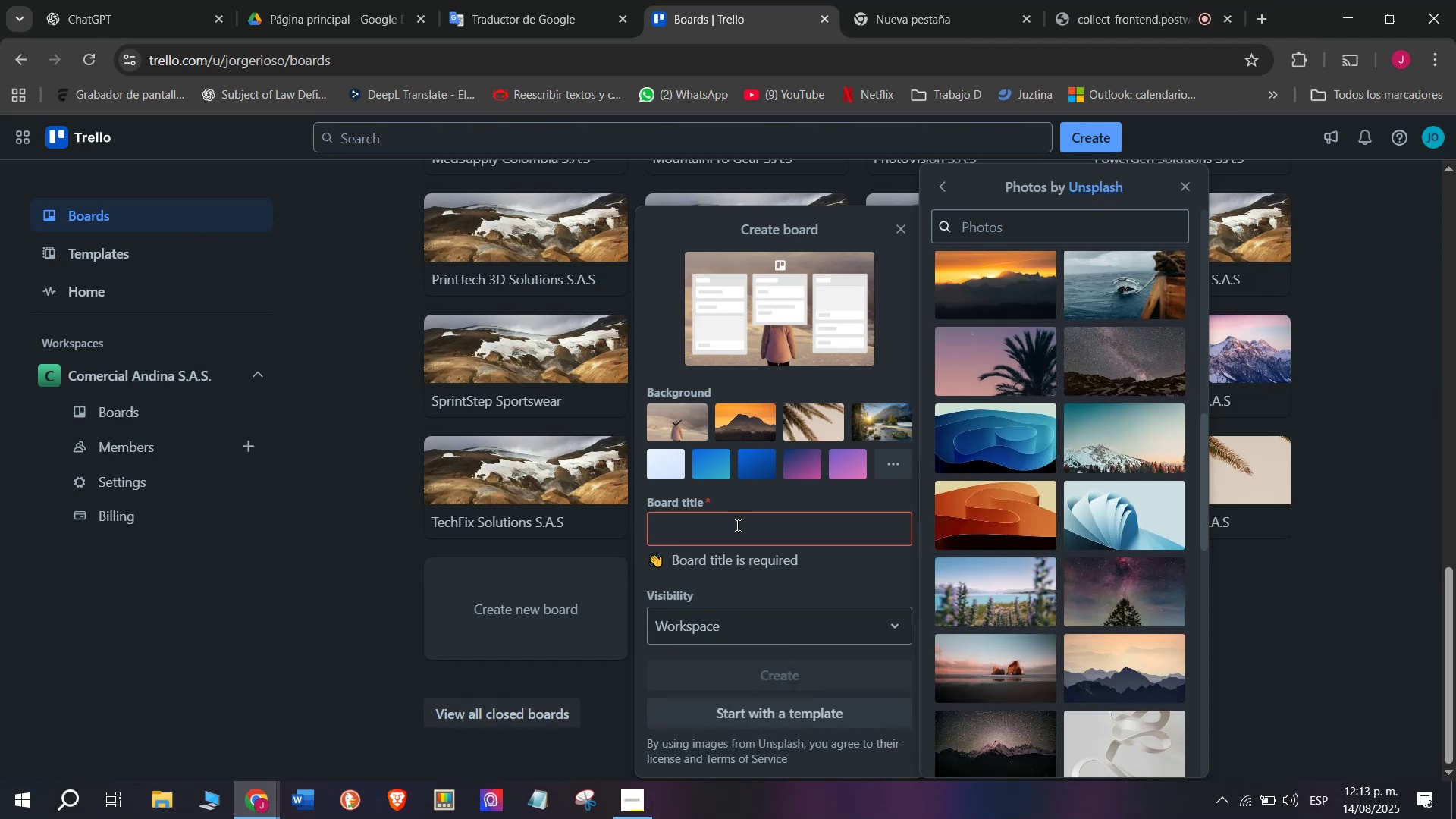 
left_click([736, 525])
 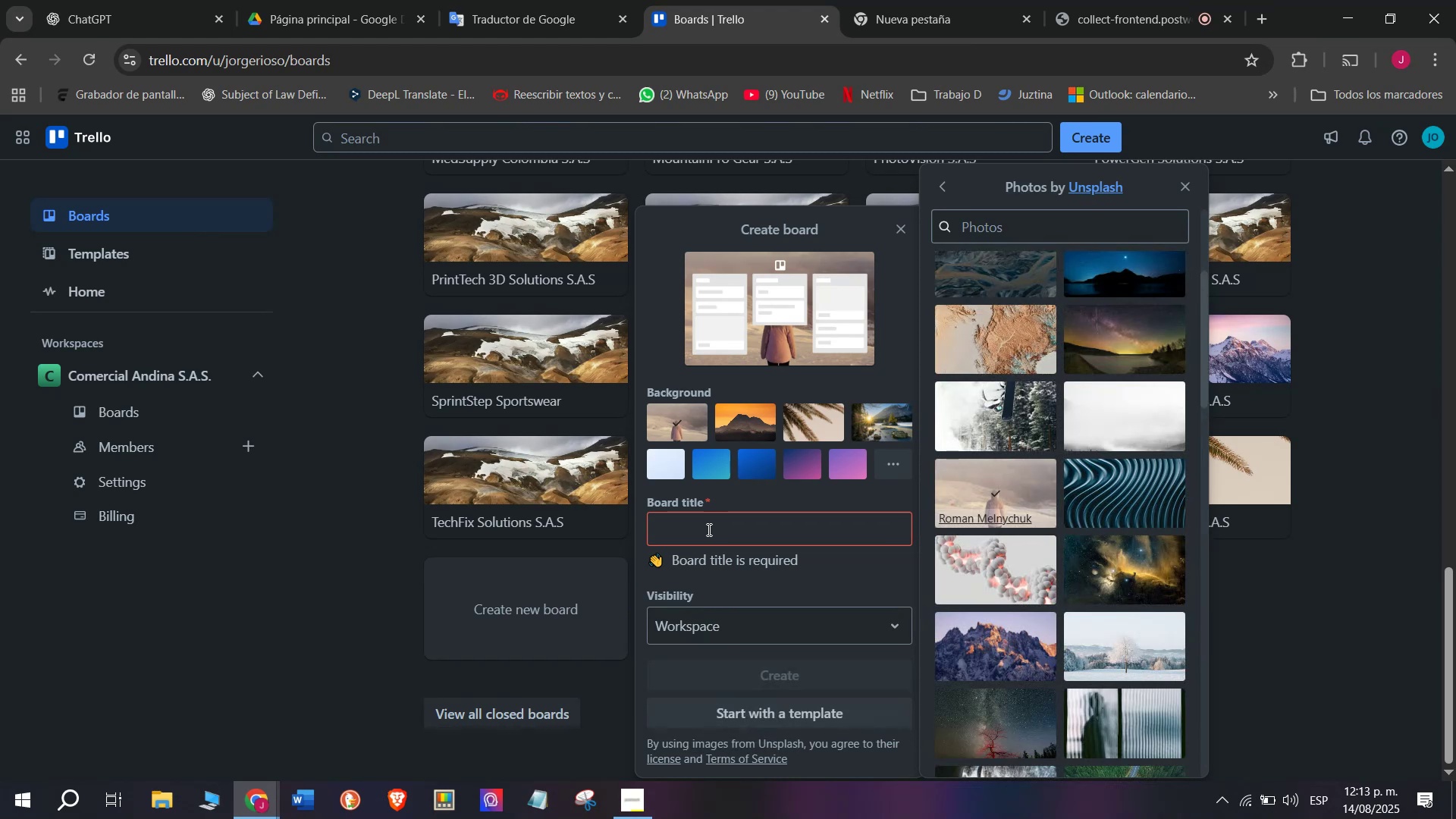 
double_click([708, 529])
 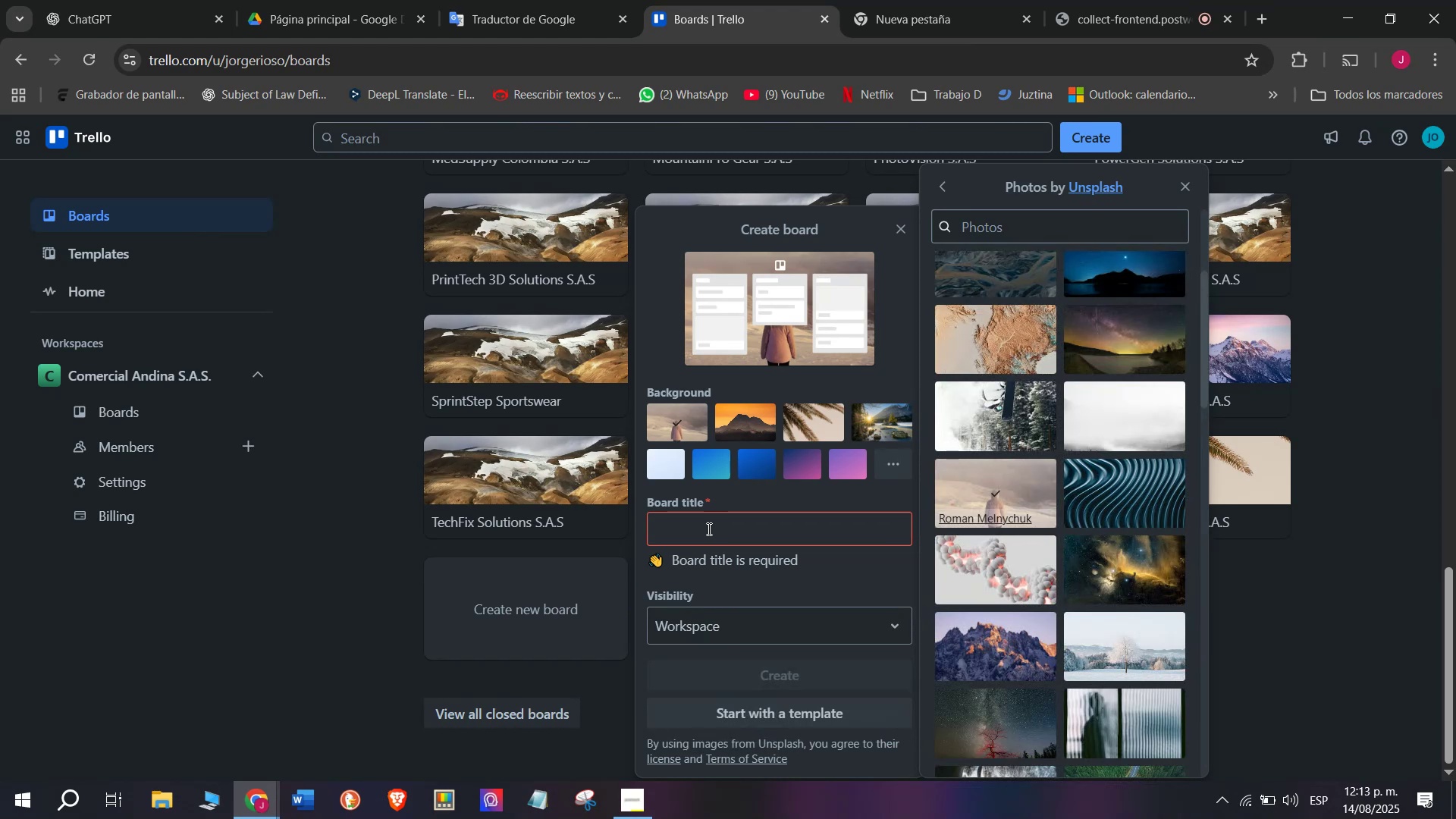 
key(S)
 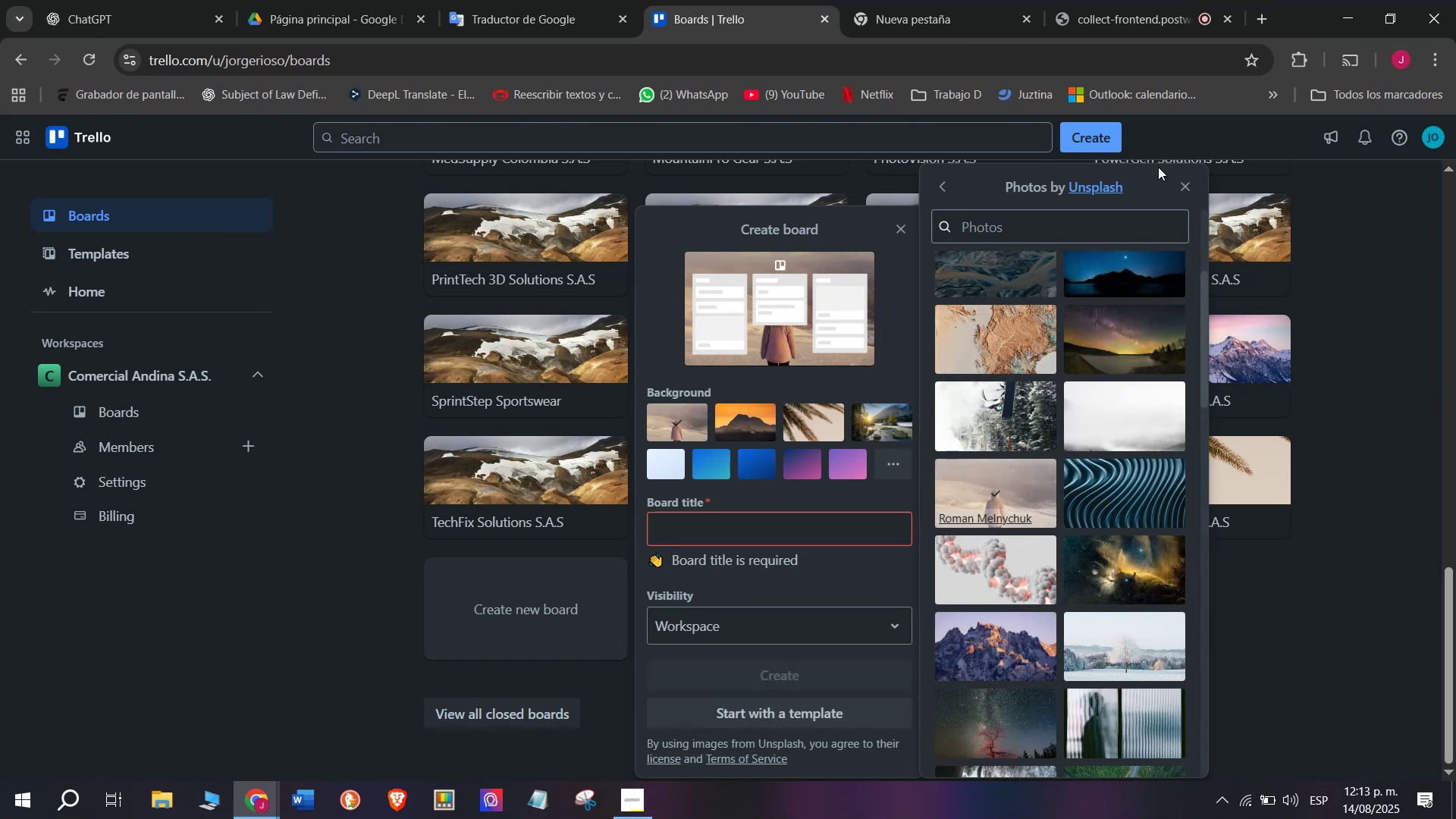 
left_click([1198, 178])
 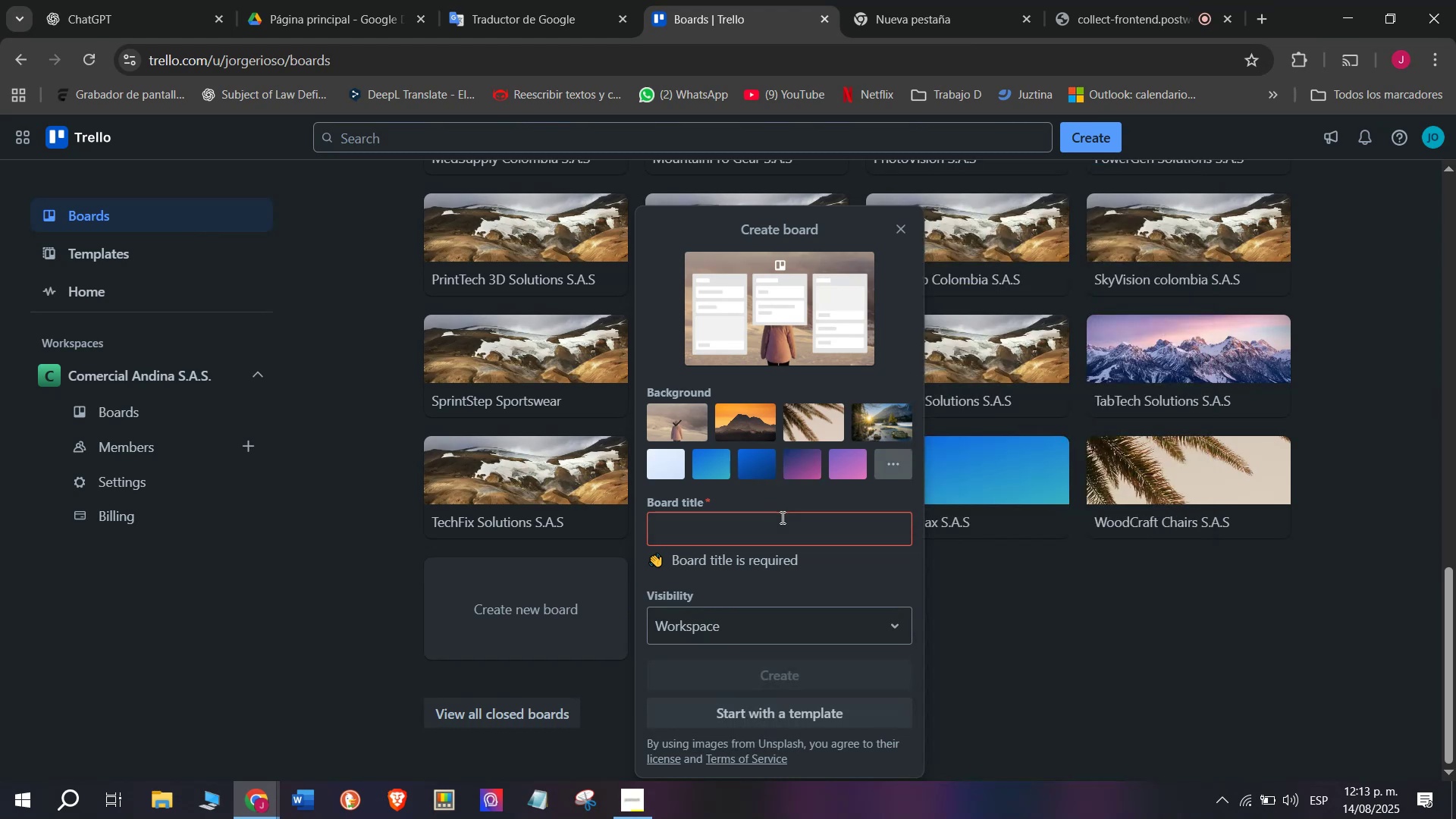 
left_click([791, 532])
 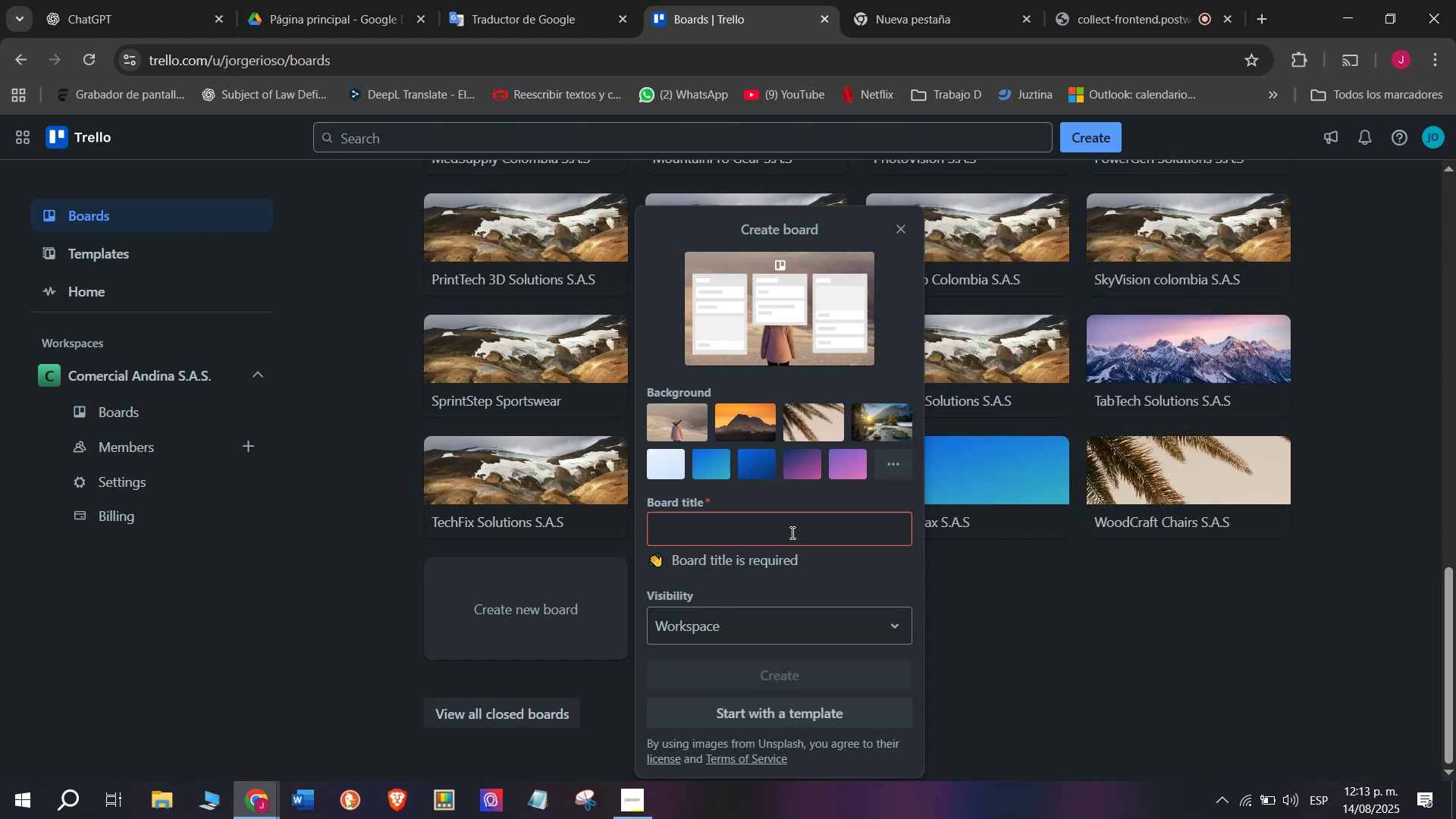 
type(mi)
key(Backspace)
key(Backspace)
type(C)
key(Backspace)
type(Micro )
key(Backspace)
type(H)
key(Backspace)
key(Backspace)
type(oHeat Apploance)
key(Backspace)
key(Backspace)
key(Backspace)
key(Backspace)
key(Backspace)
type(iances)
 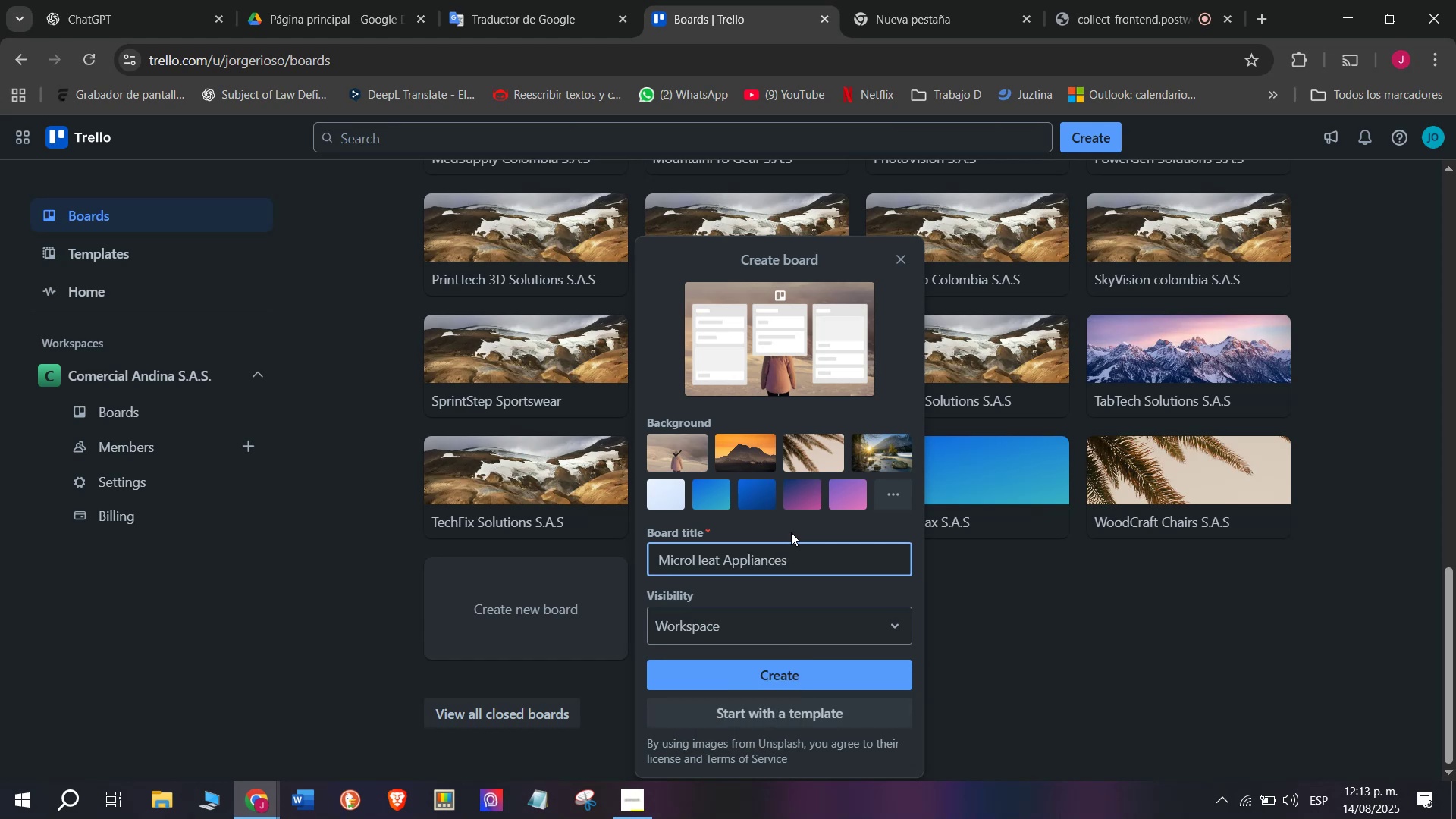 
key(Enter)
 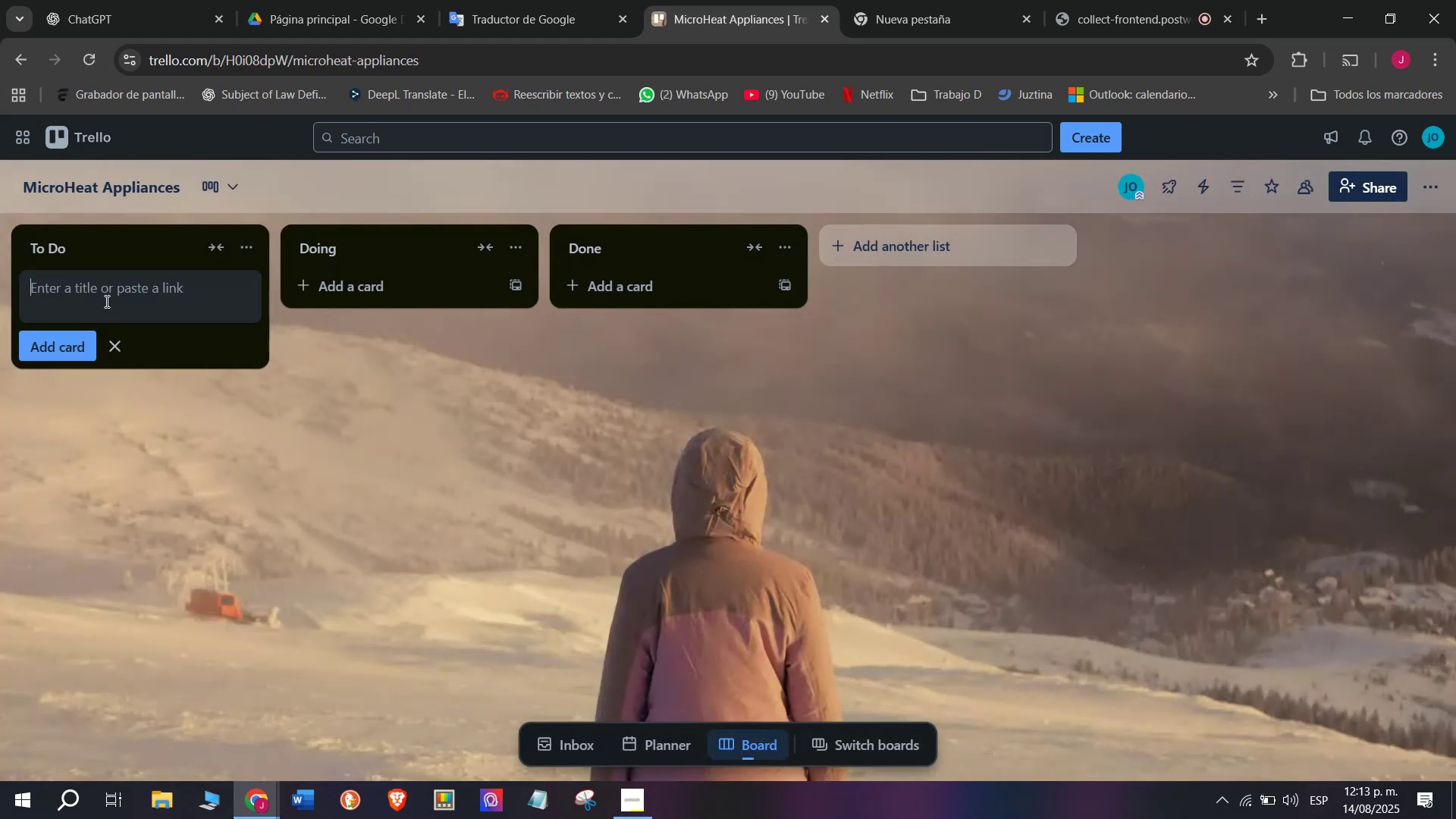 
left_click([187, 246])
 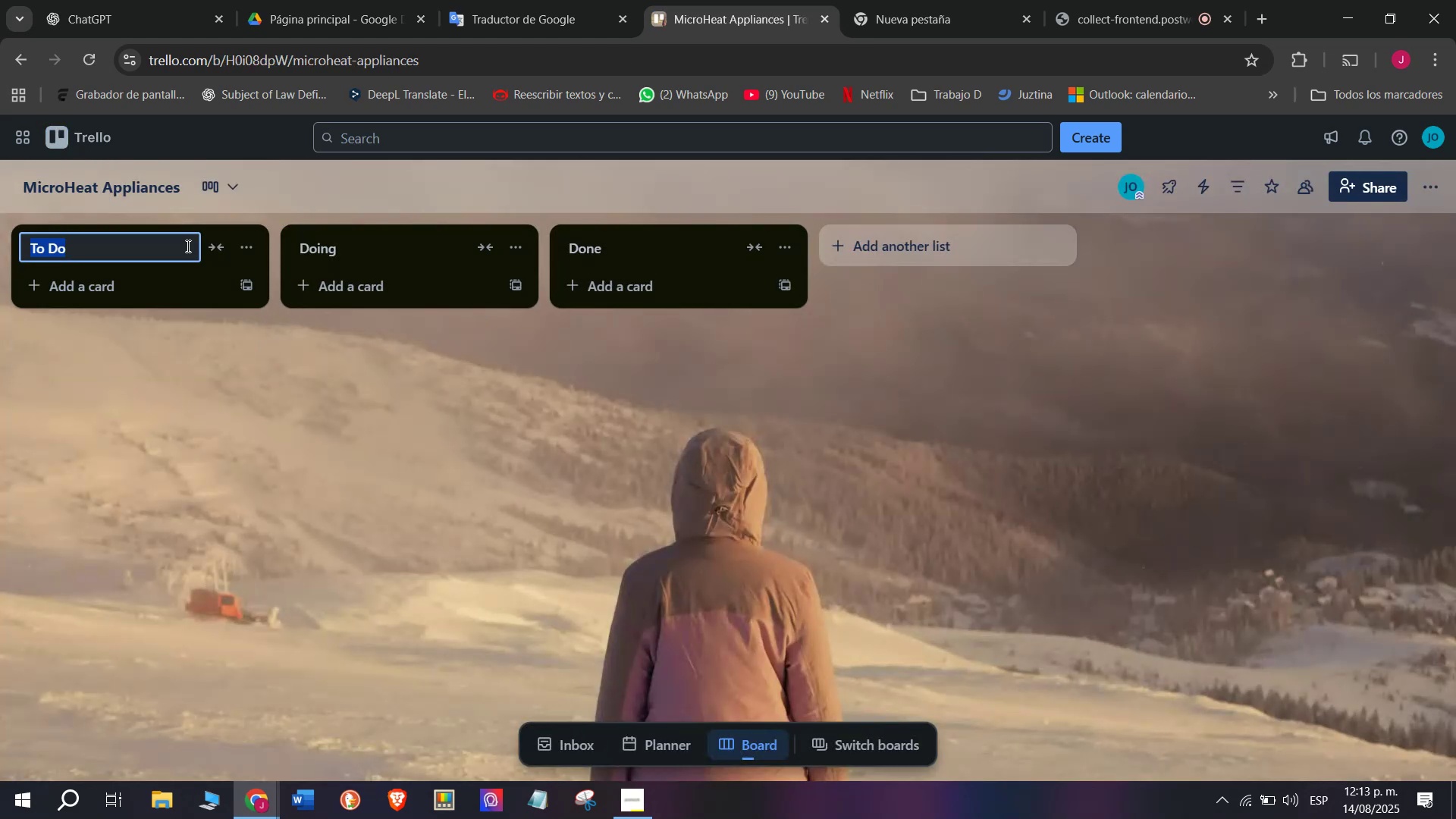 
wait(6.24)
 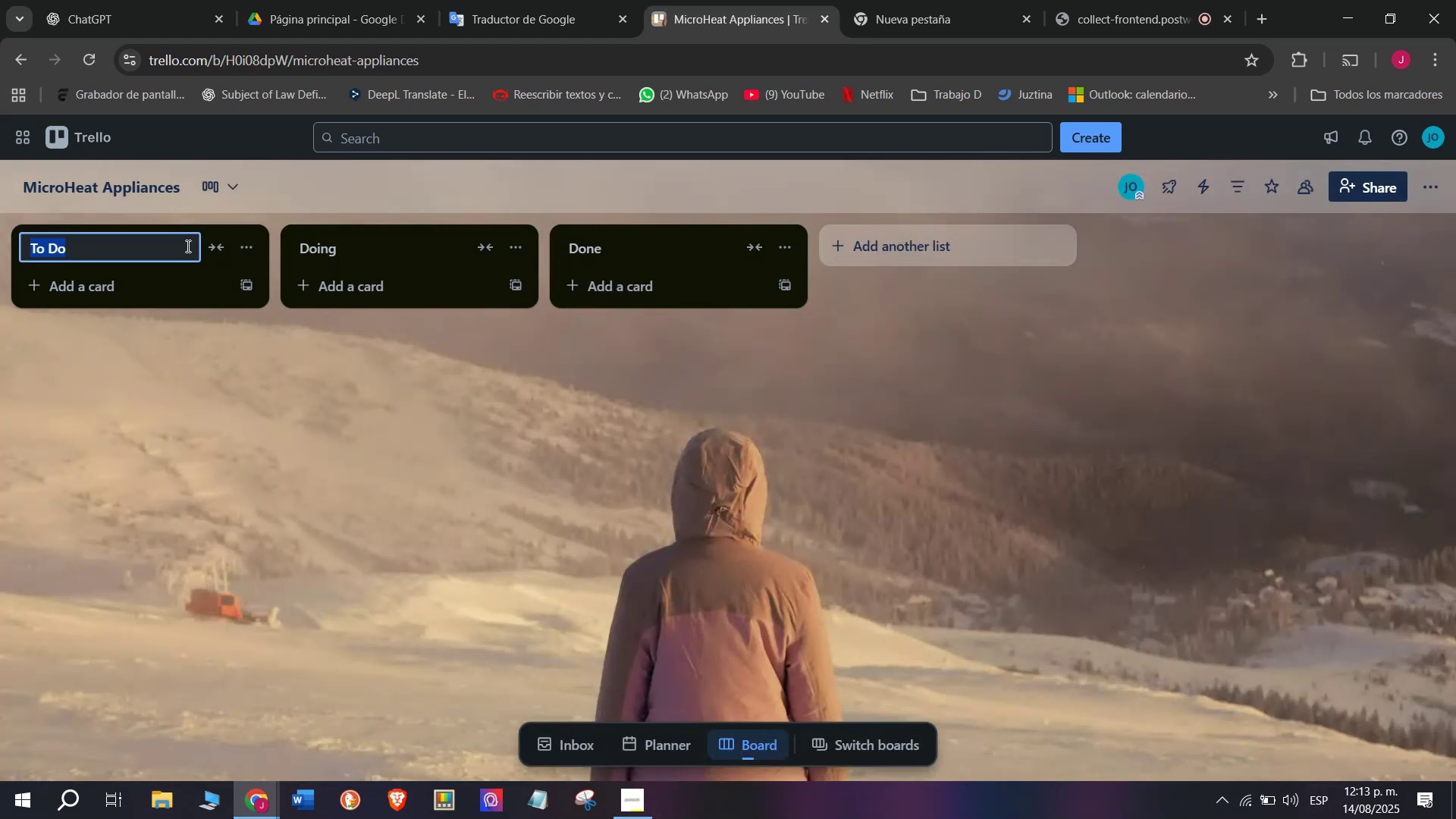 
left_click([140, 177])
 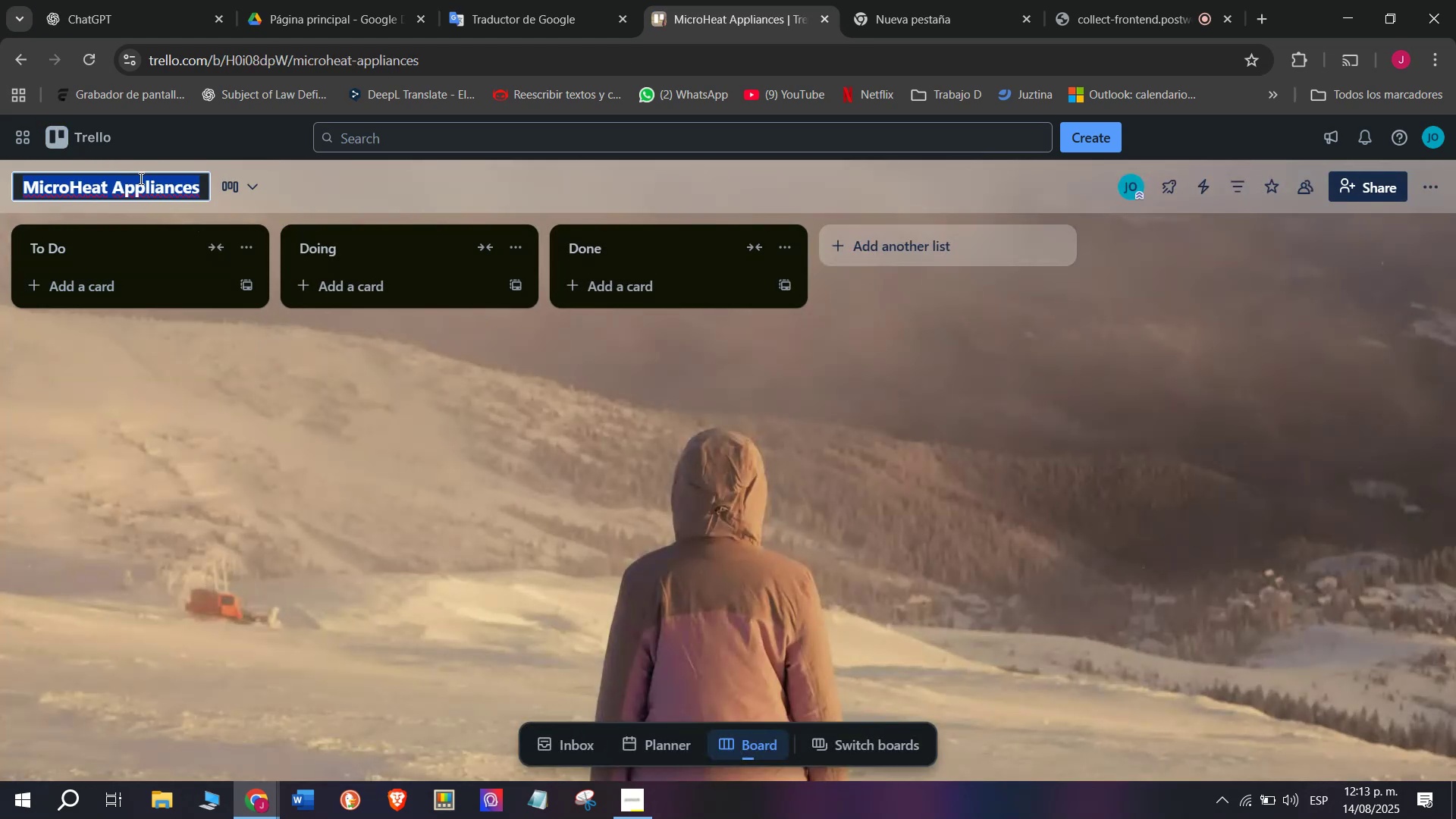 
key(Control+C)
 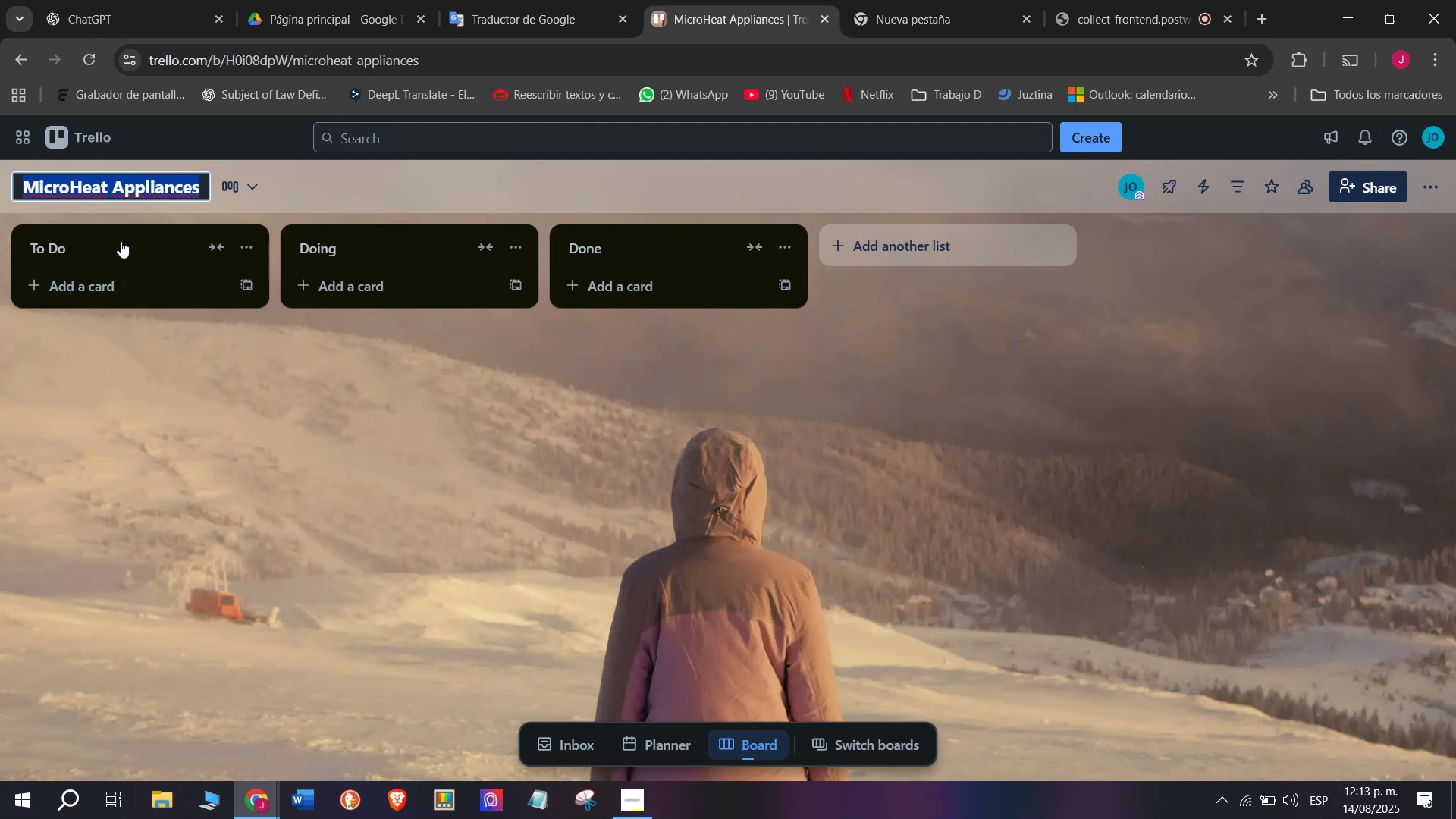 
left_click([120, 240])
 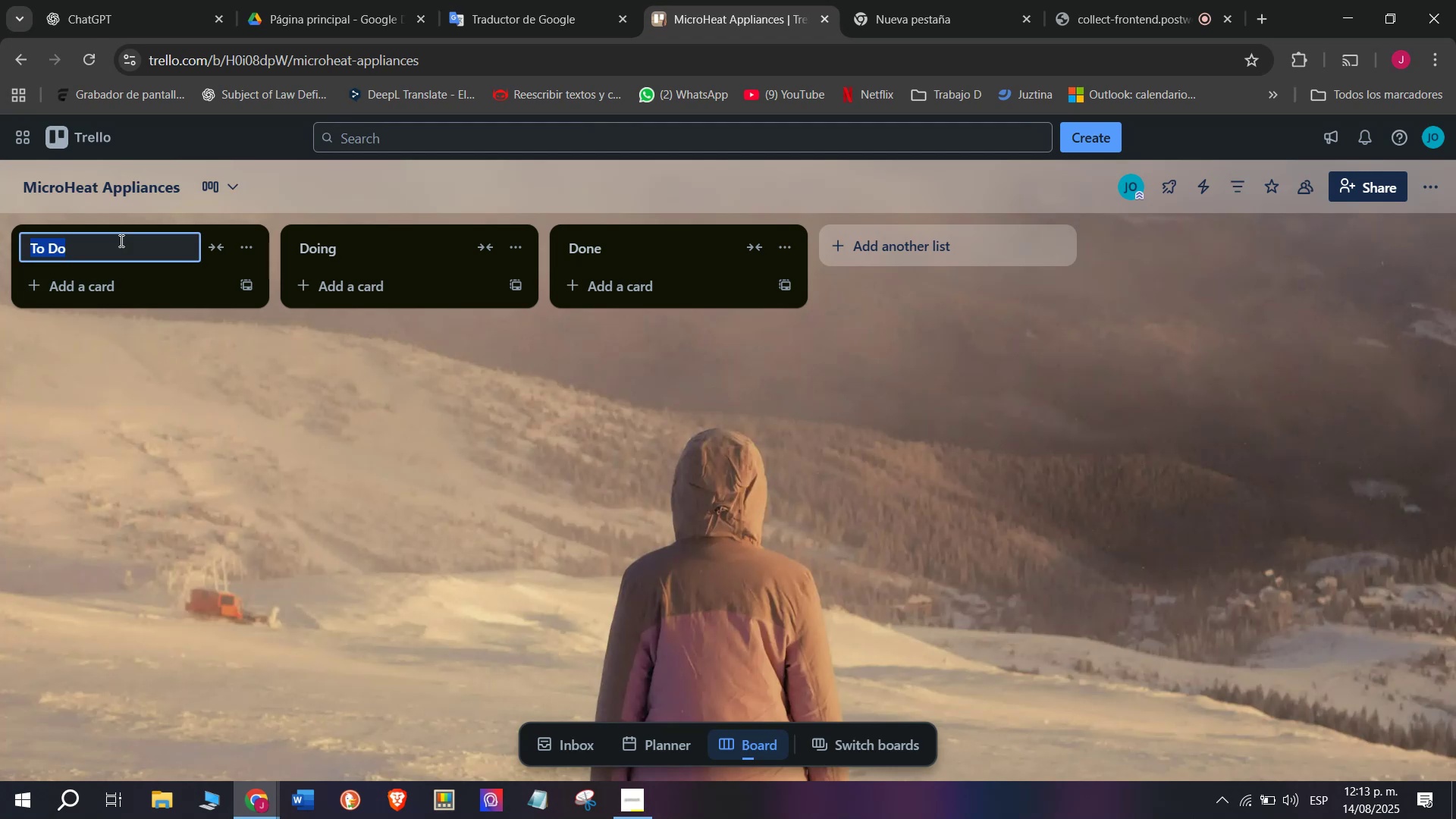 
key(Control+ControlLeft)
 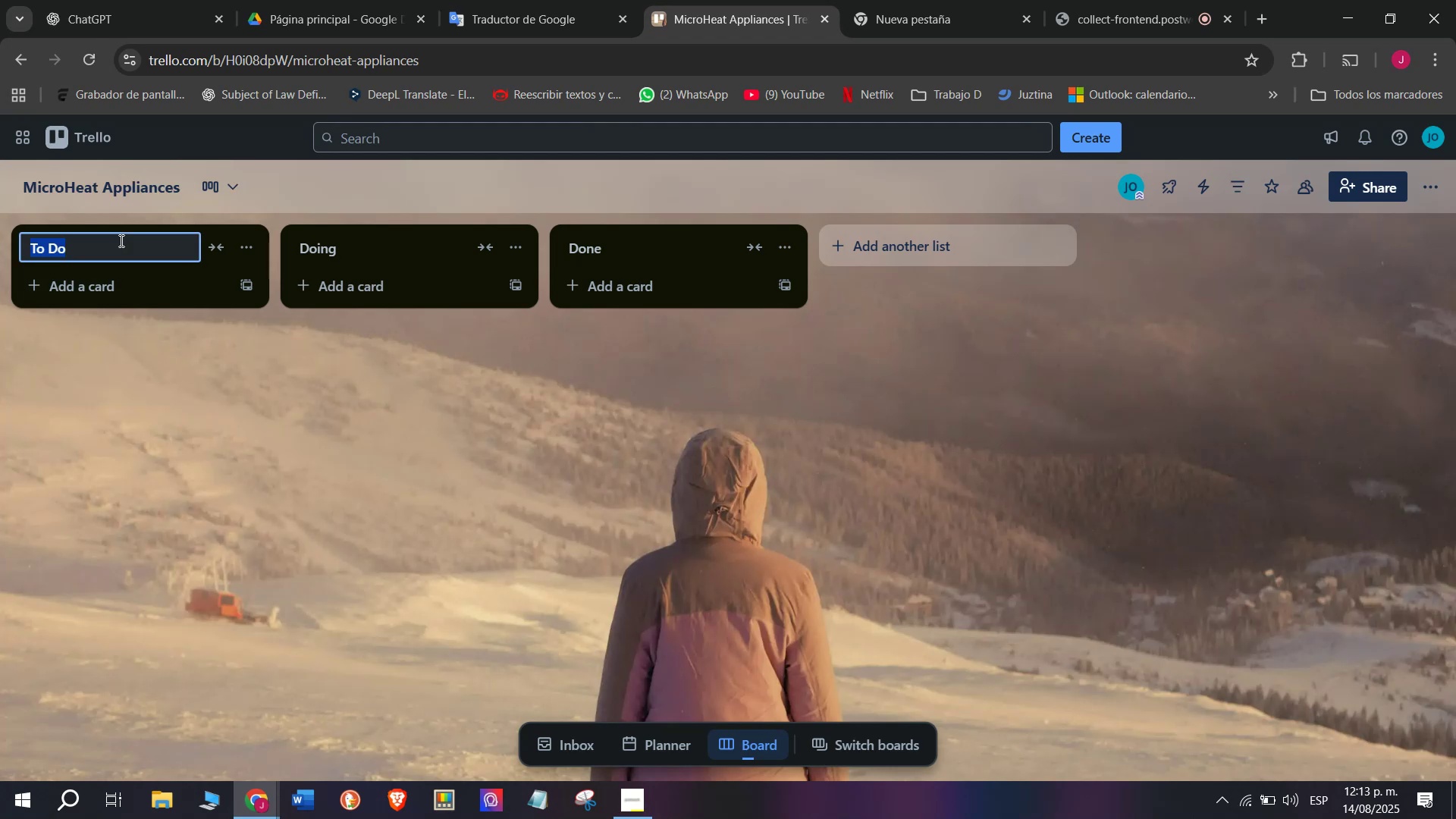 
key(Control+V)
 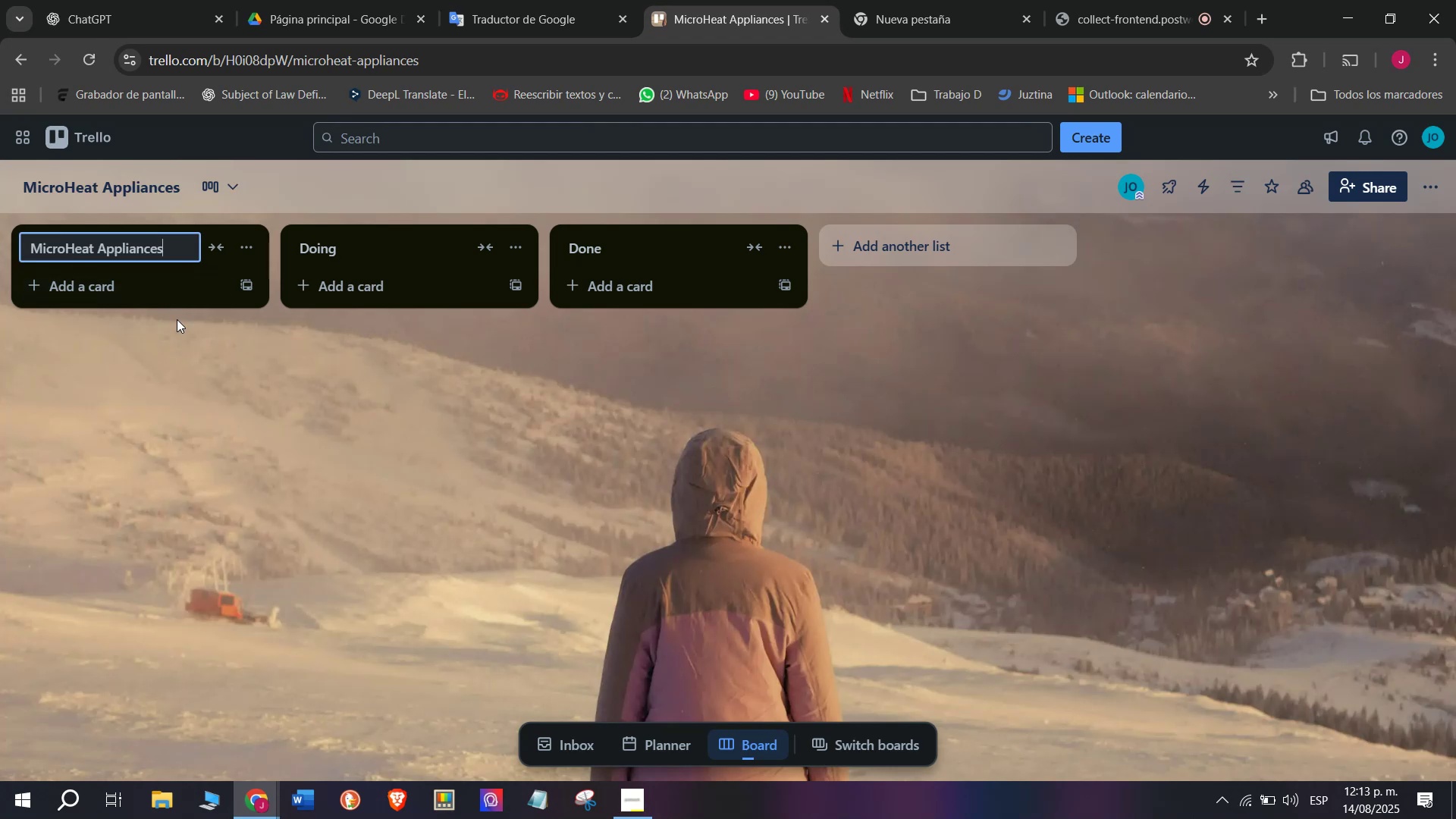 
left_click([177, 319])
 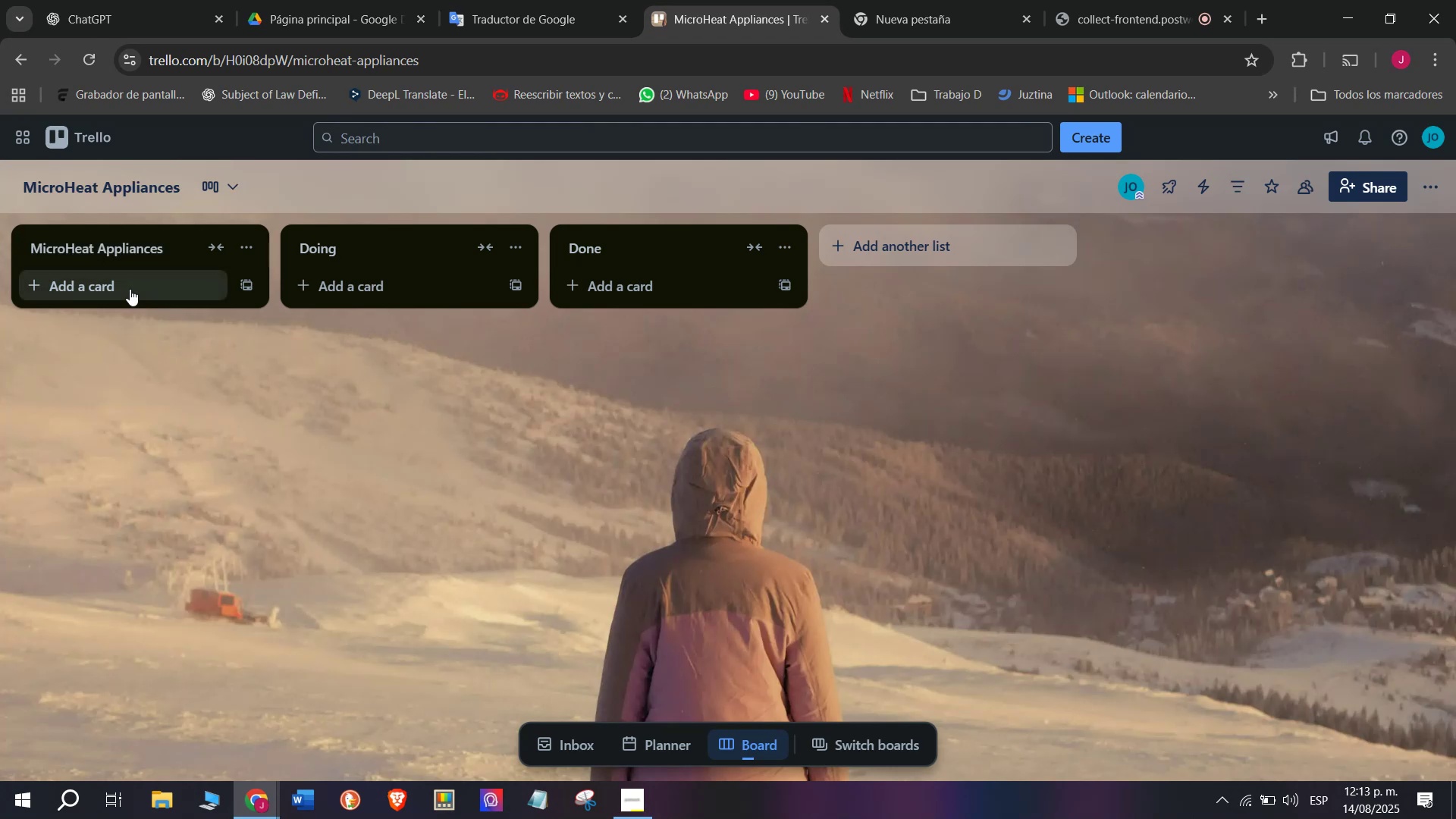 
left_click([130, 281])
 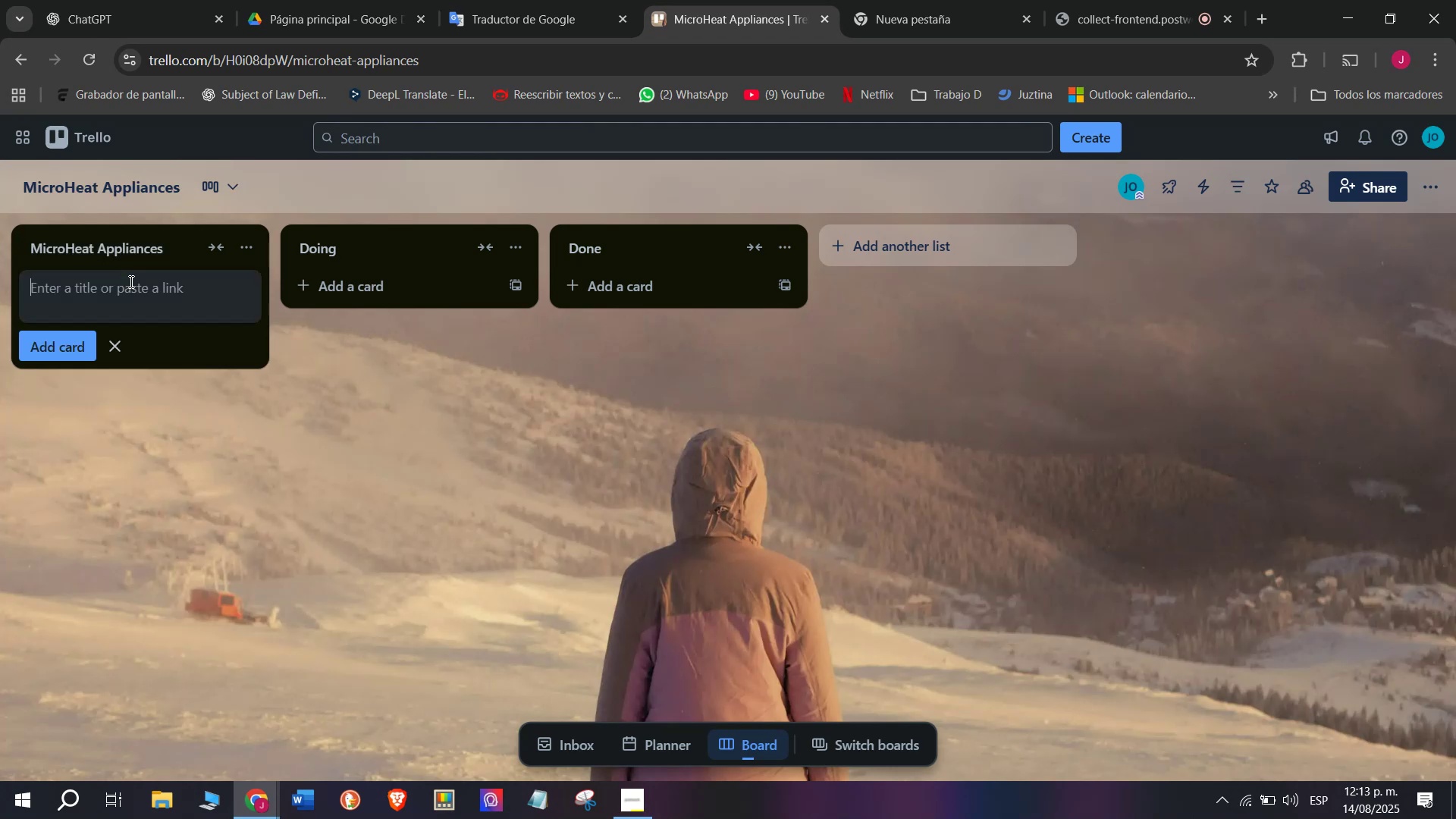 
type(Mission )
 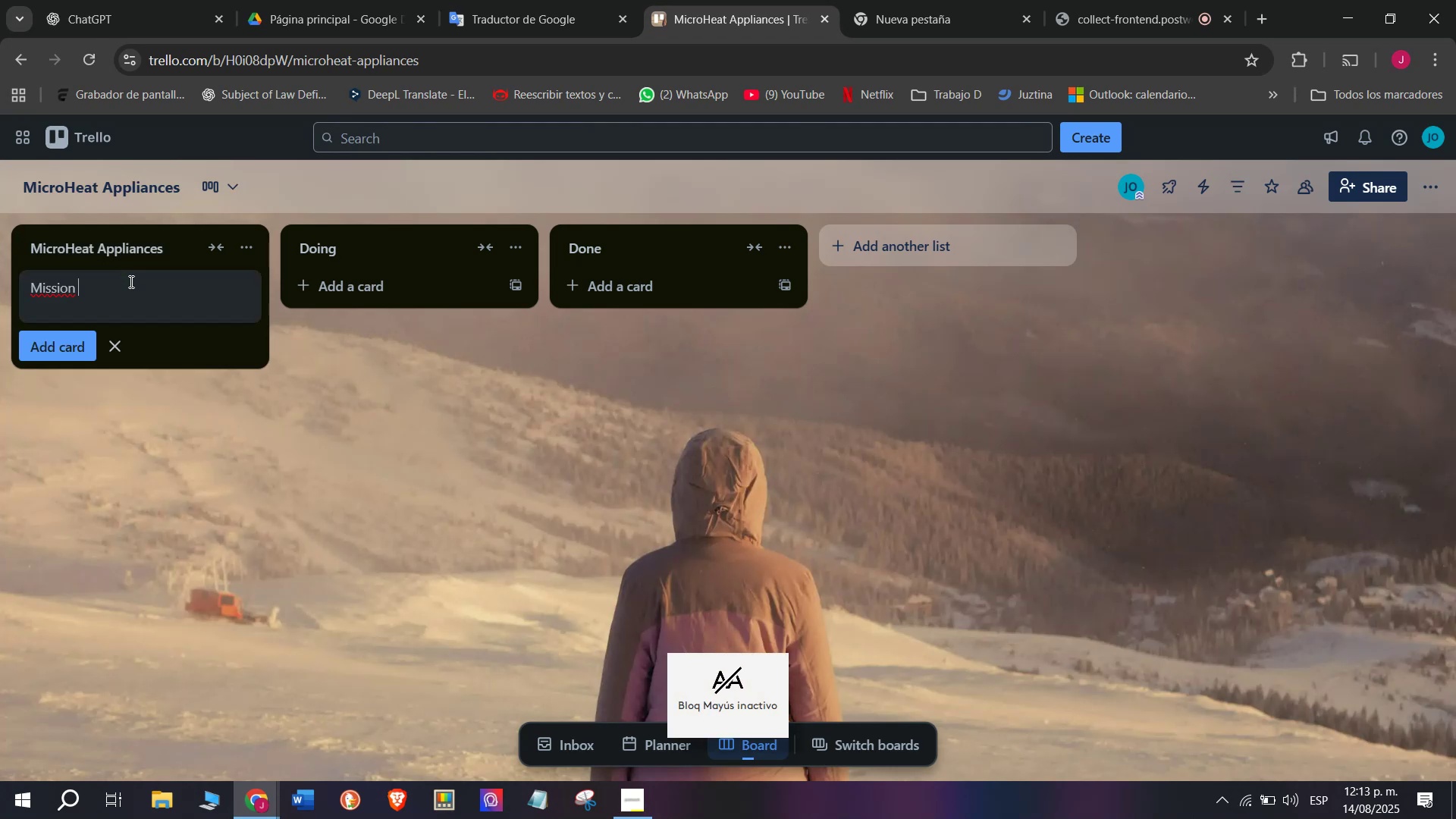 
key(Enter)
 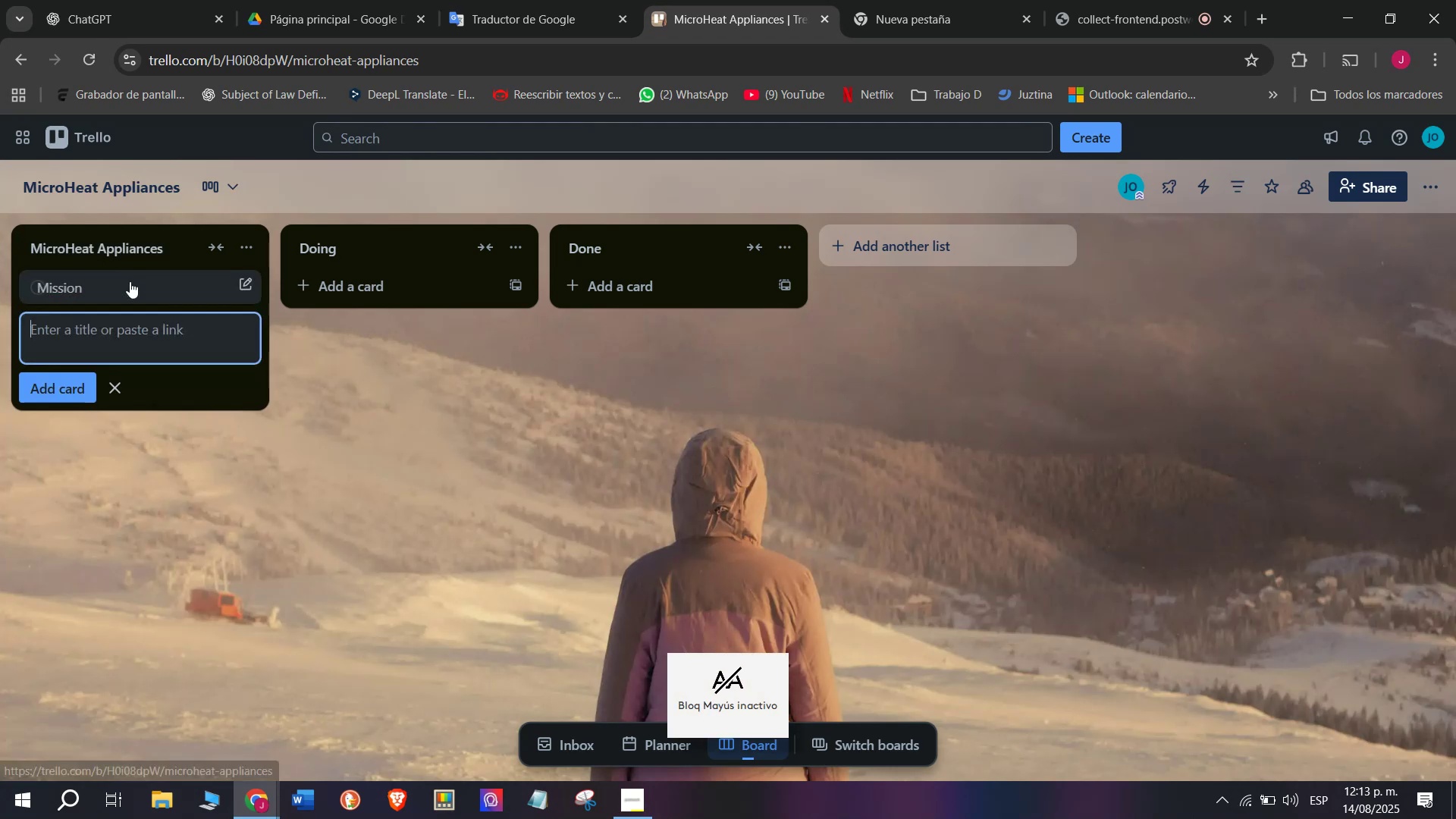 
type(V)
key(Tab)
type(iision)
 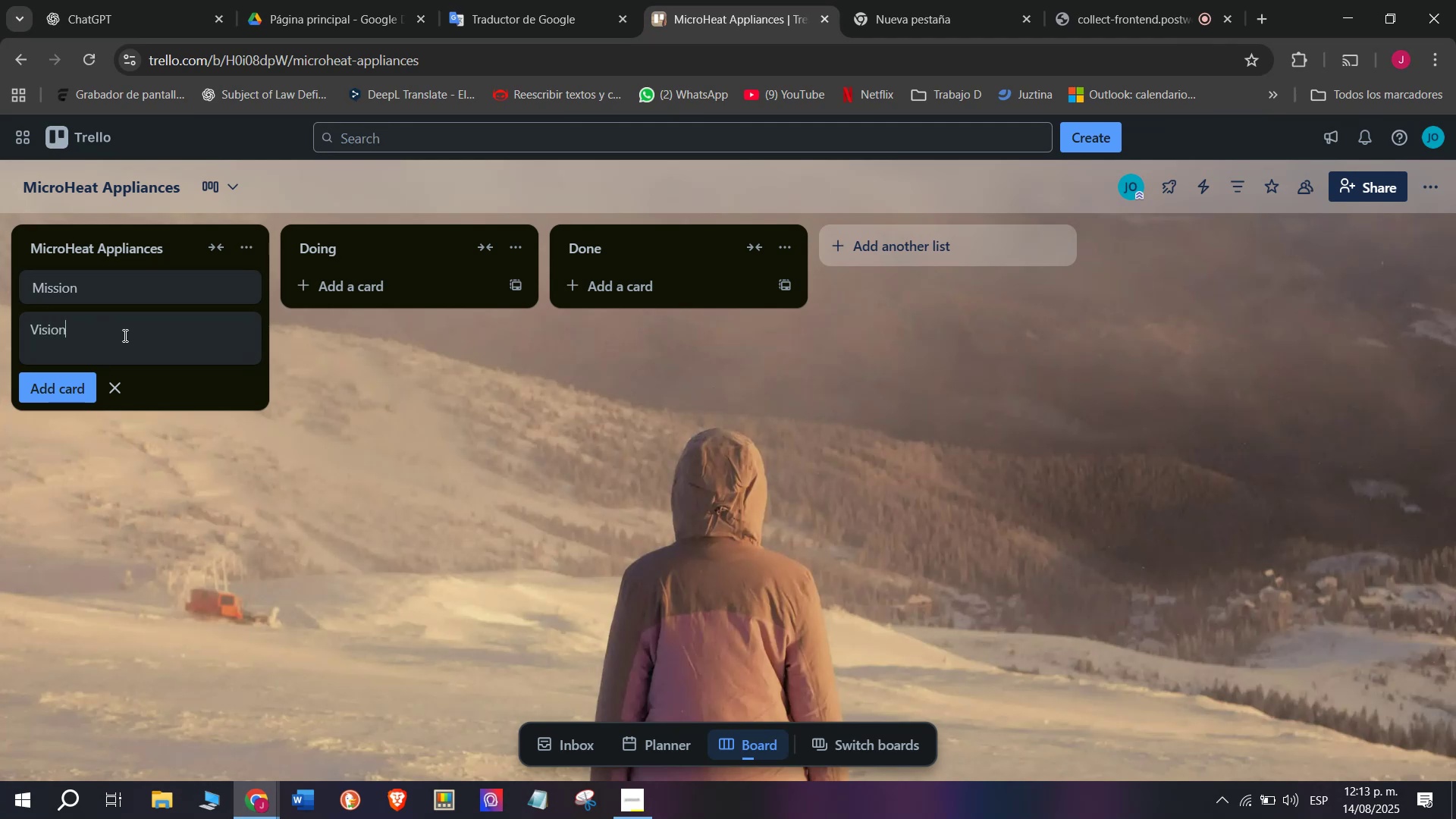 
key(Enter)
 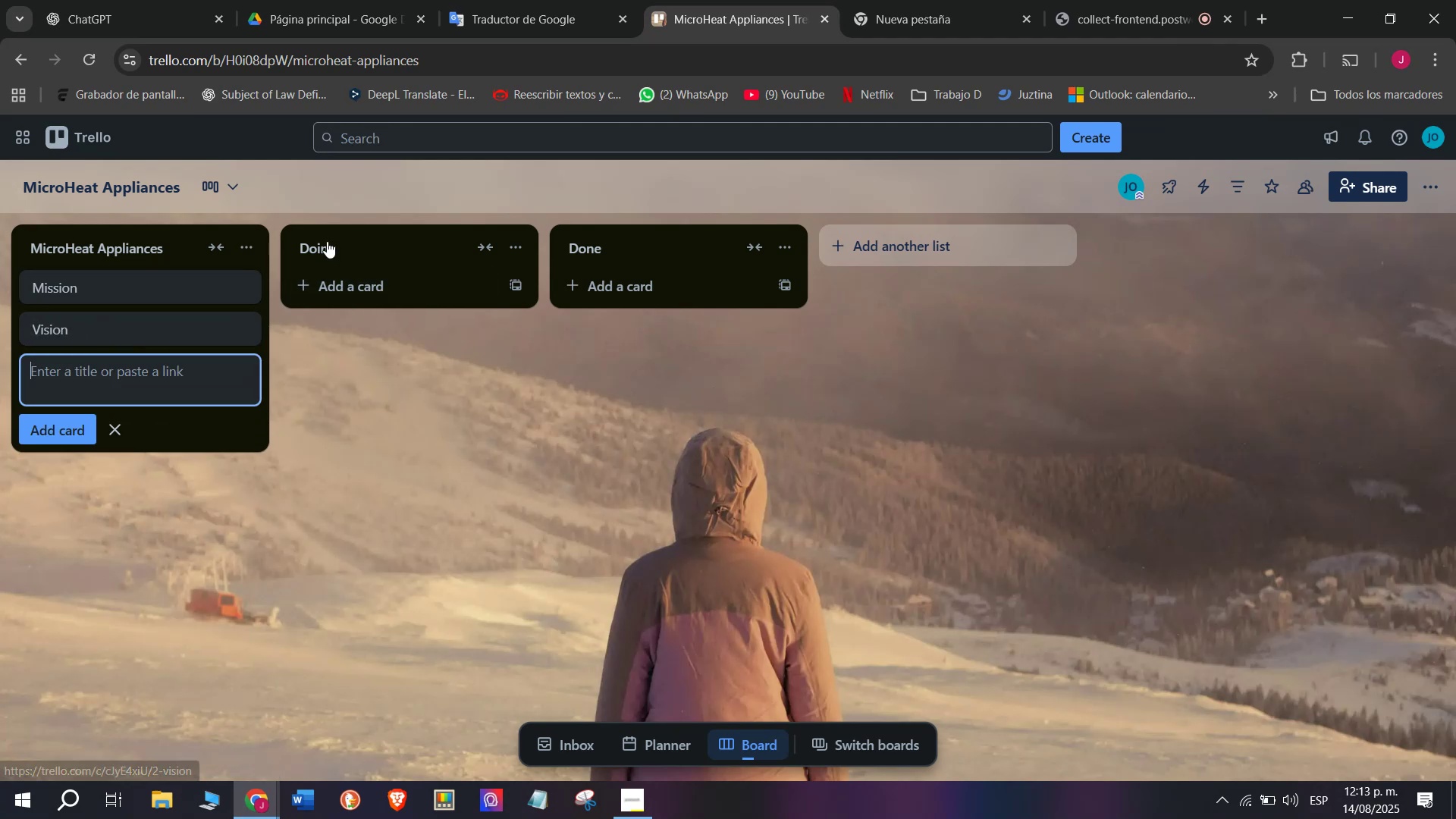 
left_click([341, 257])
 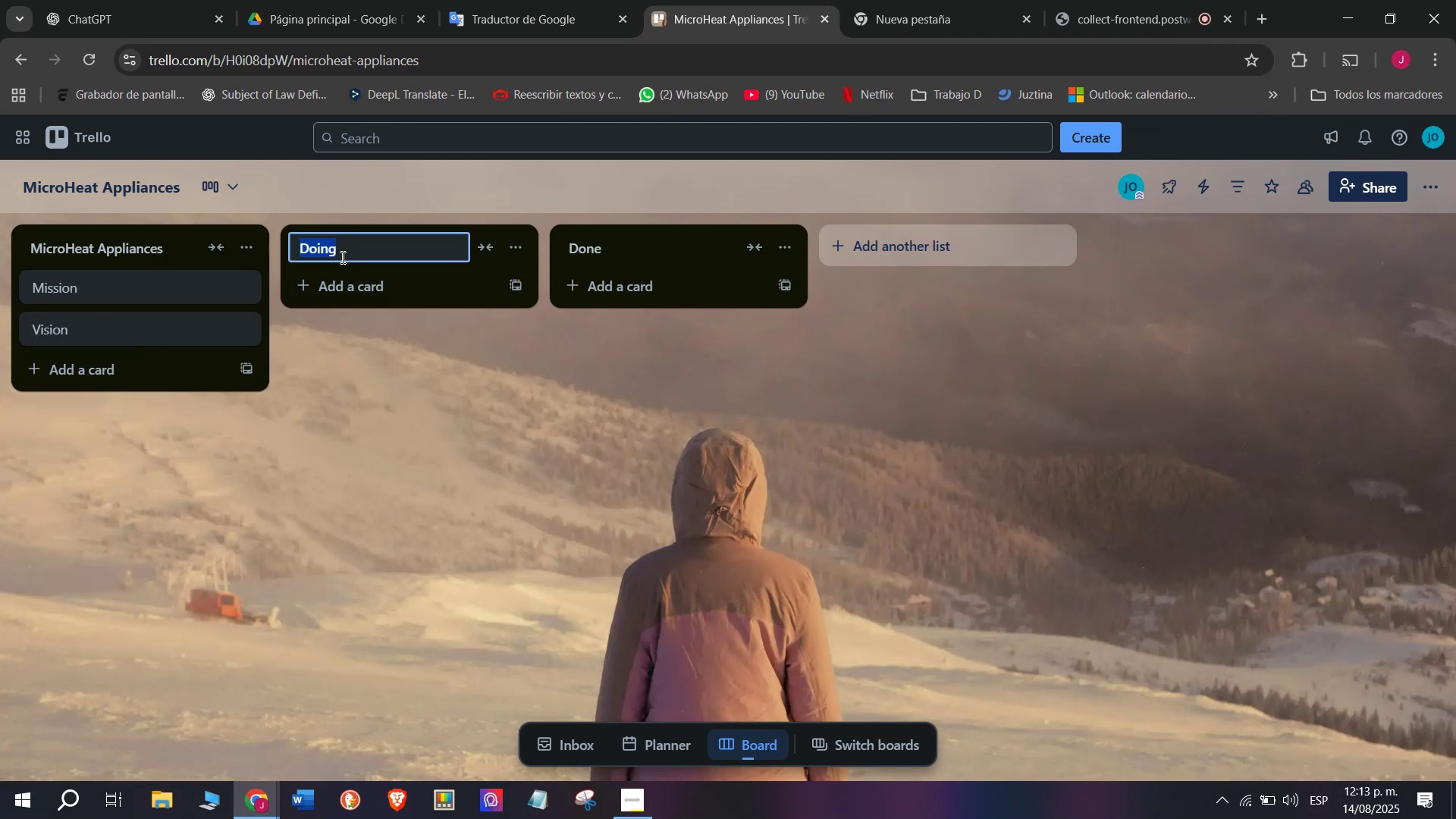 
type(Customer Ordera )
 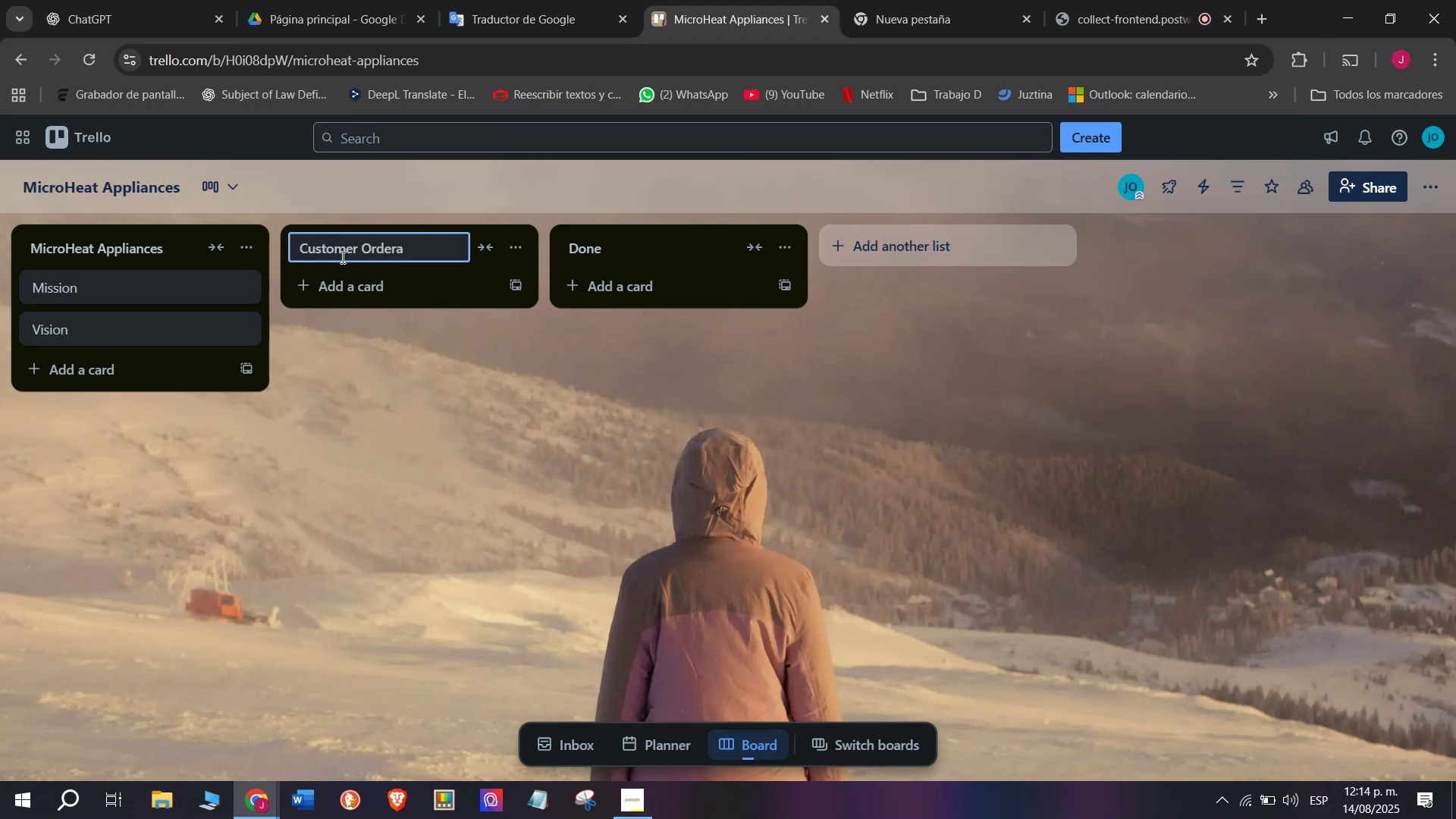 
hold_key(key=ShiftRight, duration=0.35)
 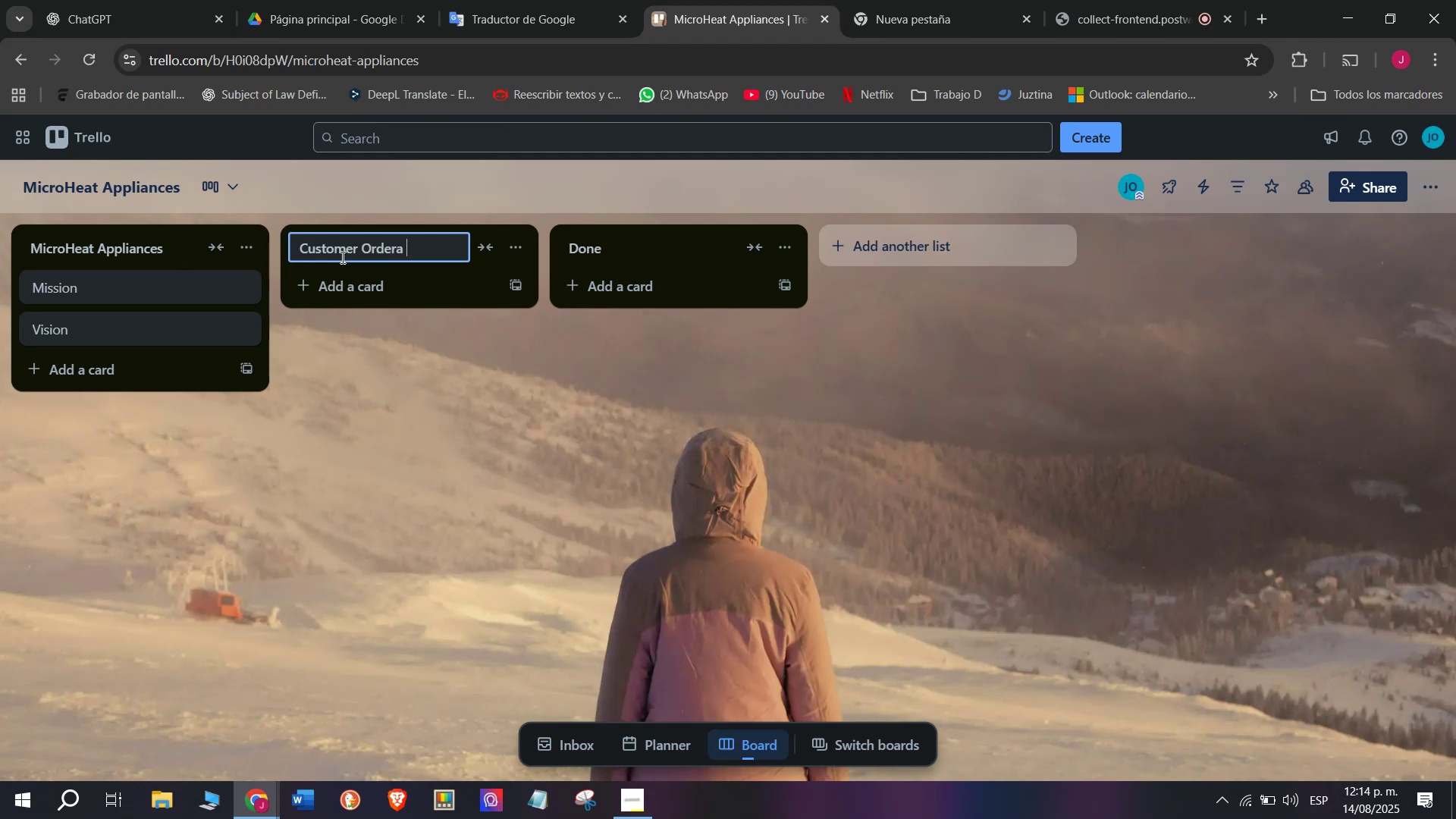 
hold_key(key=ShiftRight, duration=0.39)
 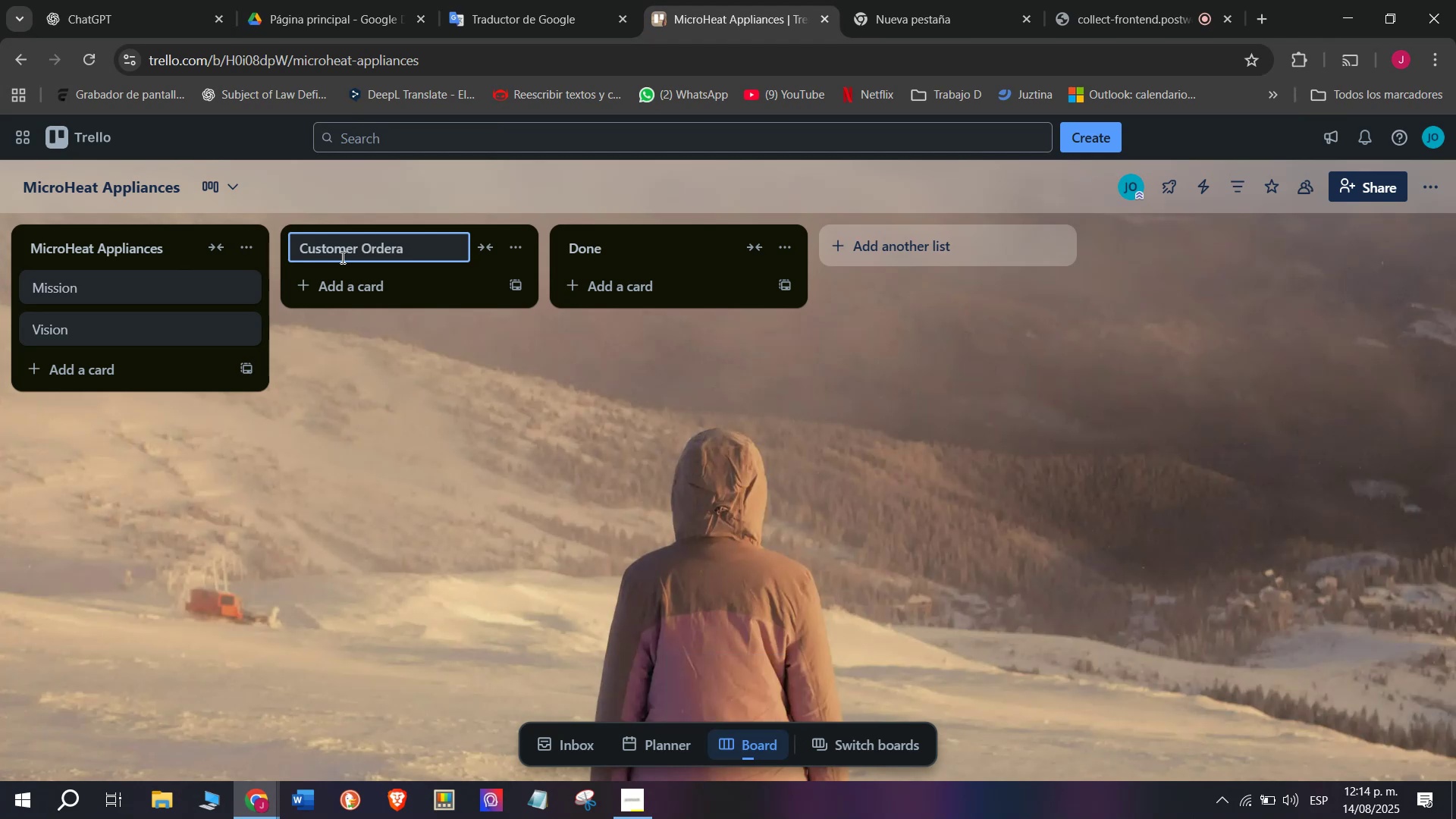 
key(Backspace)
key(Backspace)
type( Y )
key(Backspace)
key(Backspace)
type(^ Deliveries)
 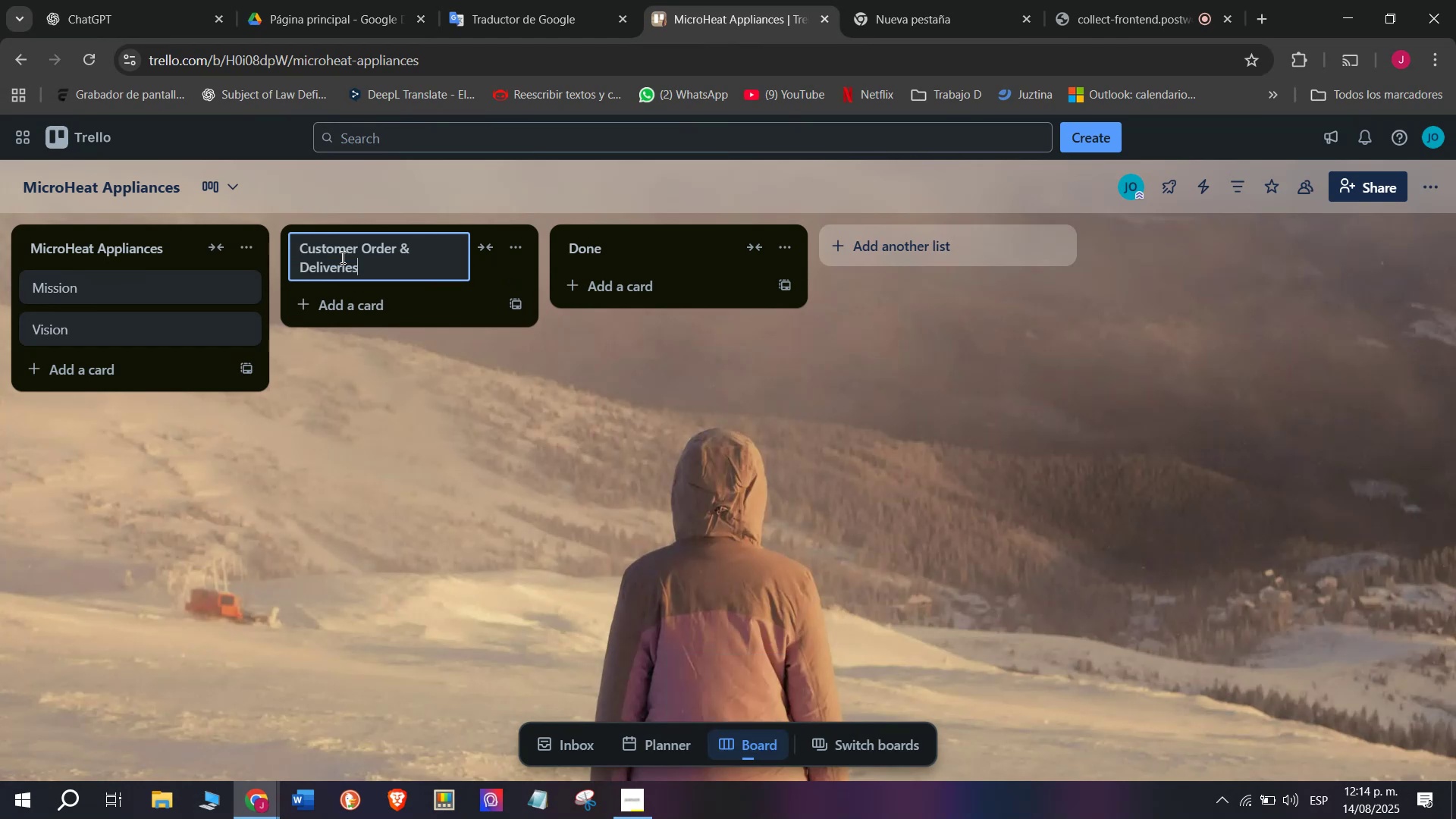 
 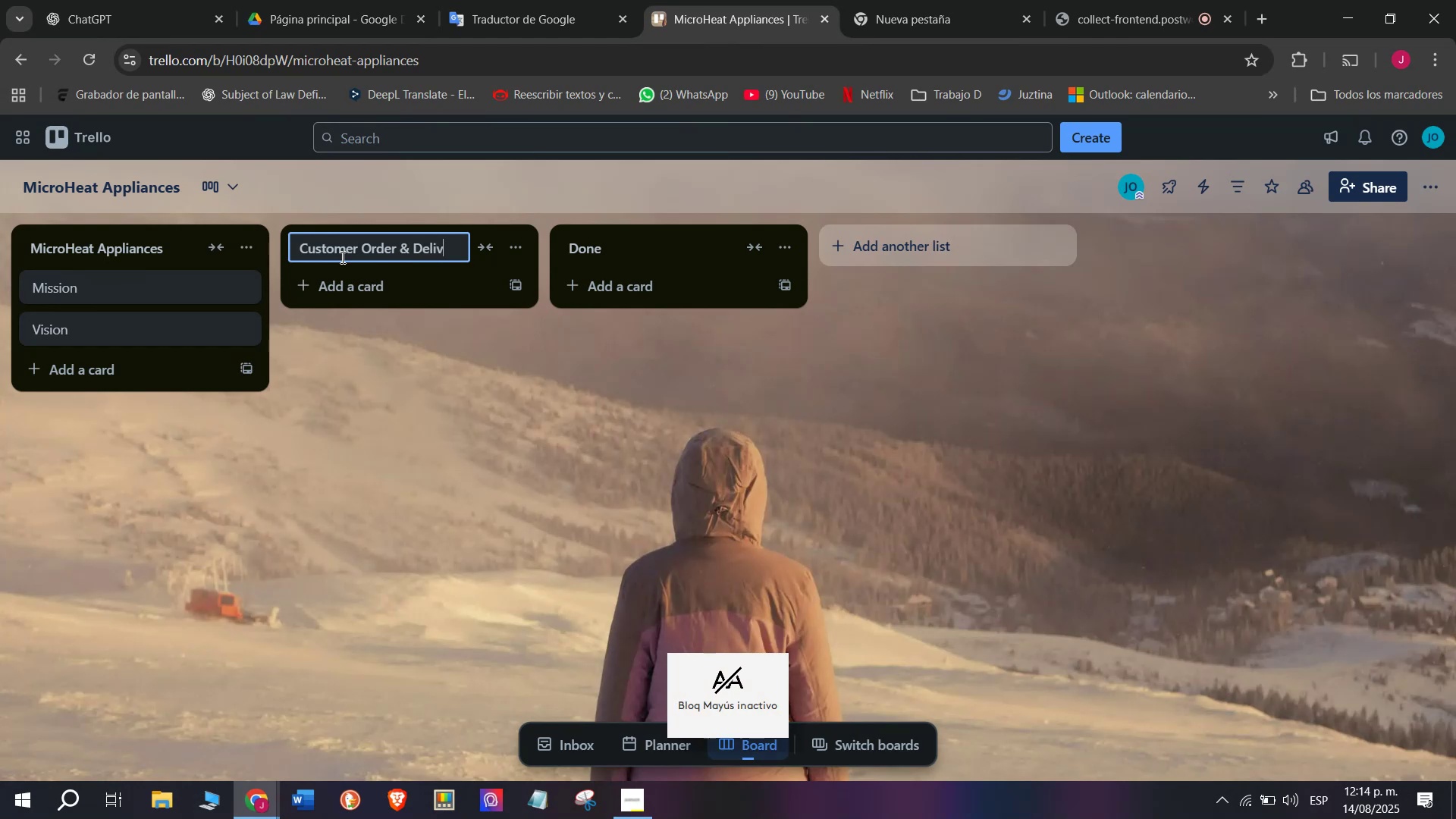 
key(Enter)
 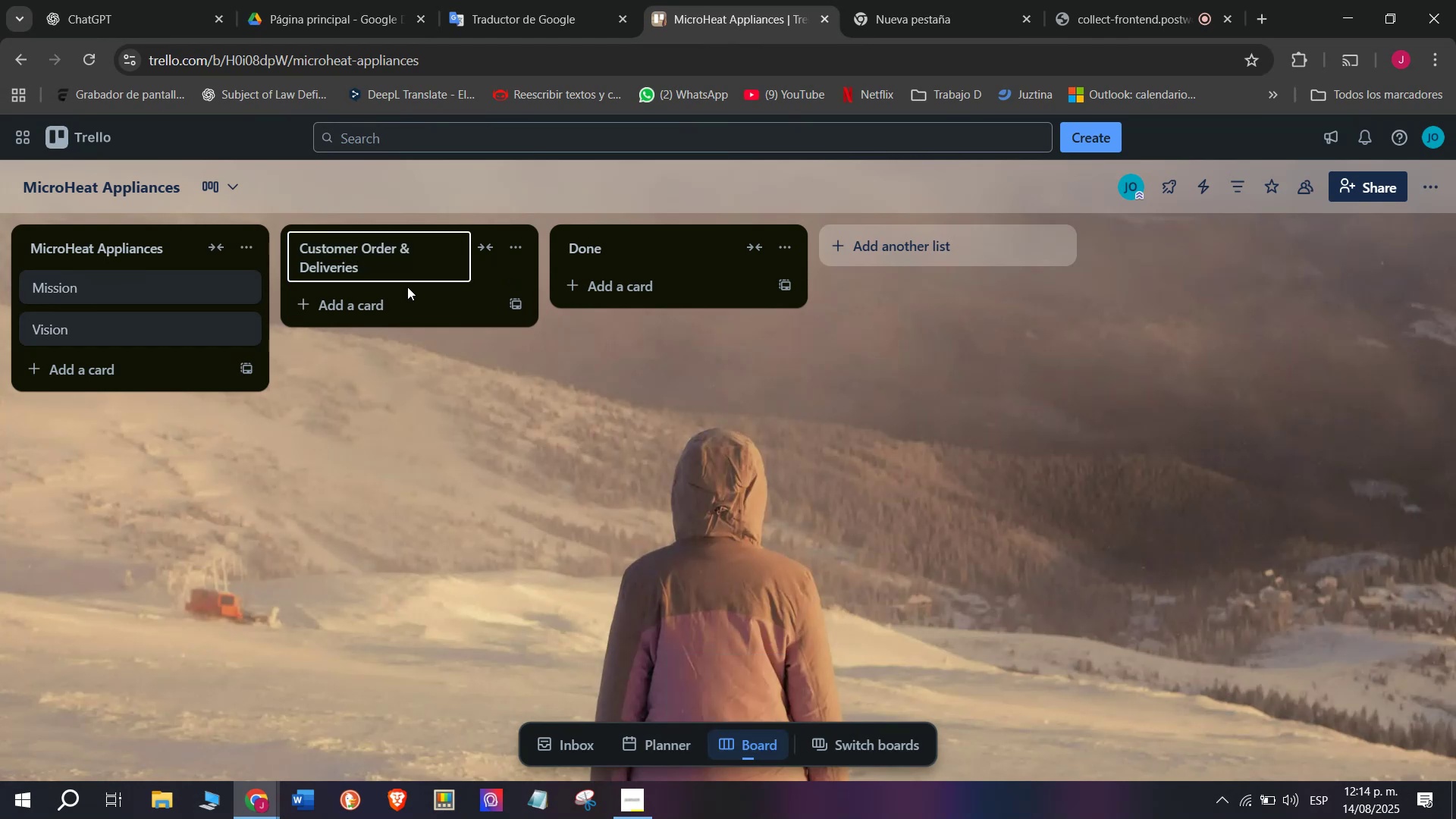 
left_click([404, 292])
 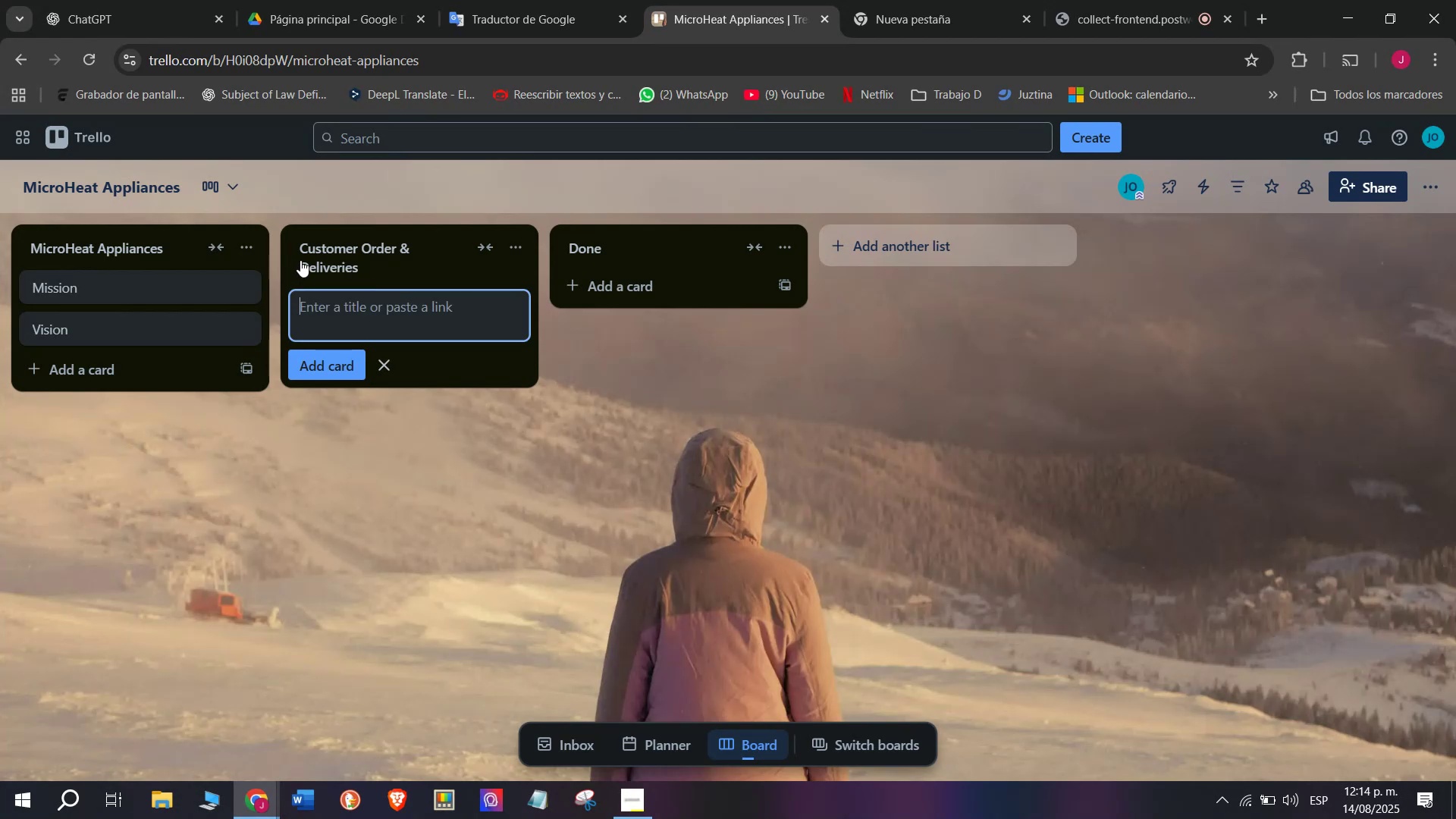 
type(20 )
key(Backspace)
type(L Compacty])
key(Backspace)
key(Backspace)
type( Micro)
 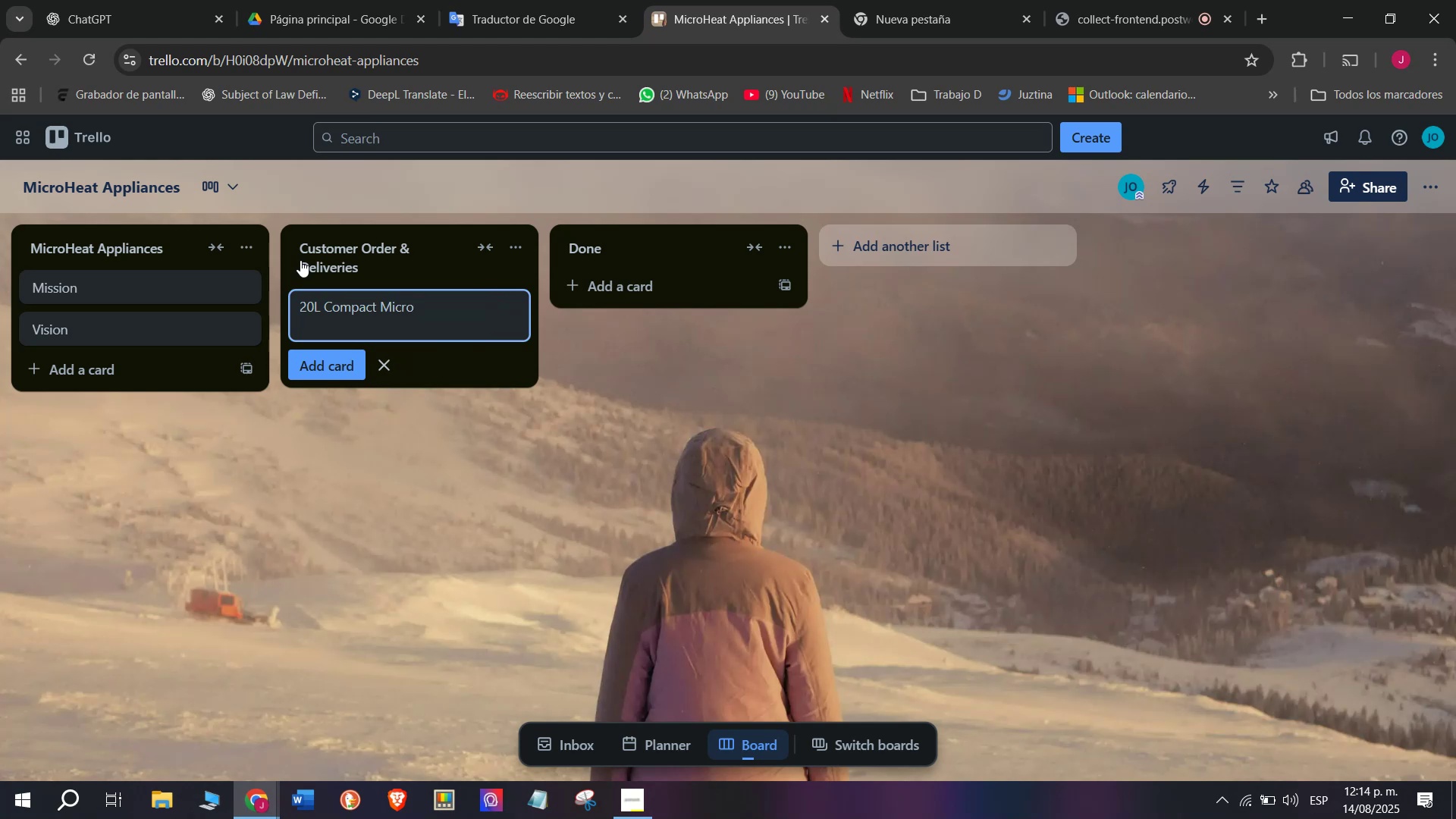 
type(wavw)
key(Backspace)
key(Backspace)
type(vw)
key(Backspace)
type(e - Bogot;a)
 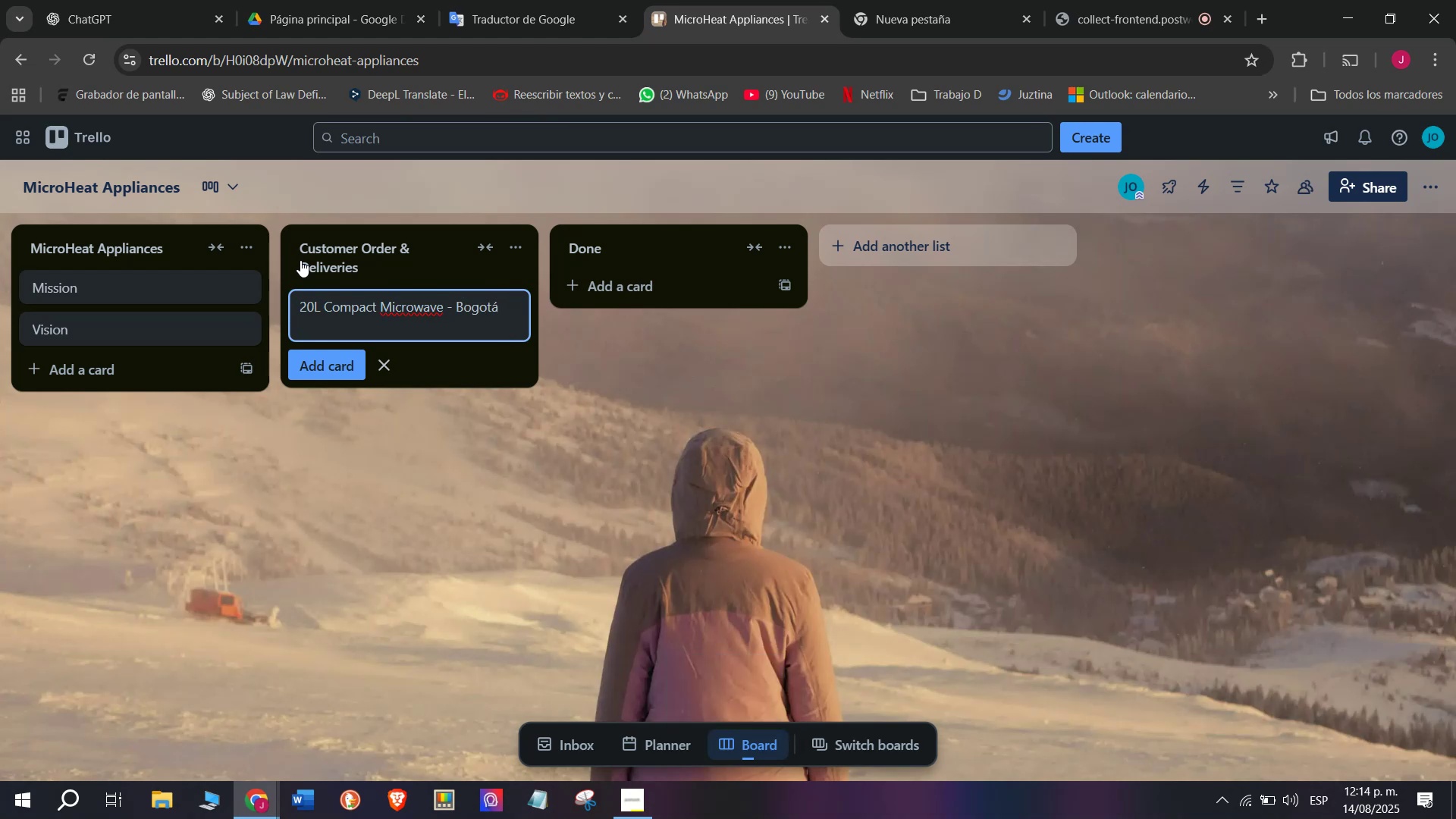 
key(Enter)
 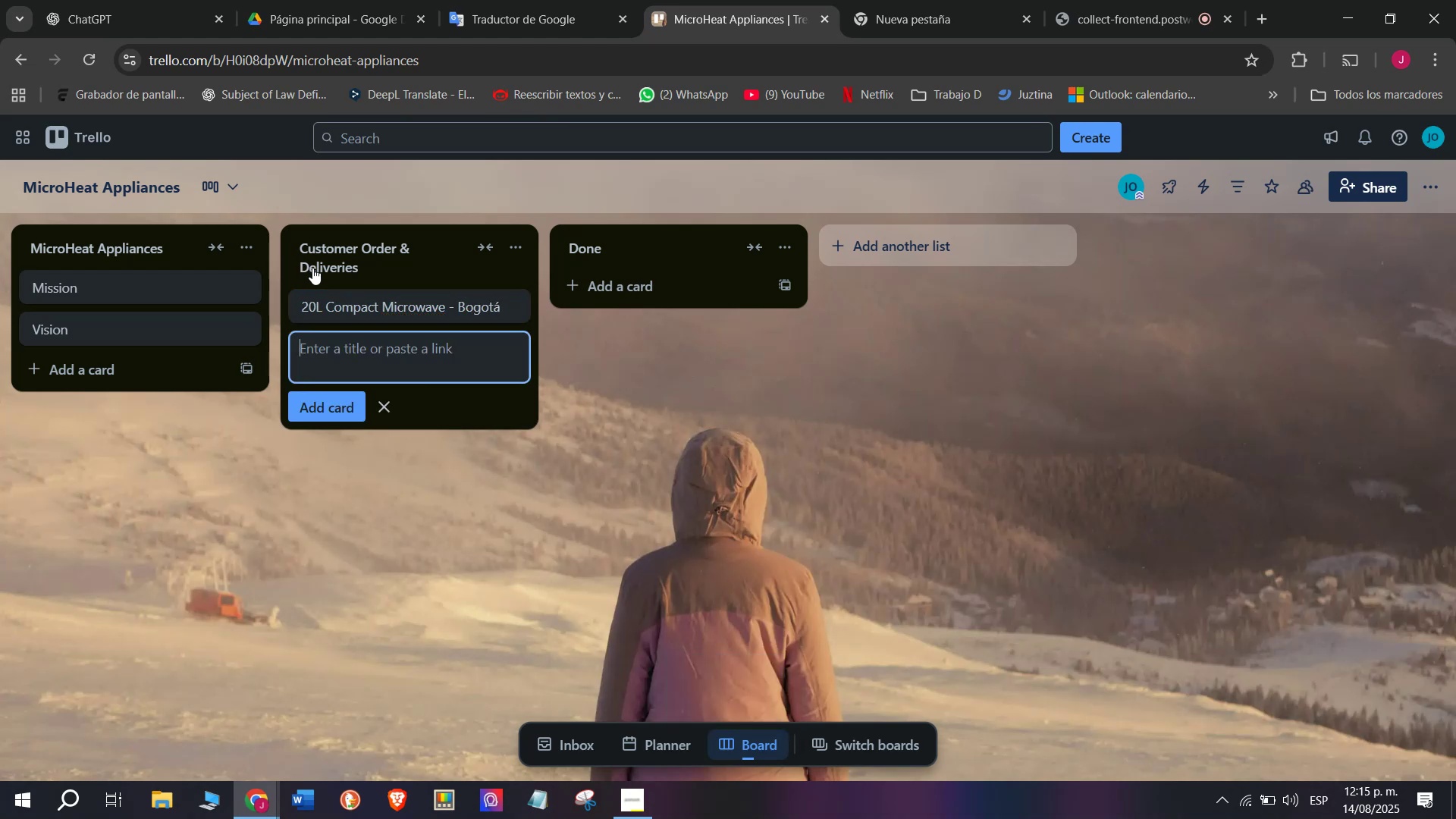 
wait(5.77)
 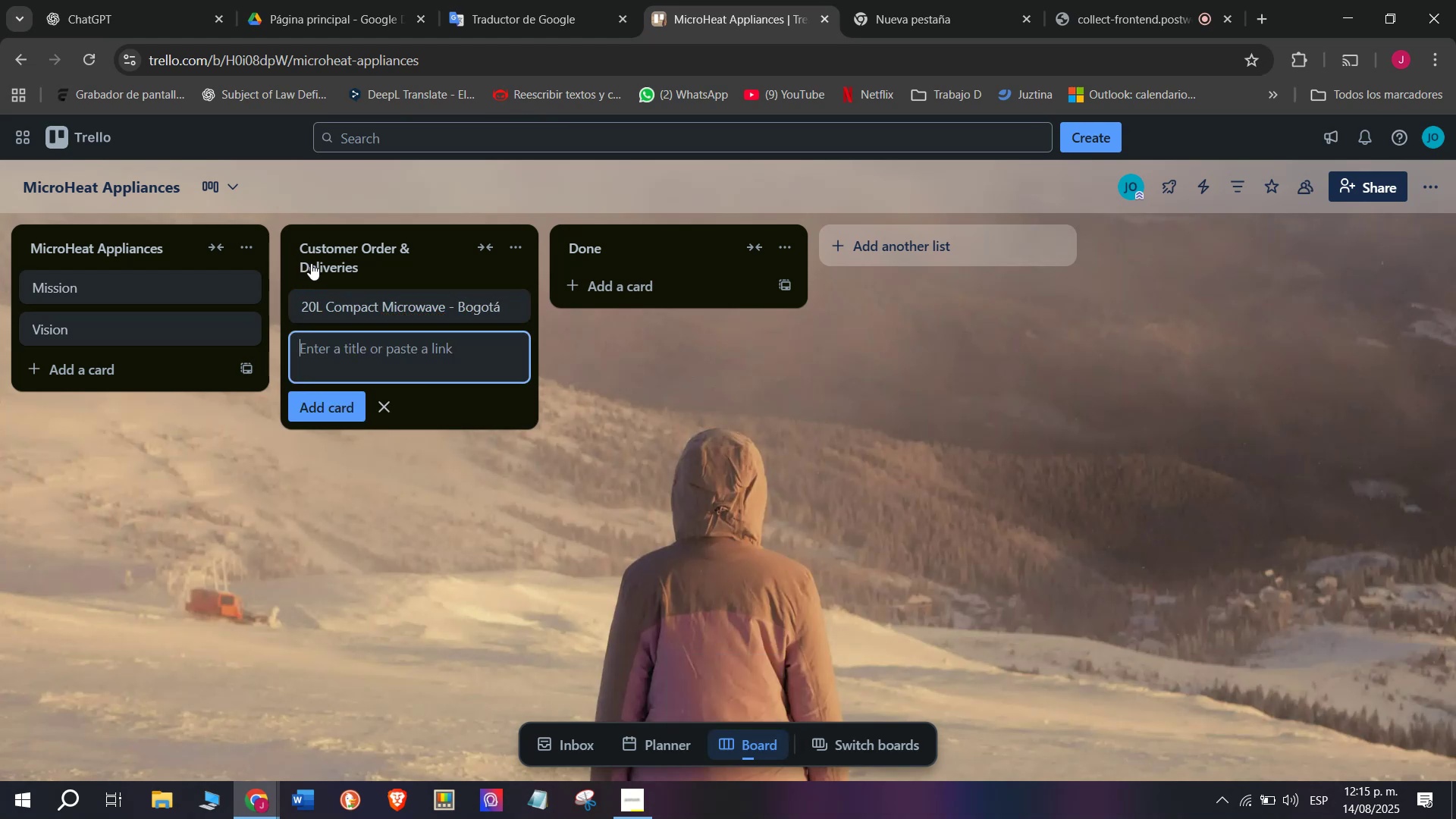 
left_click([357, 292])
 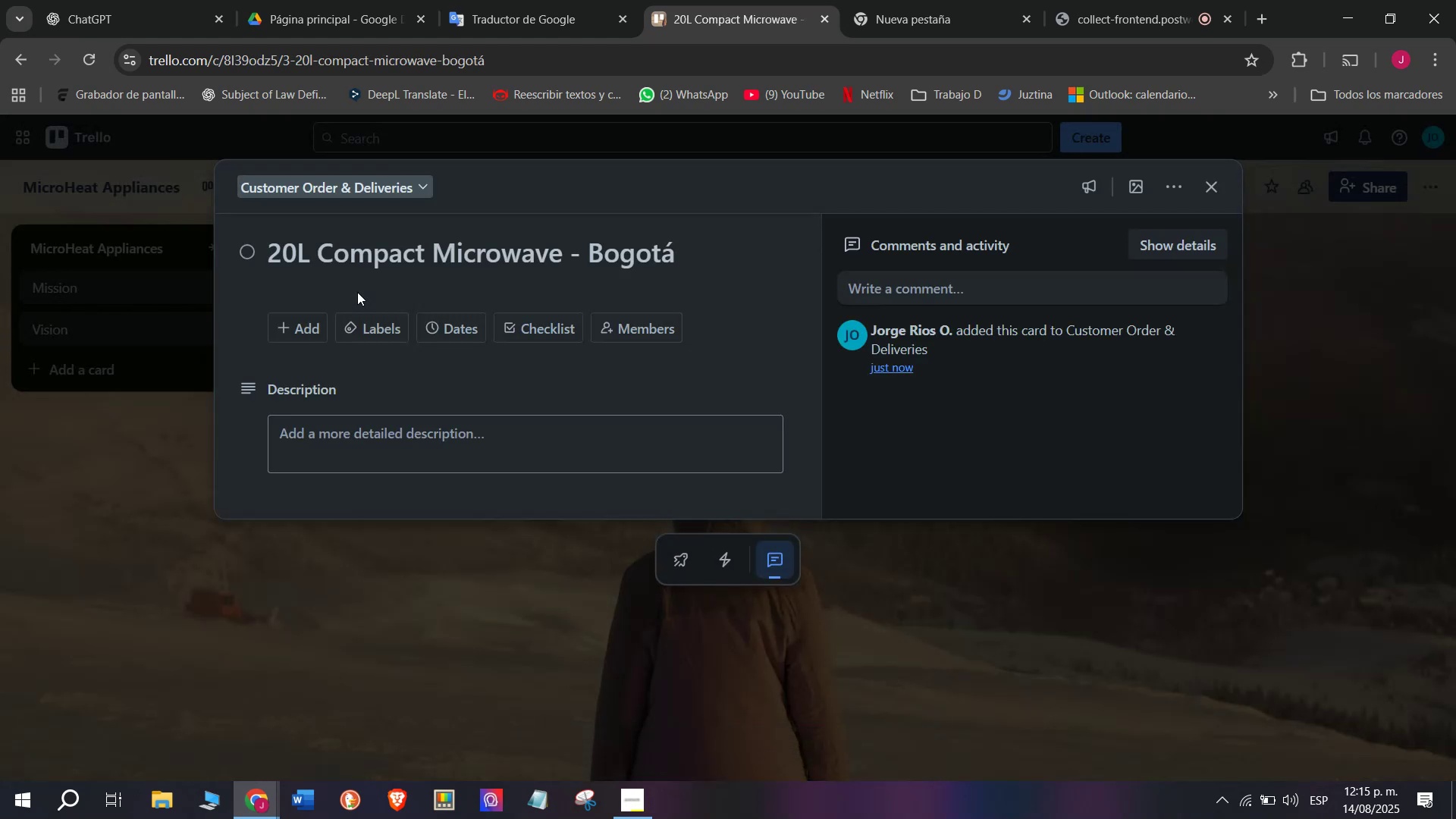 
left_click([548, 309])
 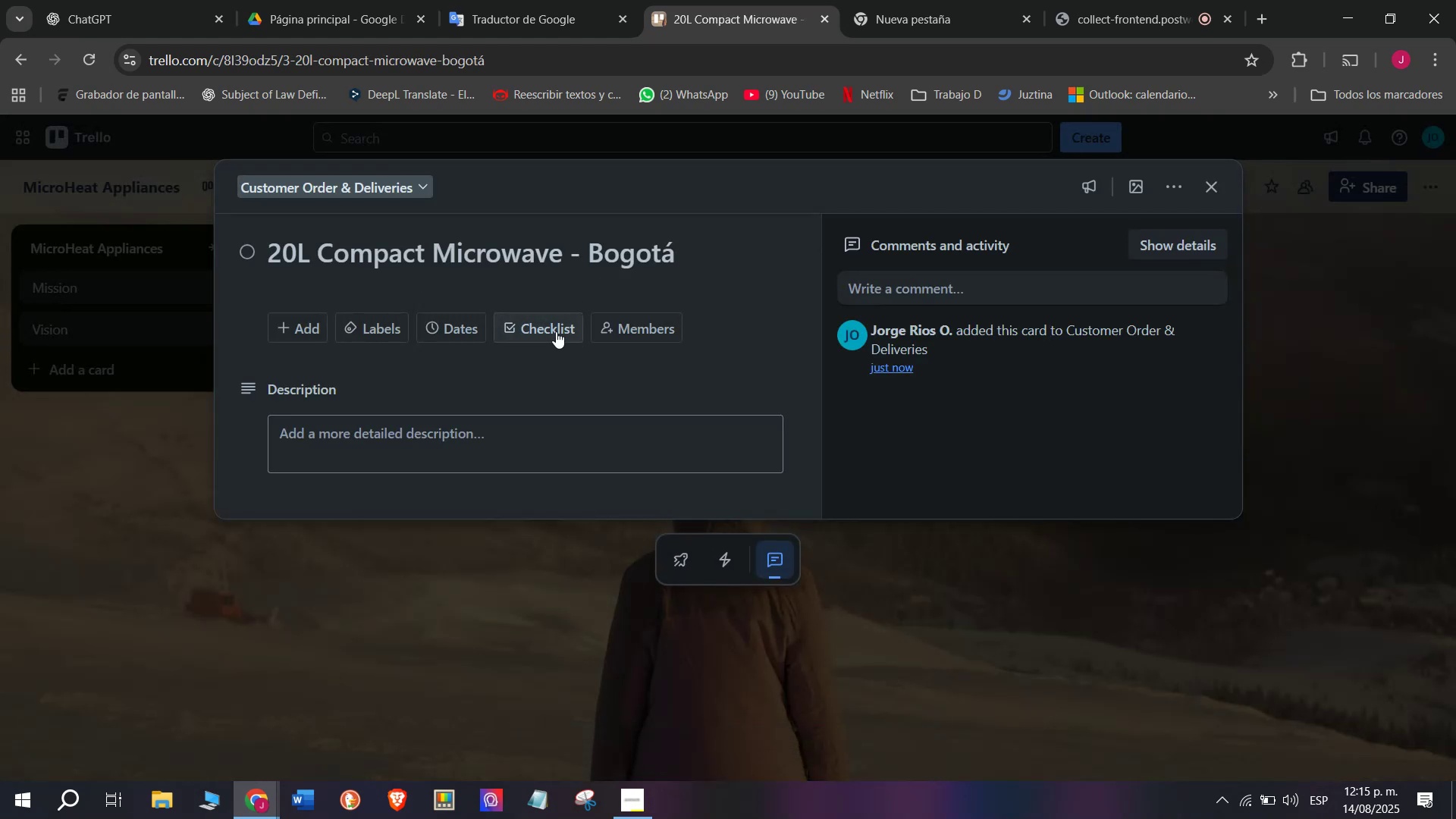 
left_click([554, 331])
 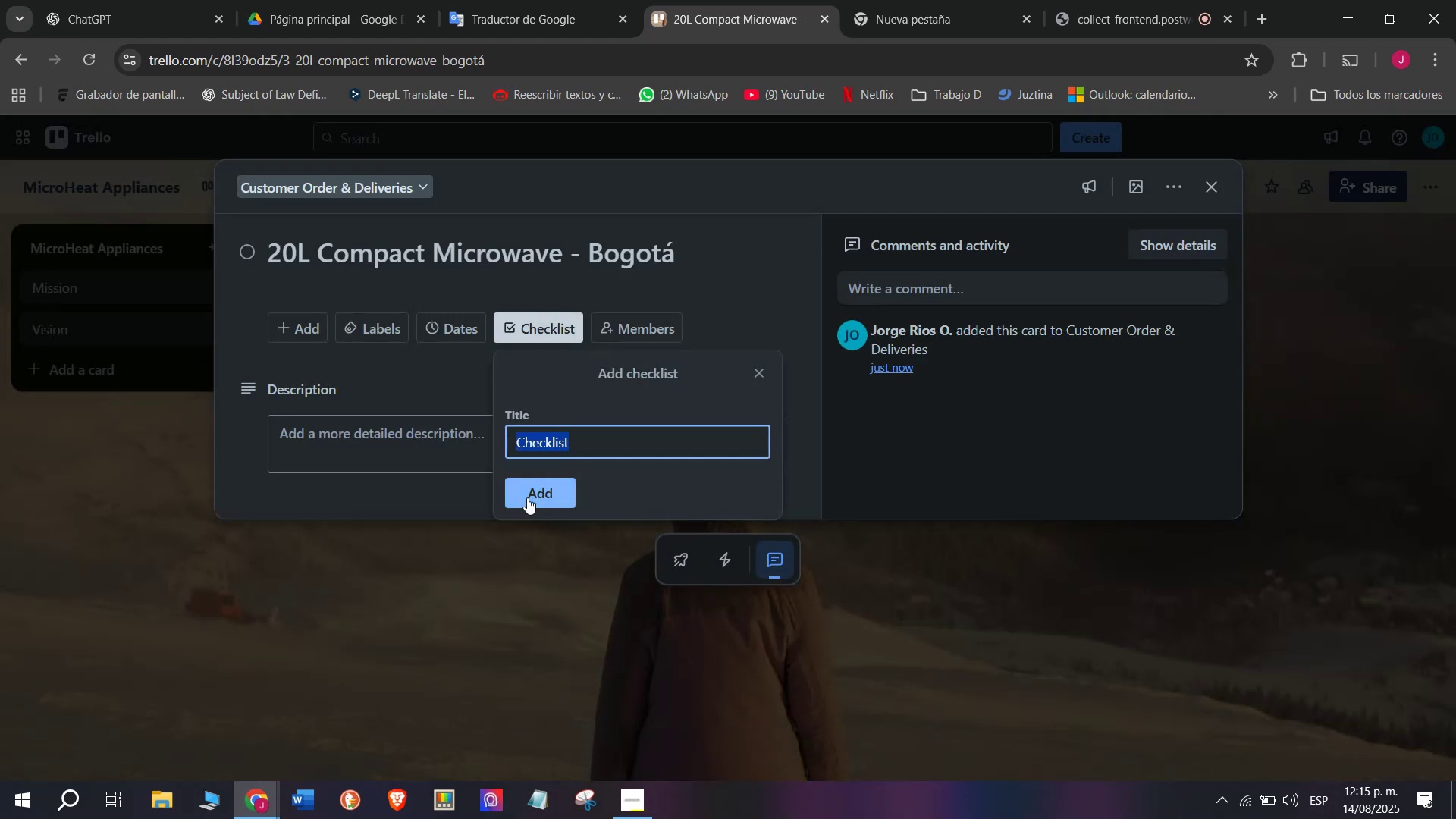 
left_click([527, 497])
 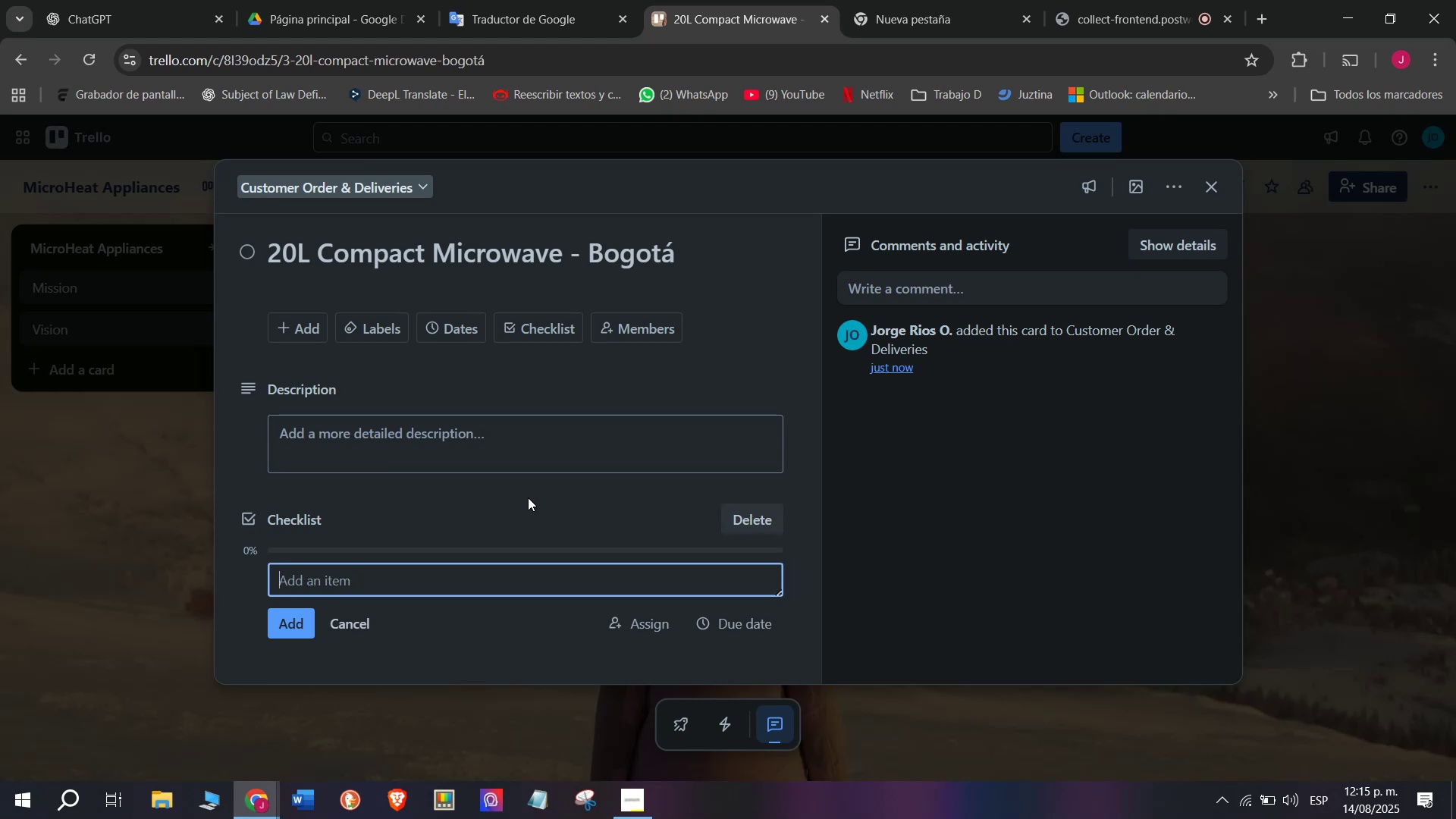 
wait(5.71)
 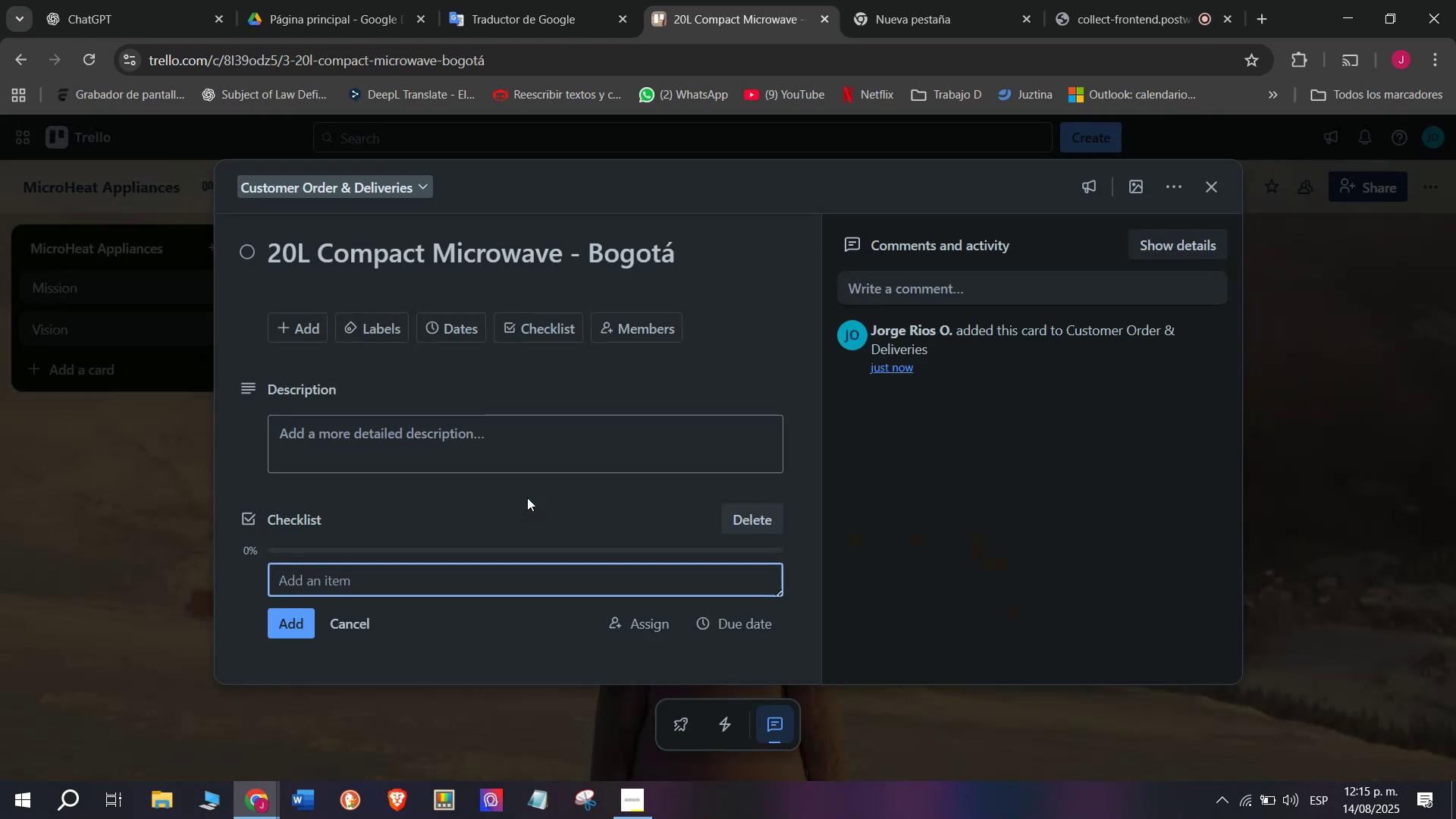 
type(Confirm customer)
 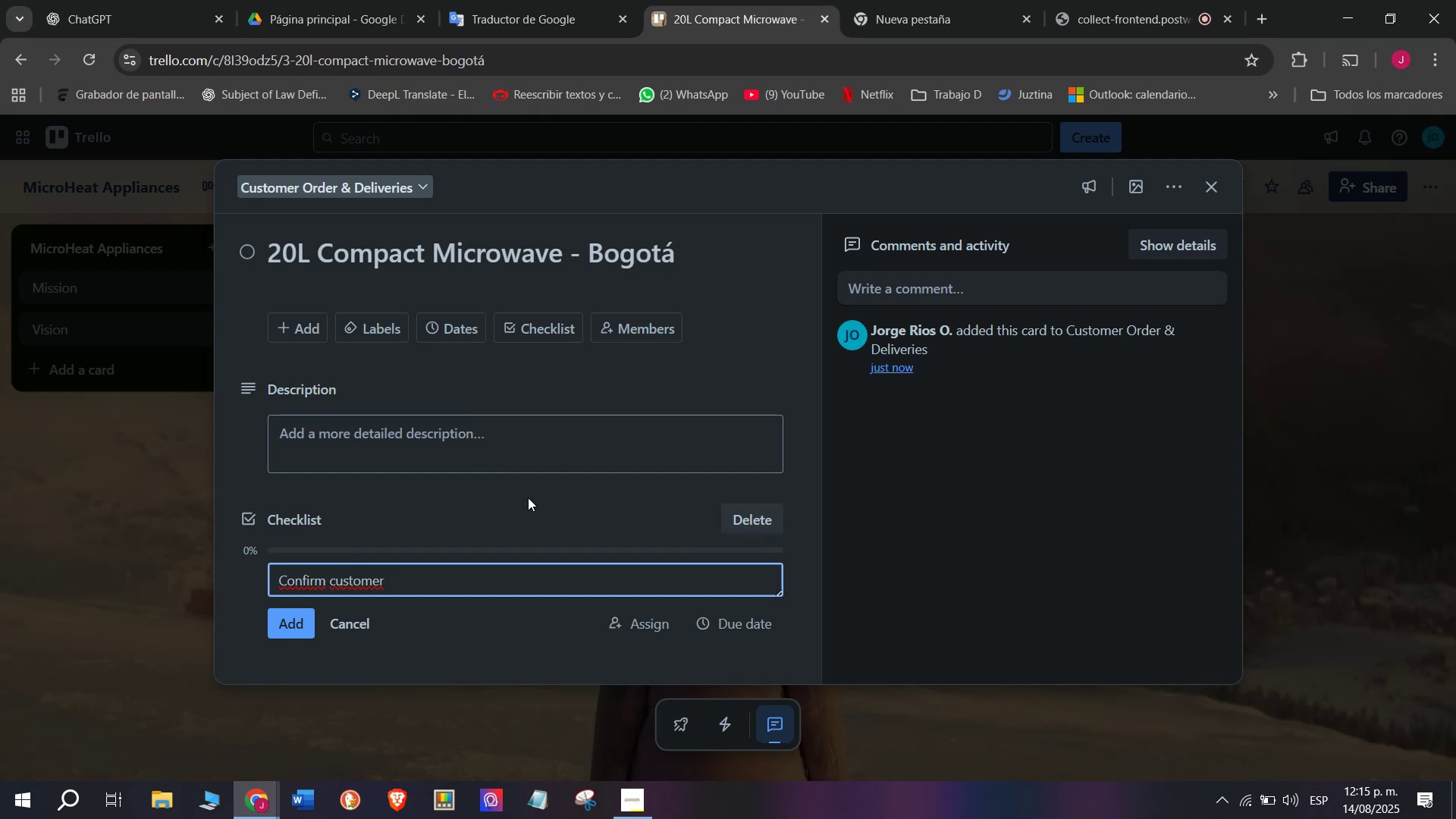 
type( details)
 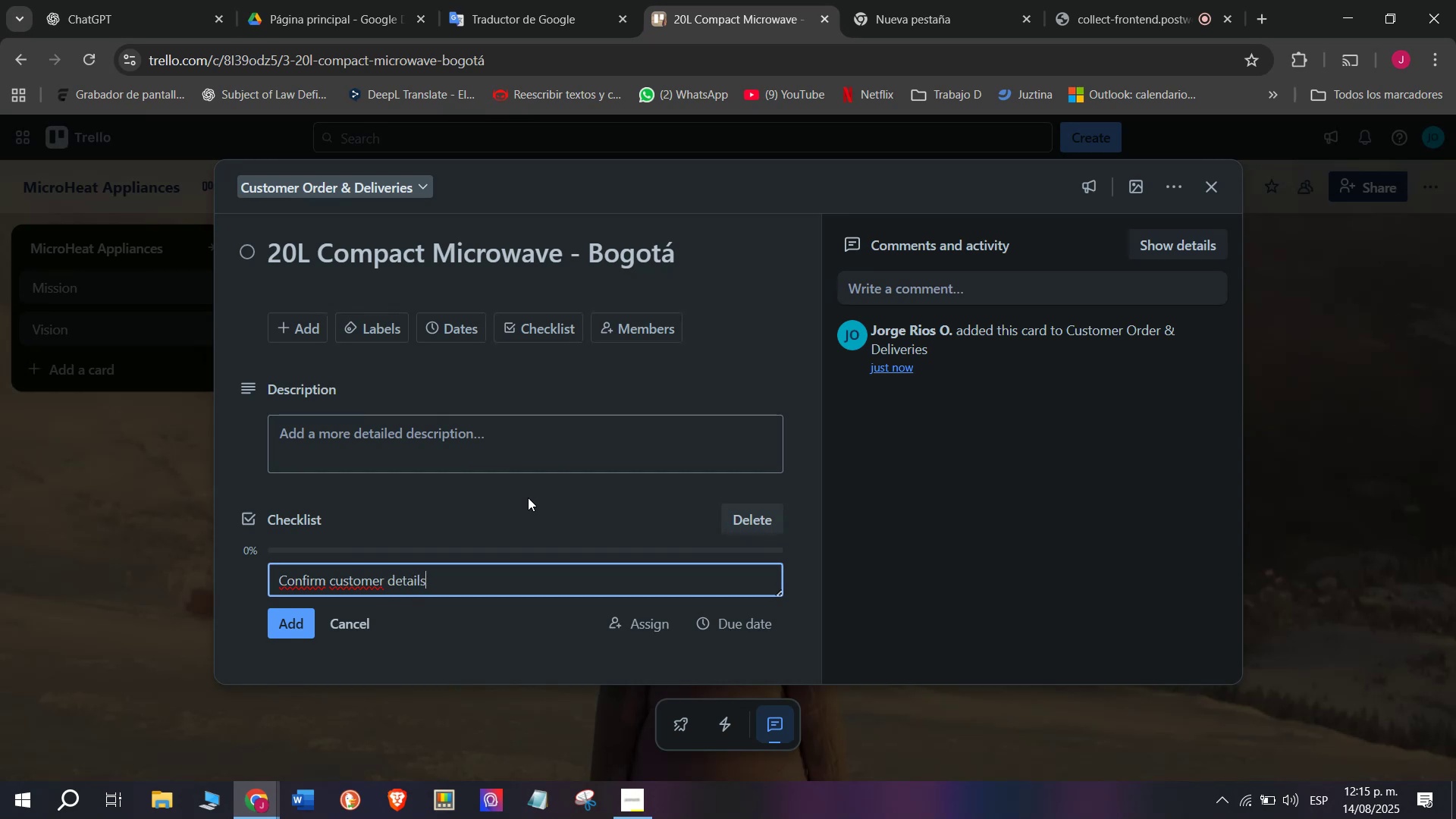 
key(Enter)
 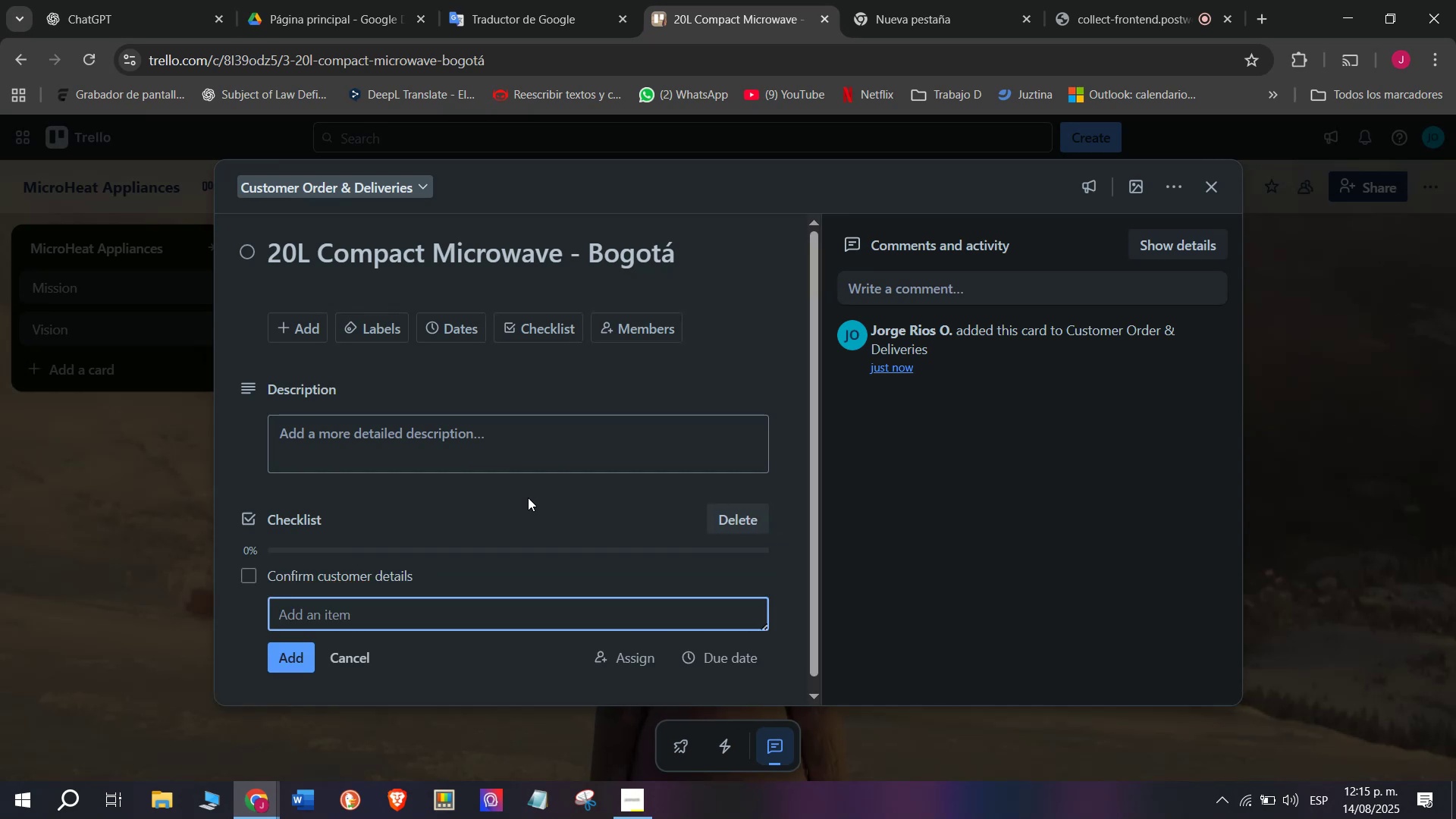 
type(Check stock availability)
 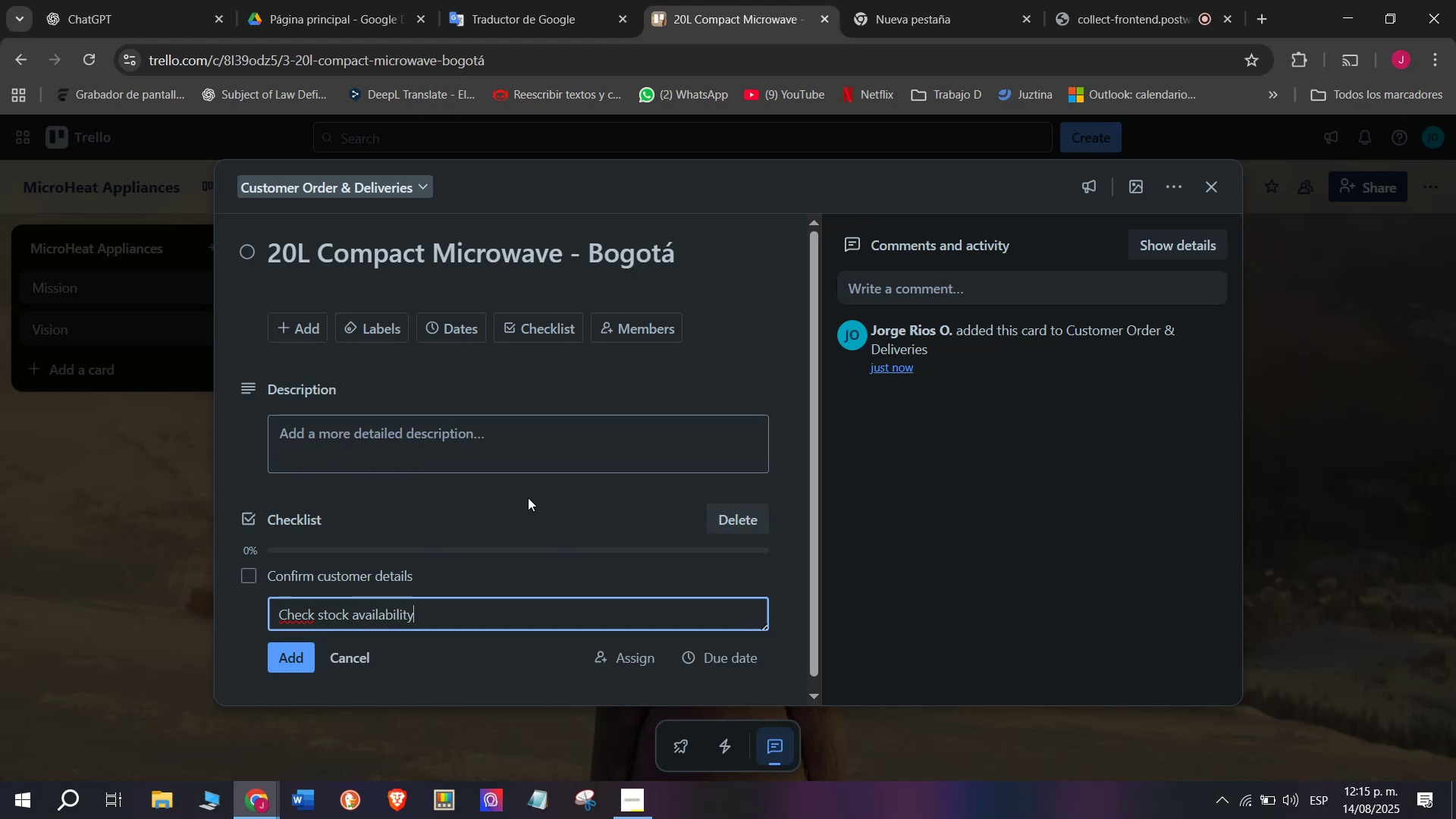 
key(Enter)
 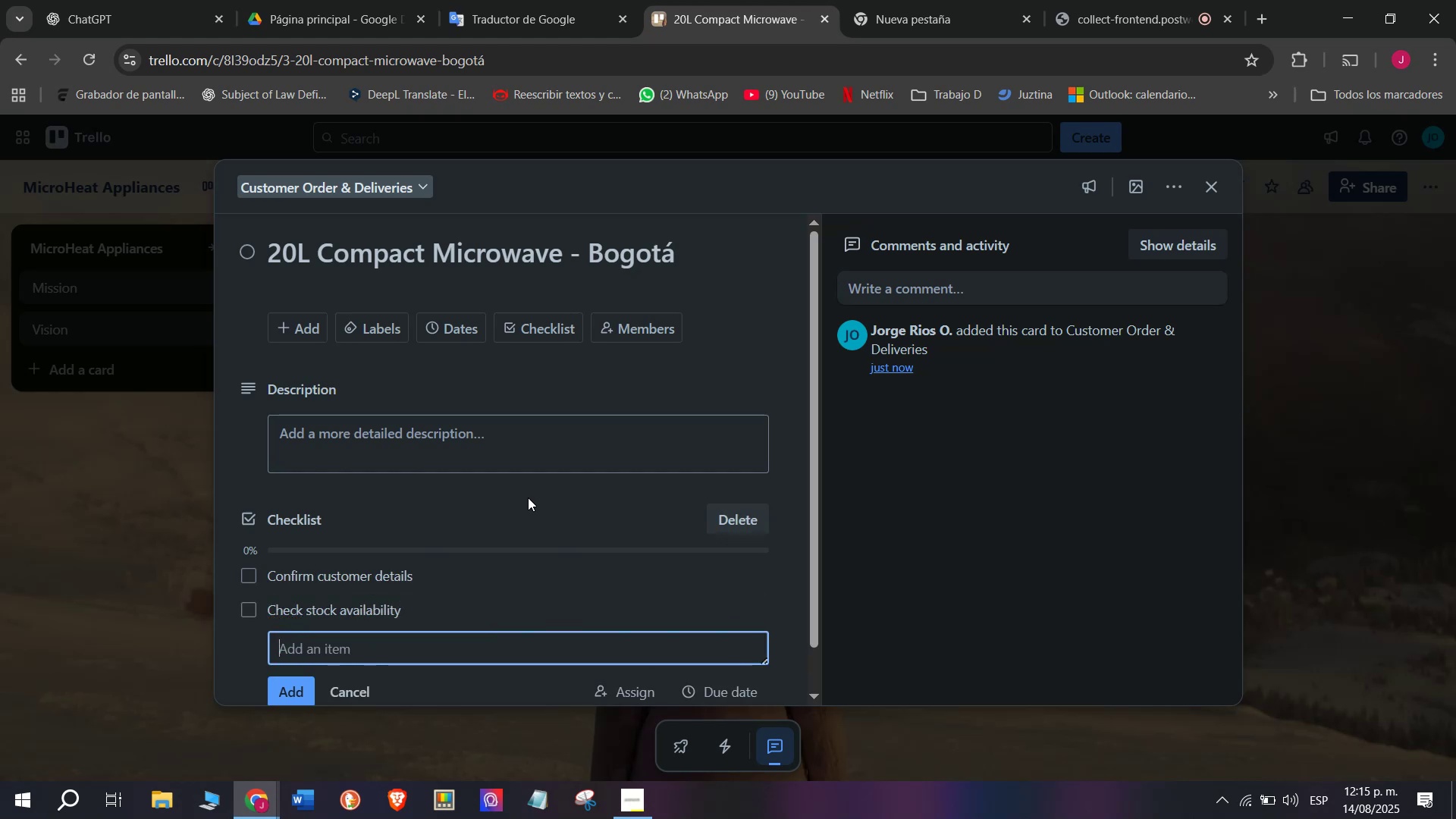 
type(Reserve unit)
 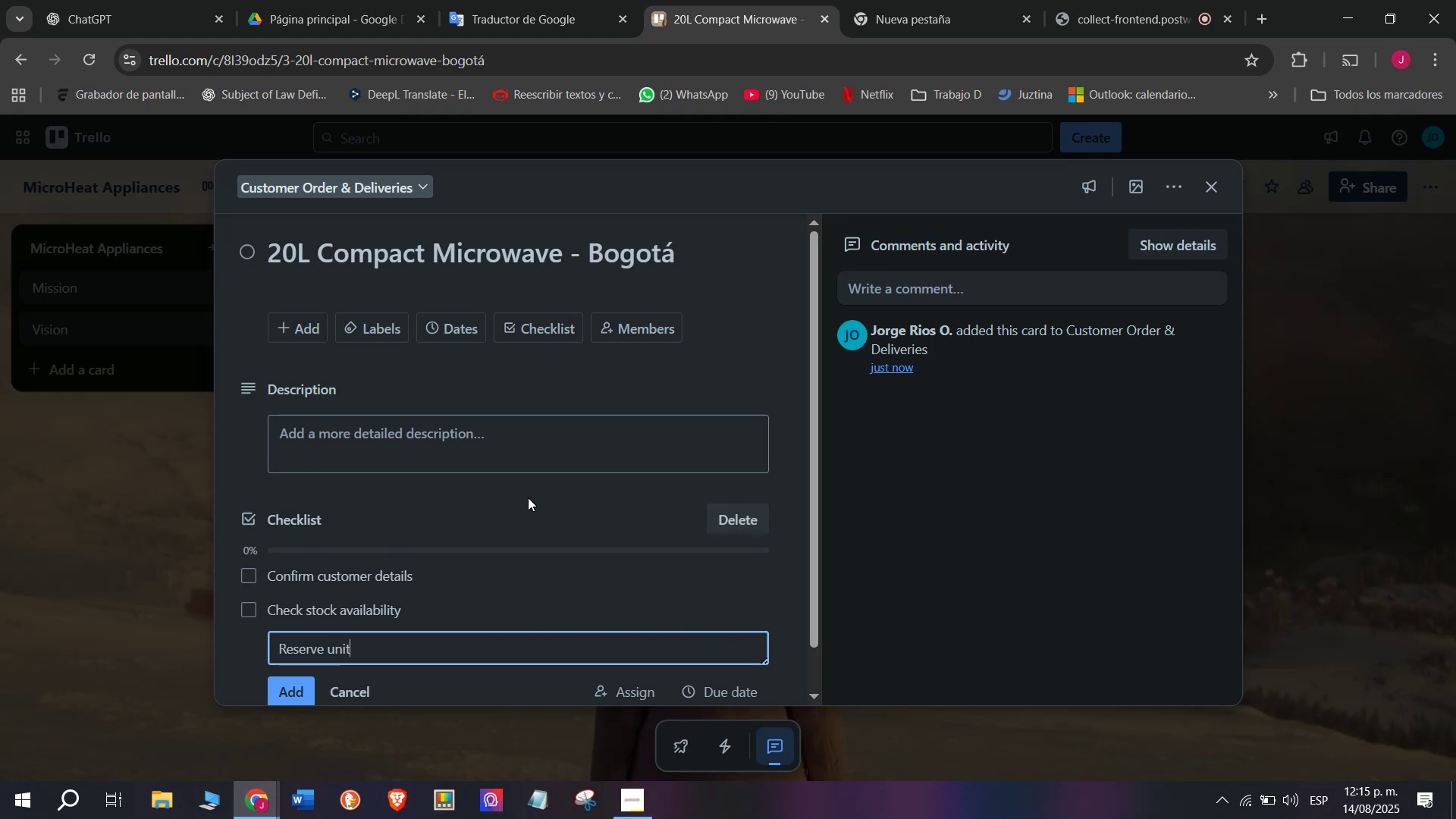 
key(Enter)
 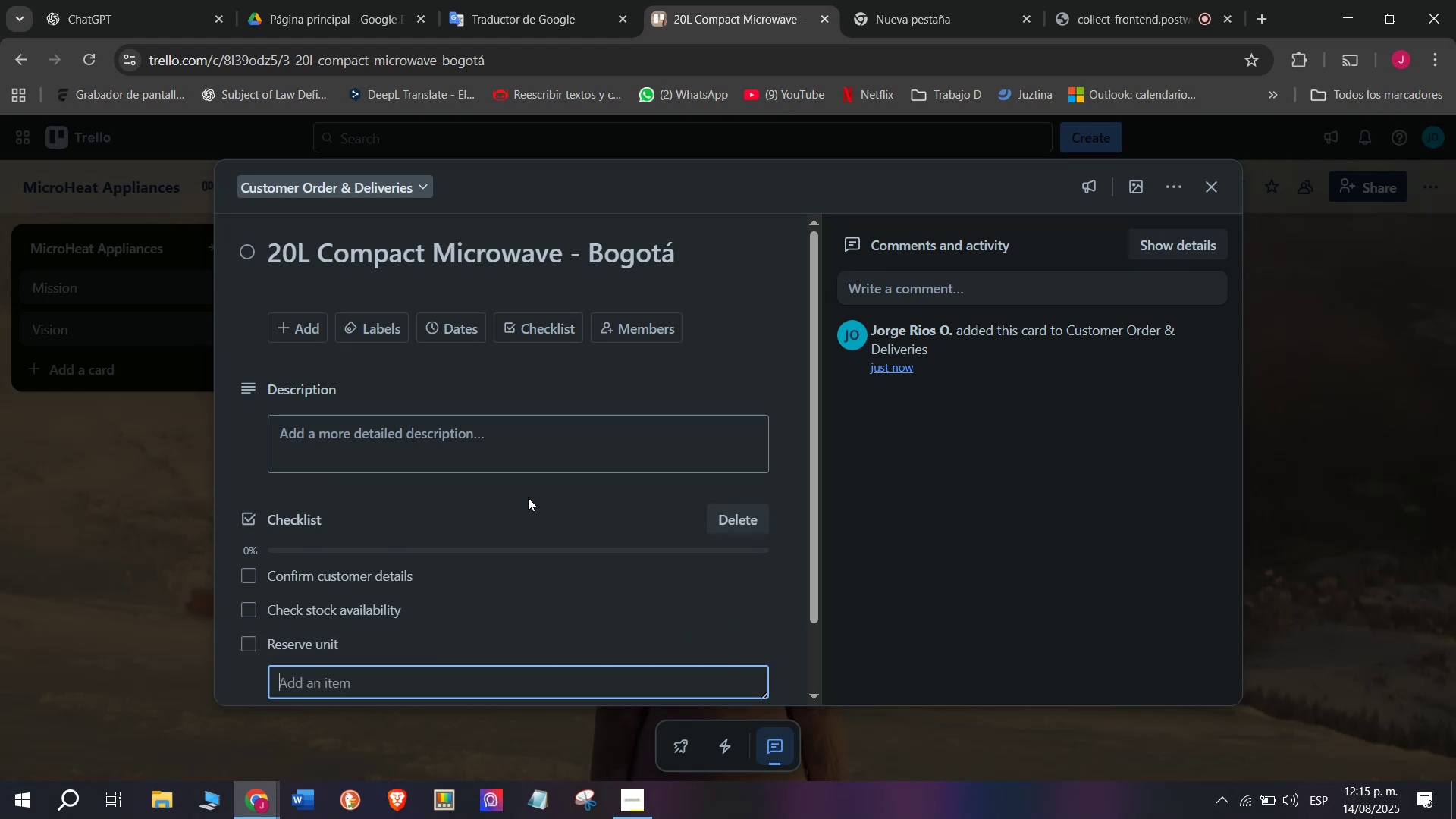 
type(Packe)
key(Backspace)
type(age securewlu)
key(Backspace)
key(Backspace)
key(Backspace)
type(ly)
 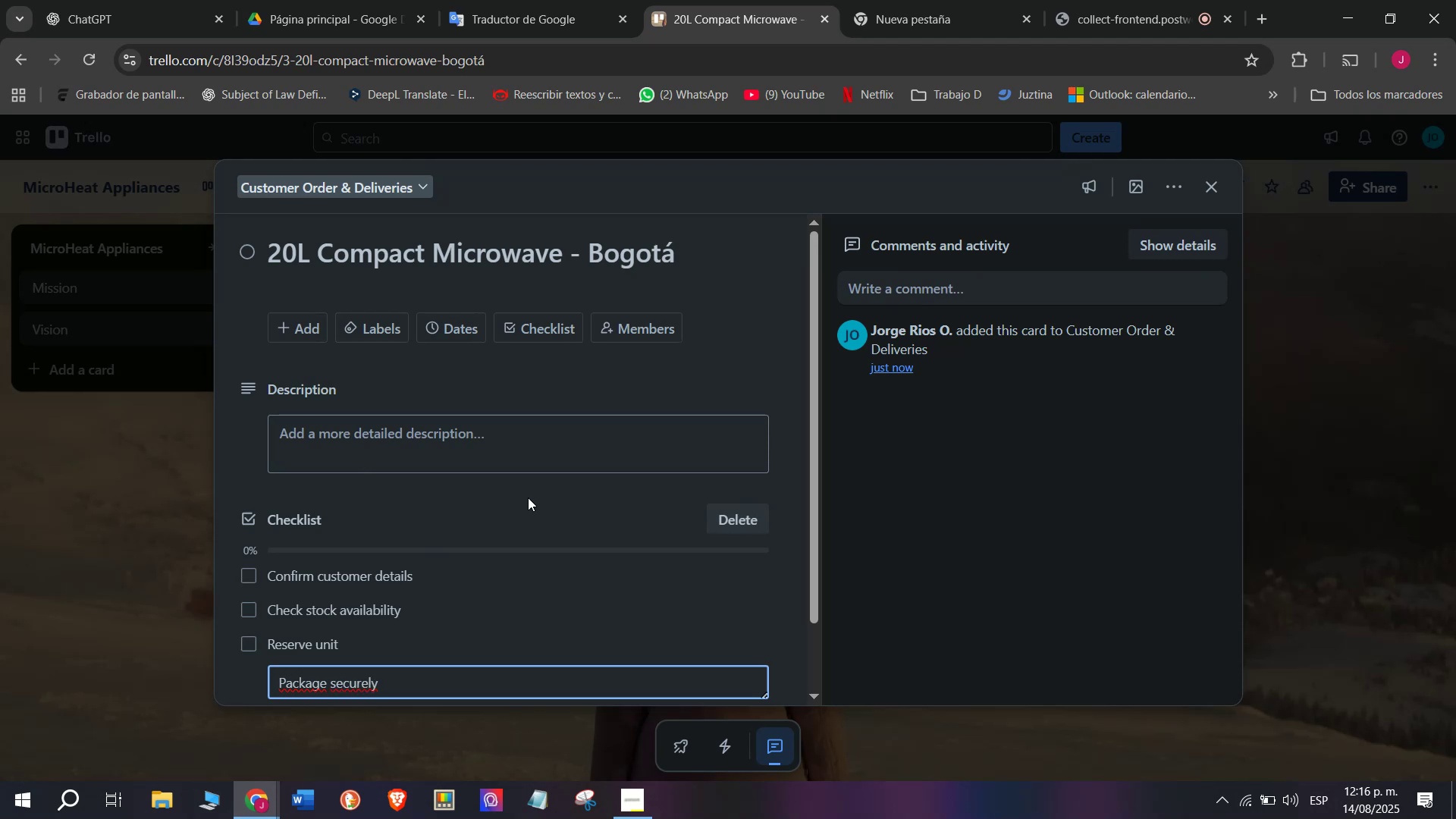 
key(Enter)
 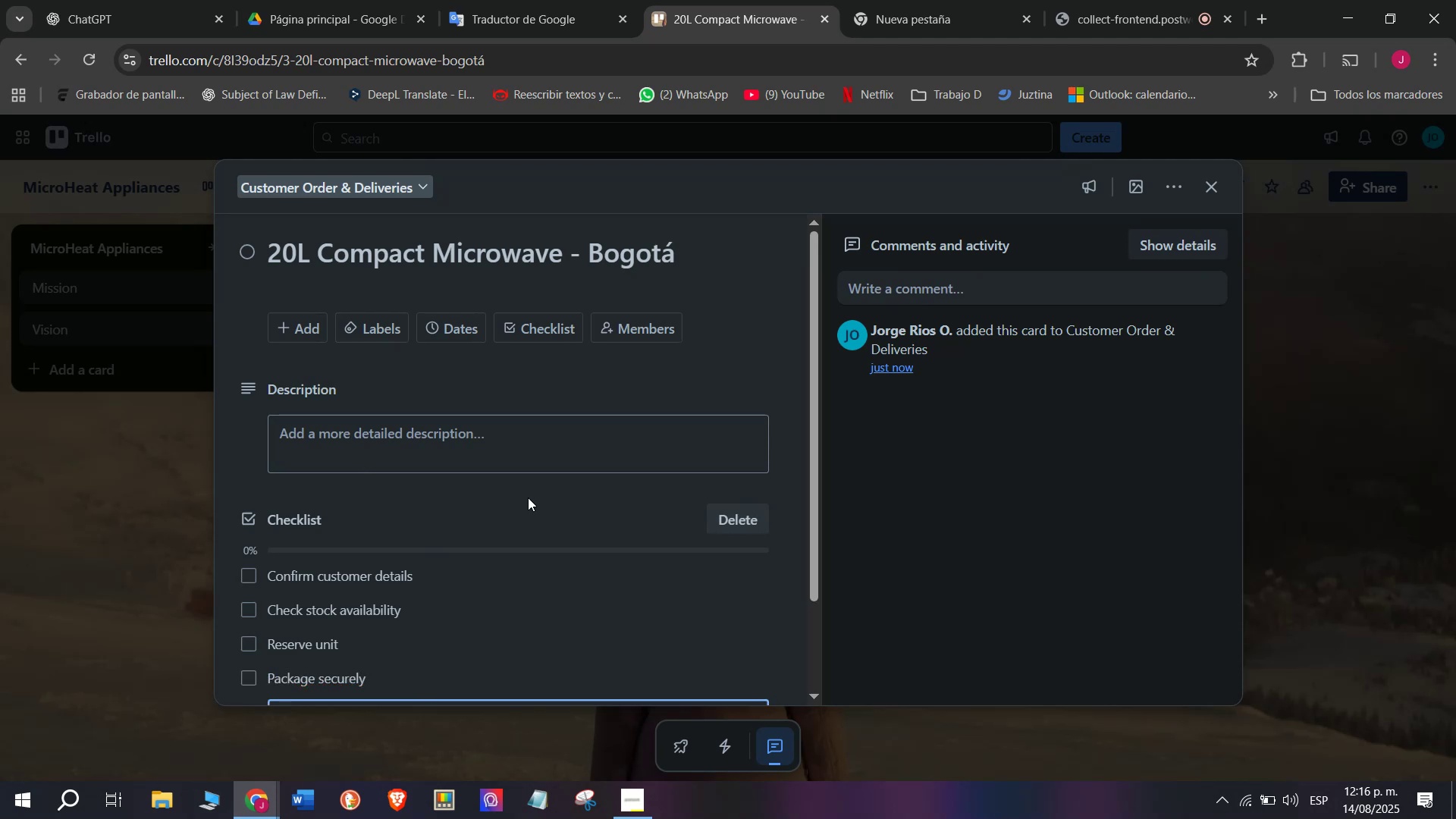 
scroll: coordinate [420, 450], scroll_direction: down, amount: 2.0
 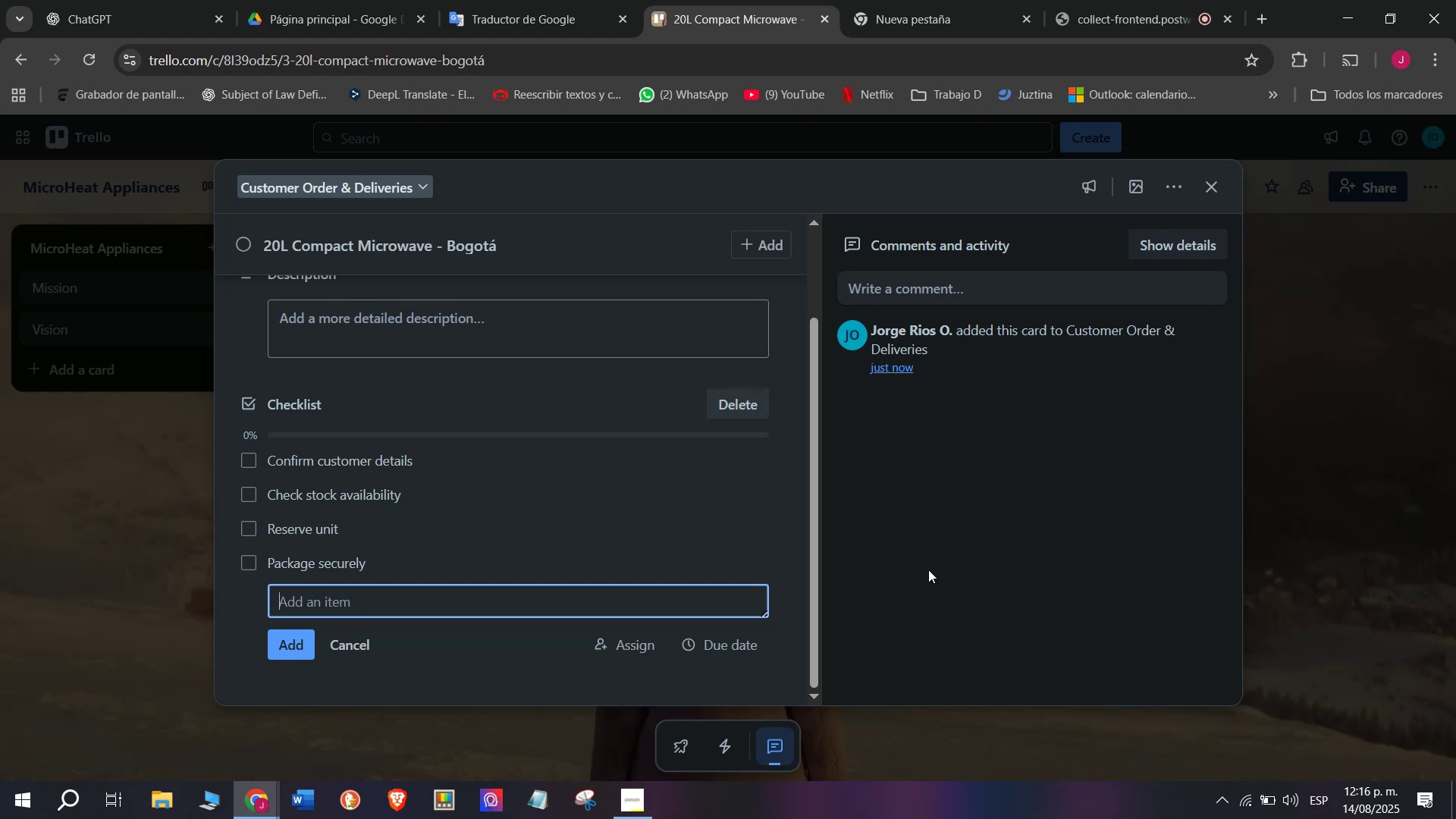 
type(Arrange courier pickuo)
key(Backspace)
type(o)
key(Backspace)
type(p)
 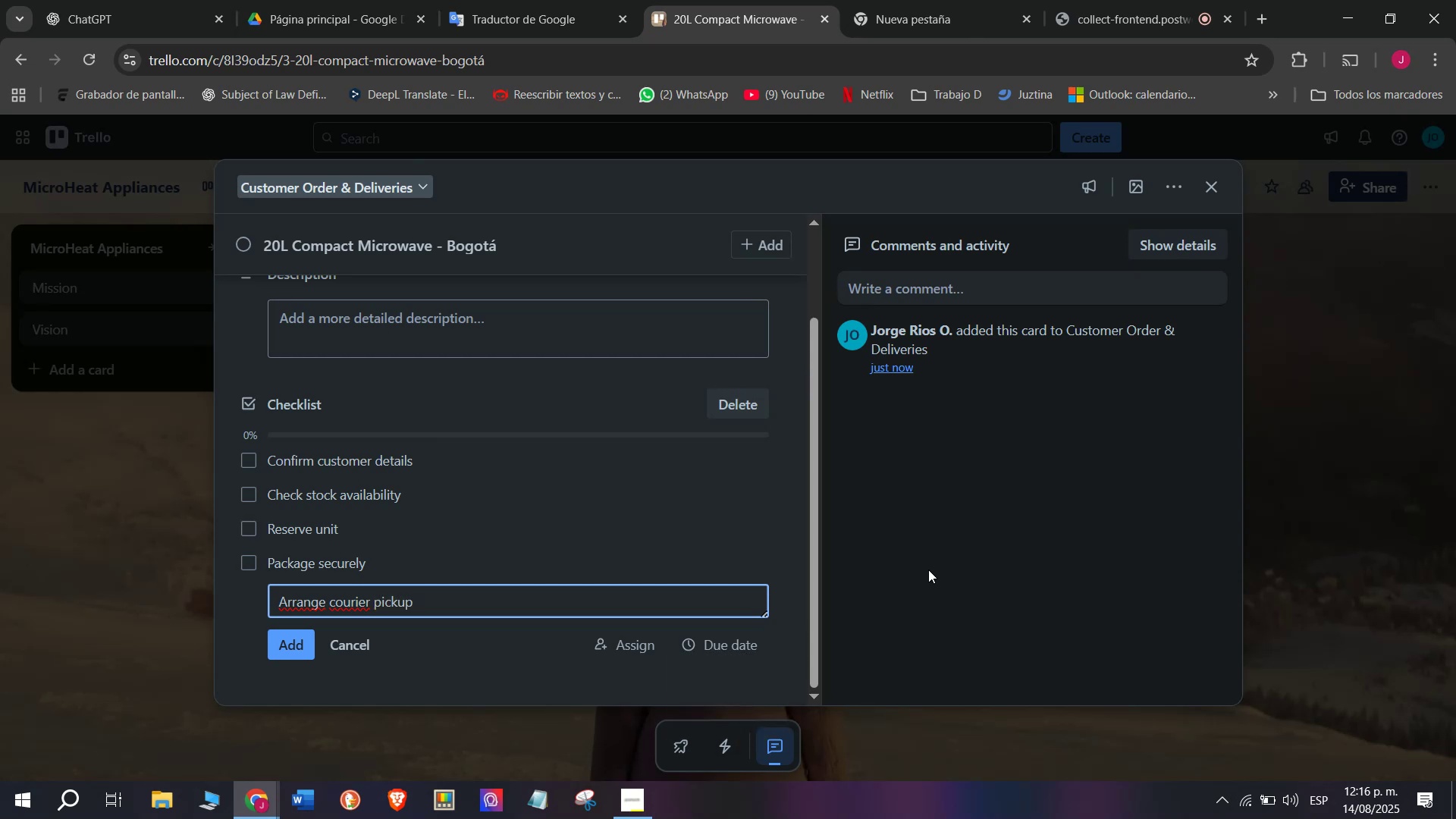 
key(Enter)
 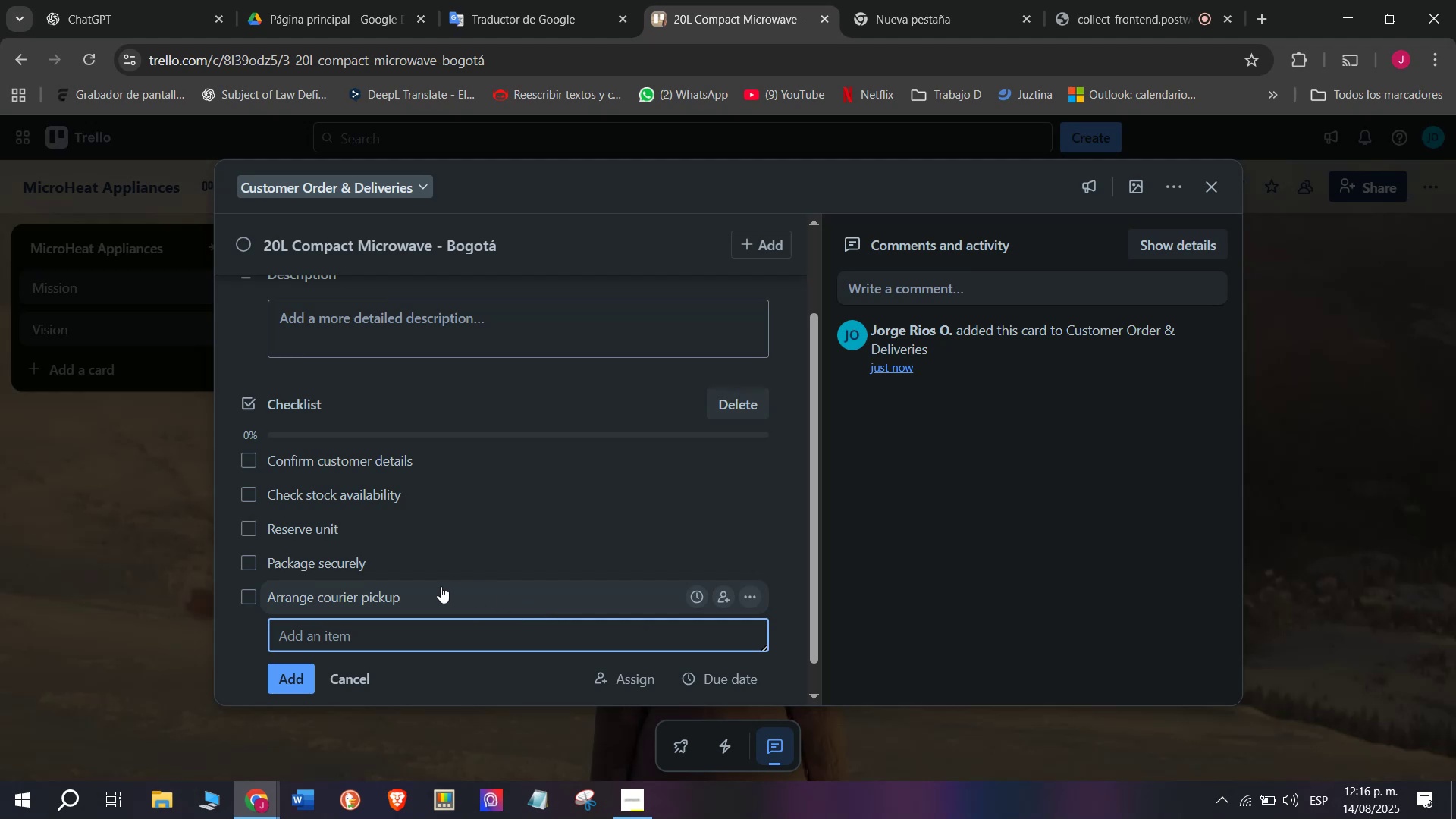 
wait(7.0)
 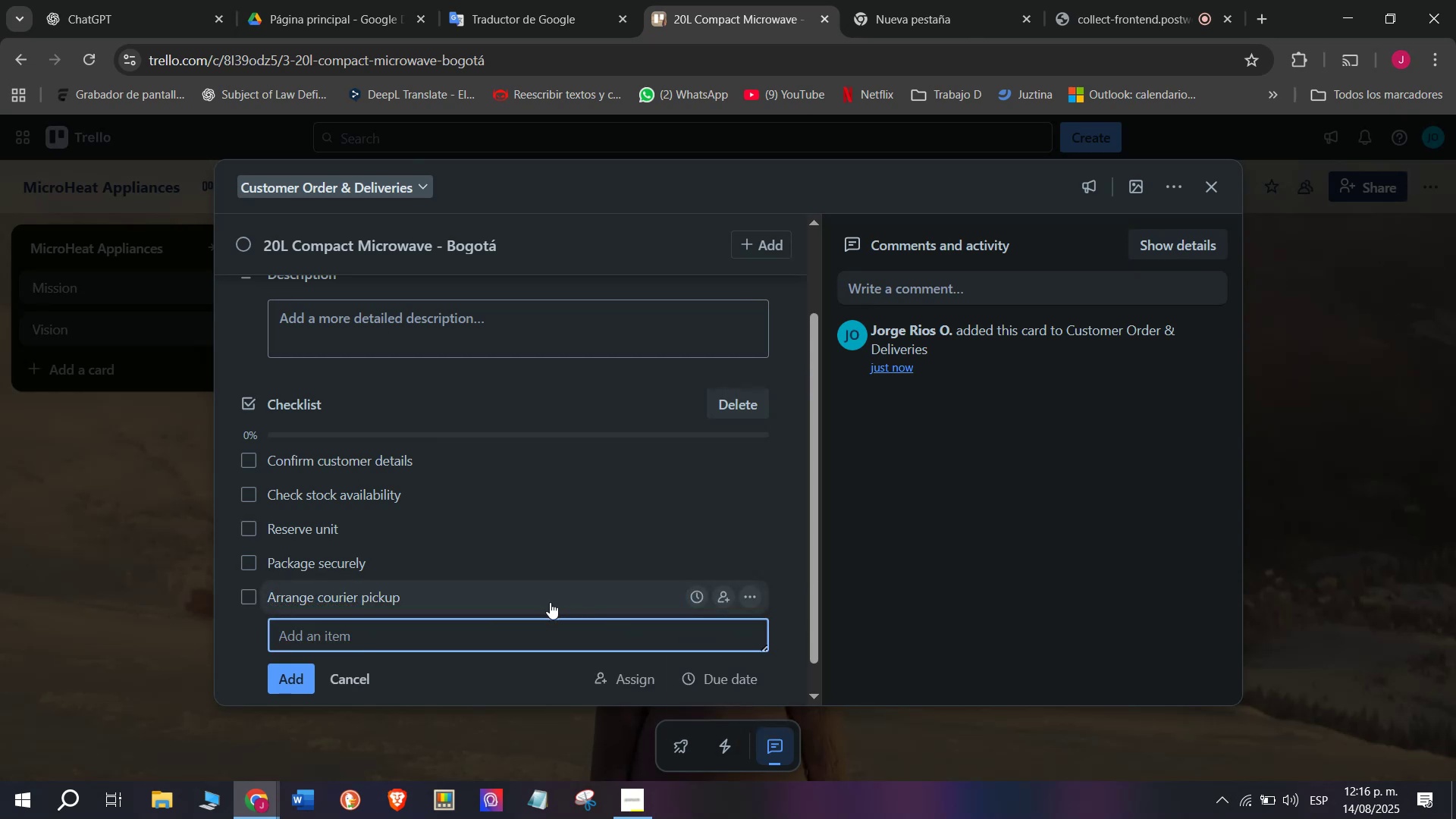 
type(Deliver to client)
 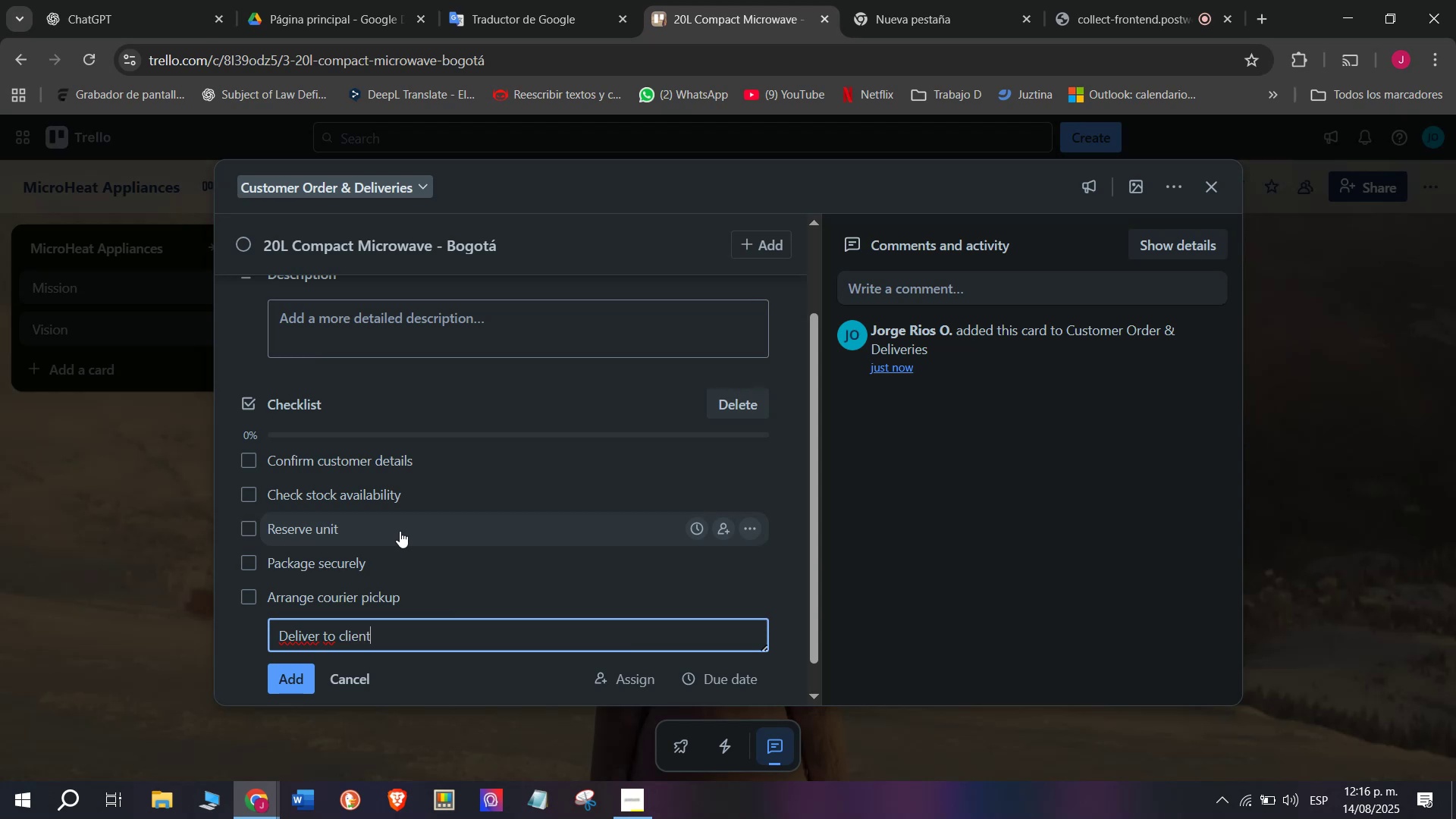 
key(Enter)
 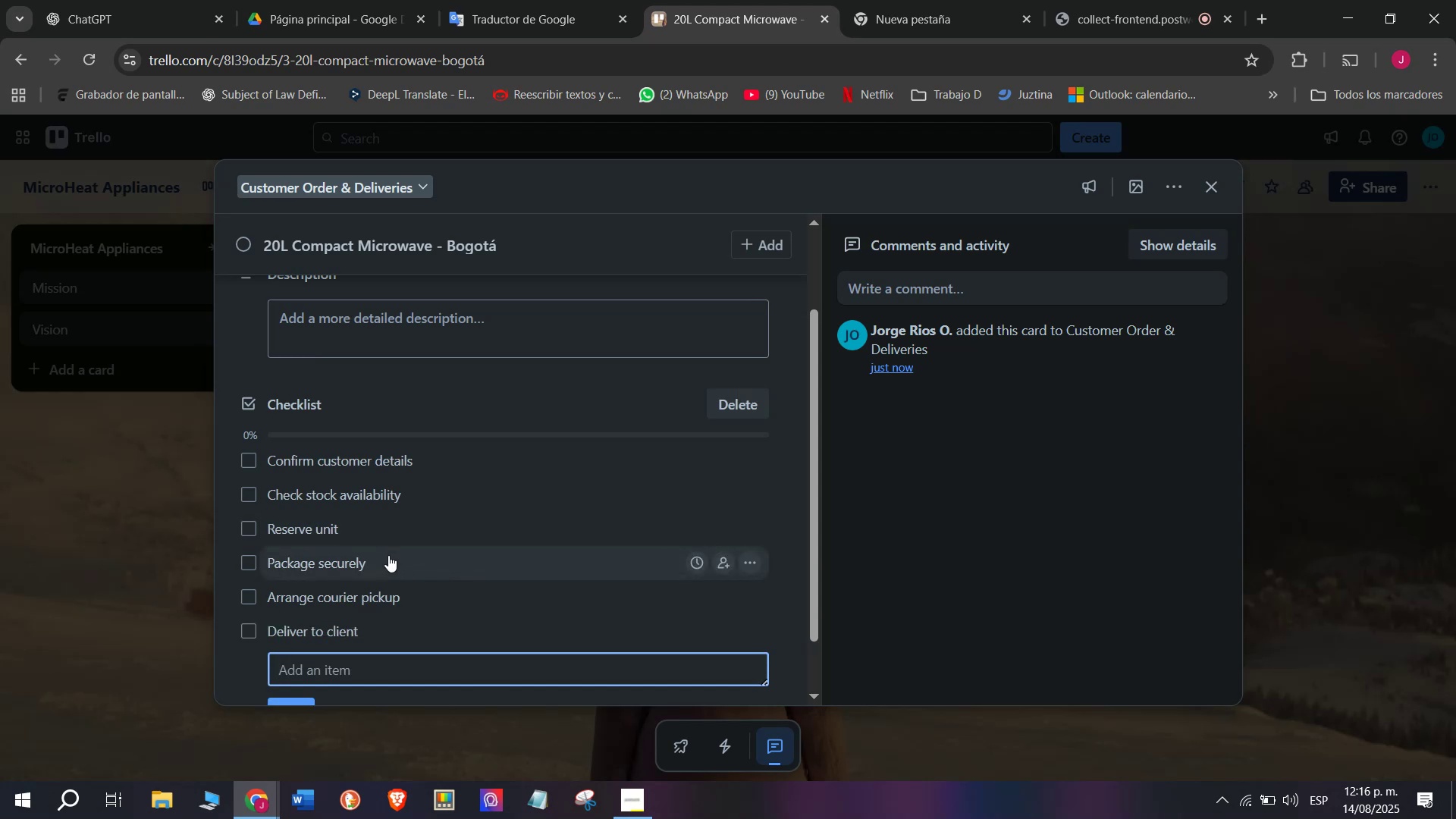 
wait(8.38)
 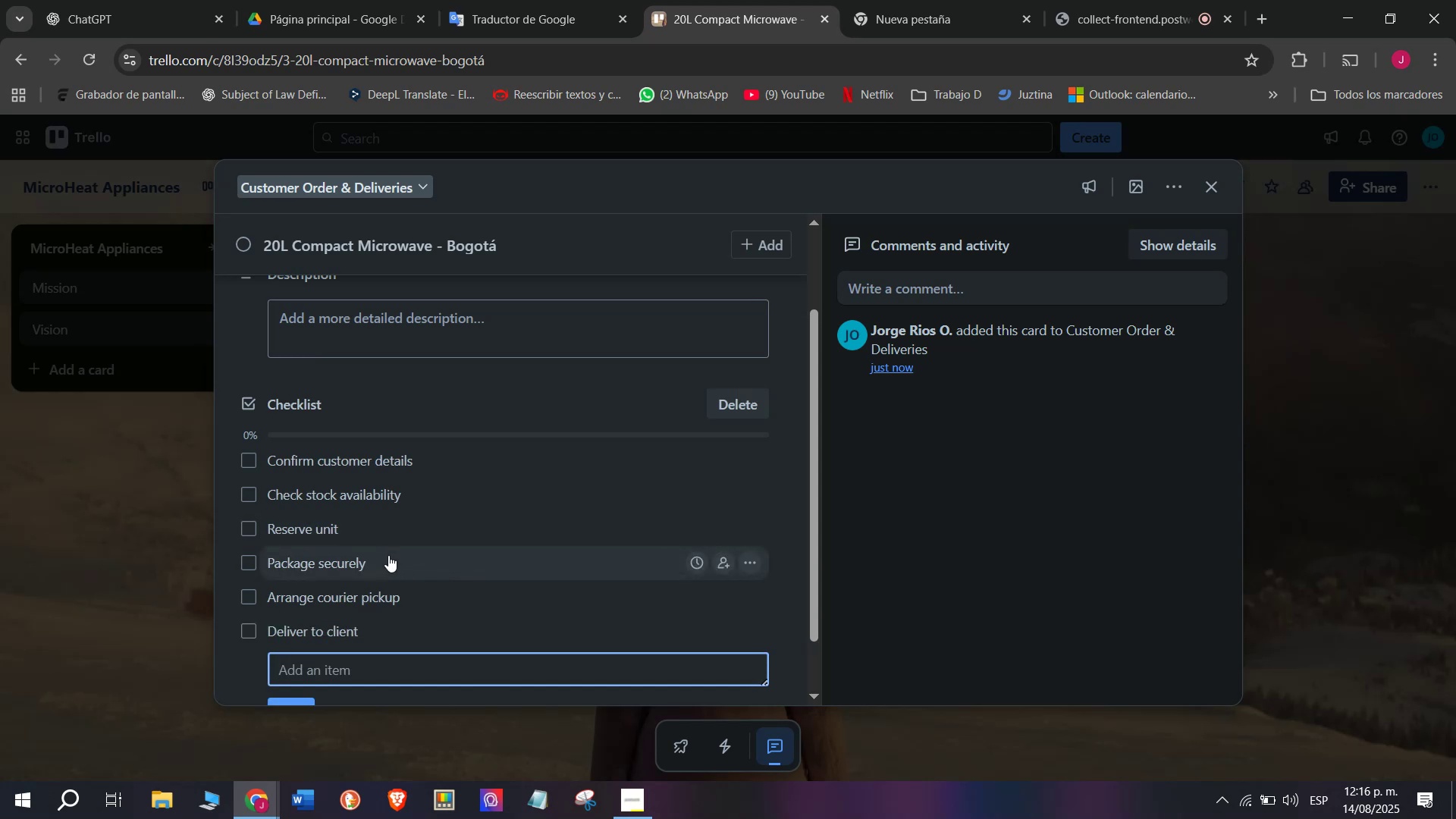 
scroll: coordinate [371, 573], scroll_direction: down, amount: 1.0
 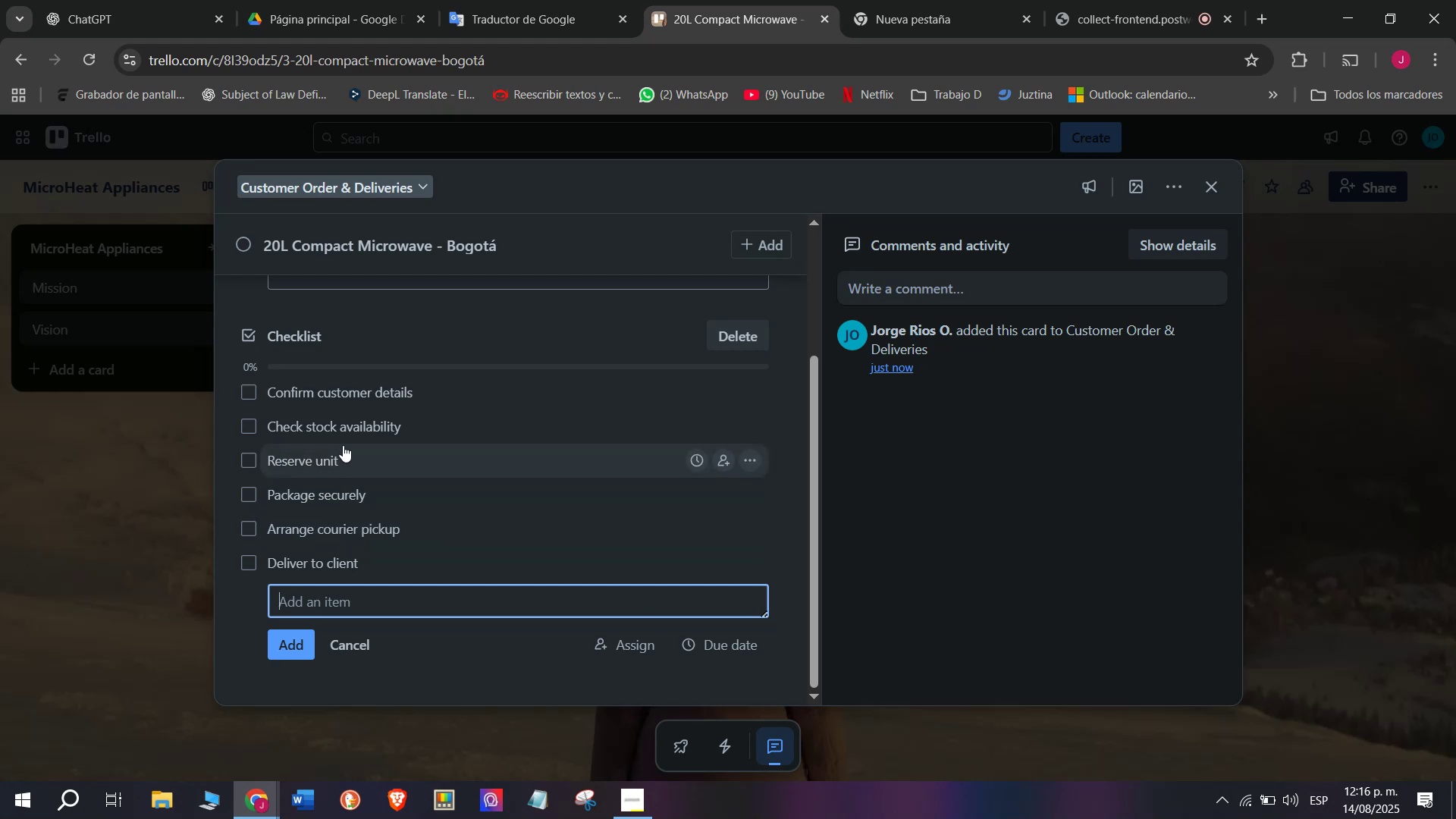 
scroll: coordinate [341, 376], scroll_direction: up, amount: 2.0
 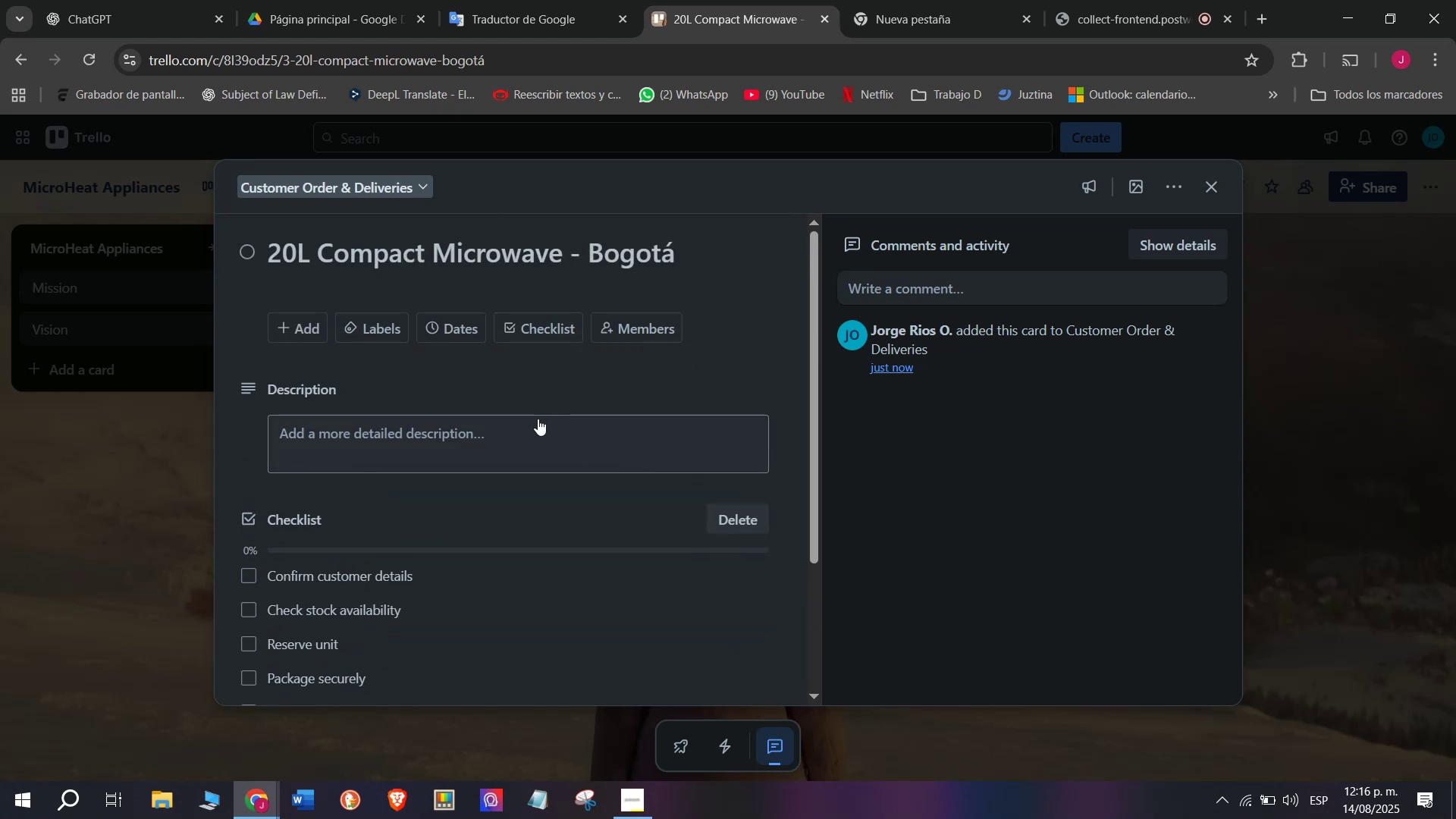 
wait(6.75)
 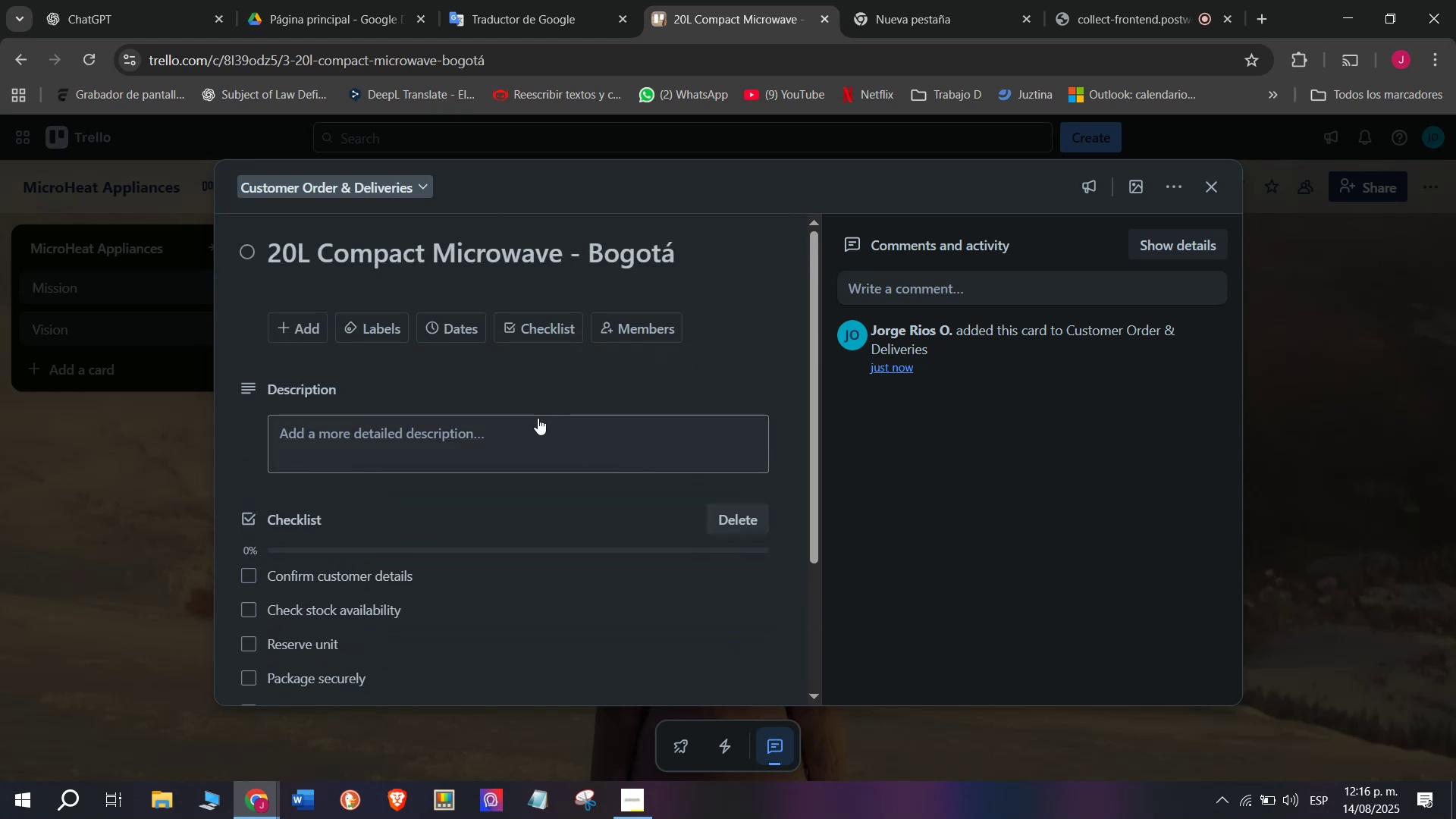 
left_click([381, 336])
 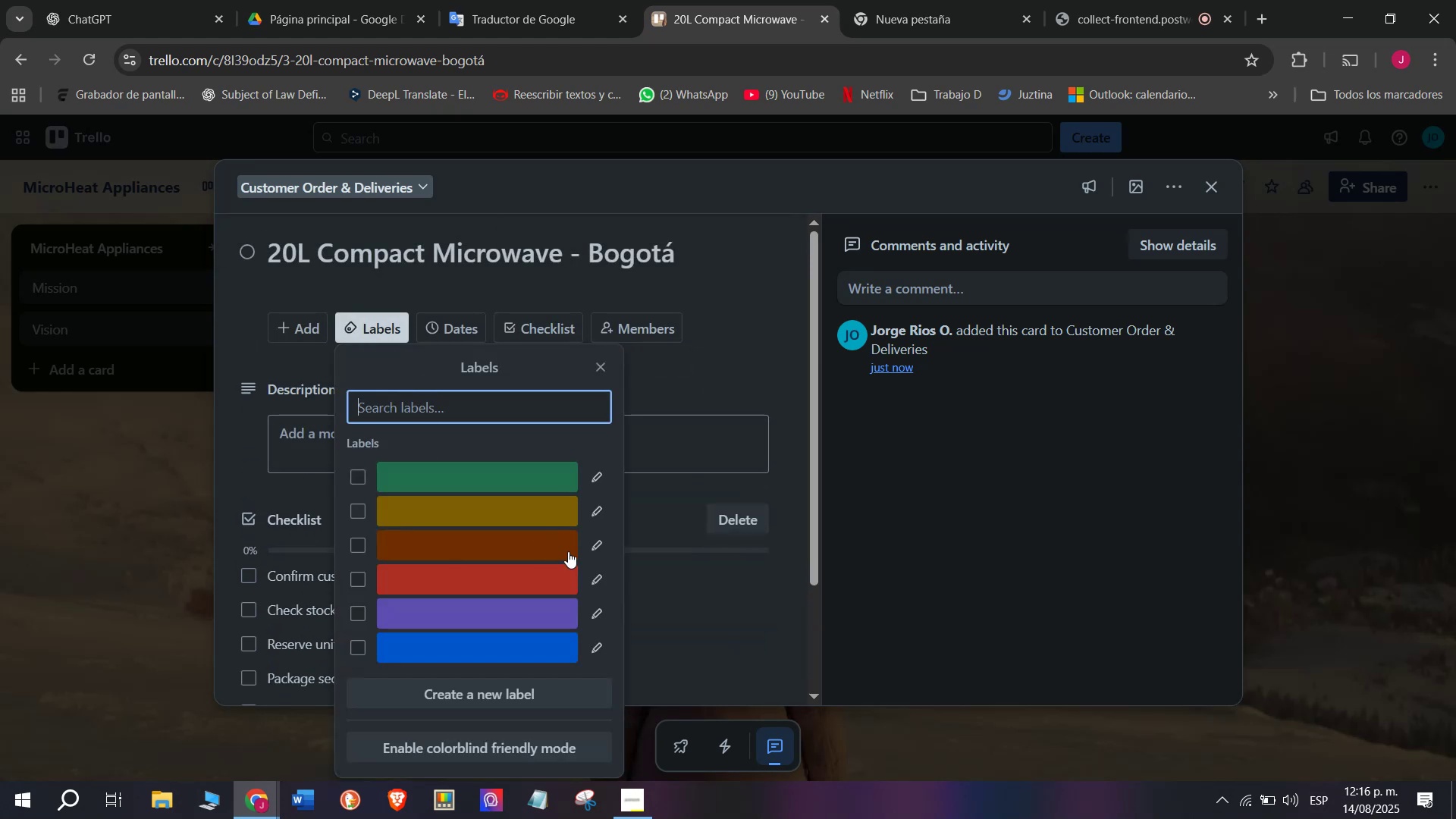 
left_click([604, 587])
 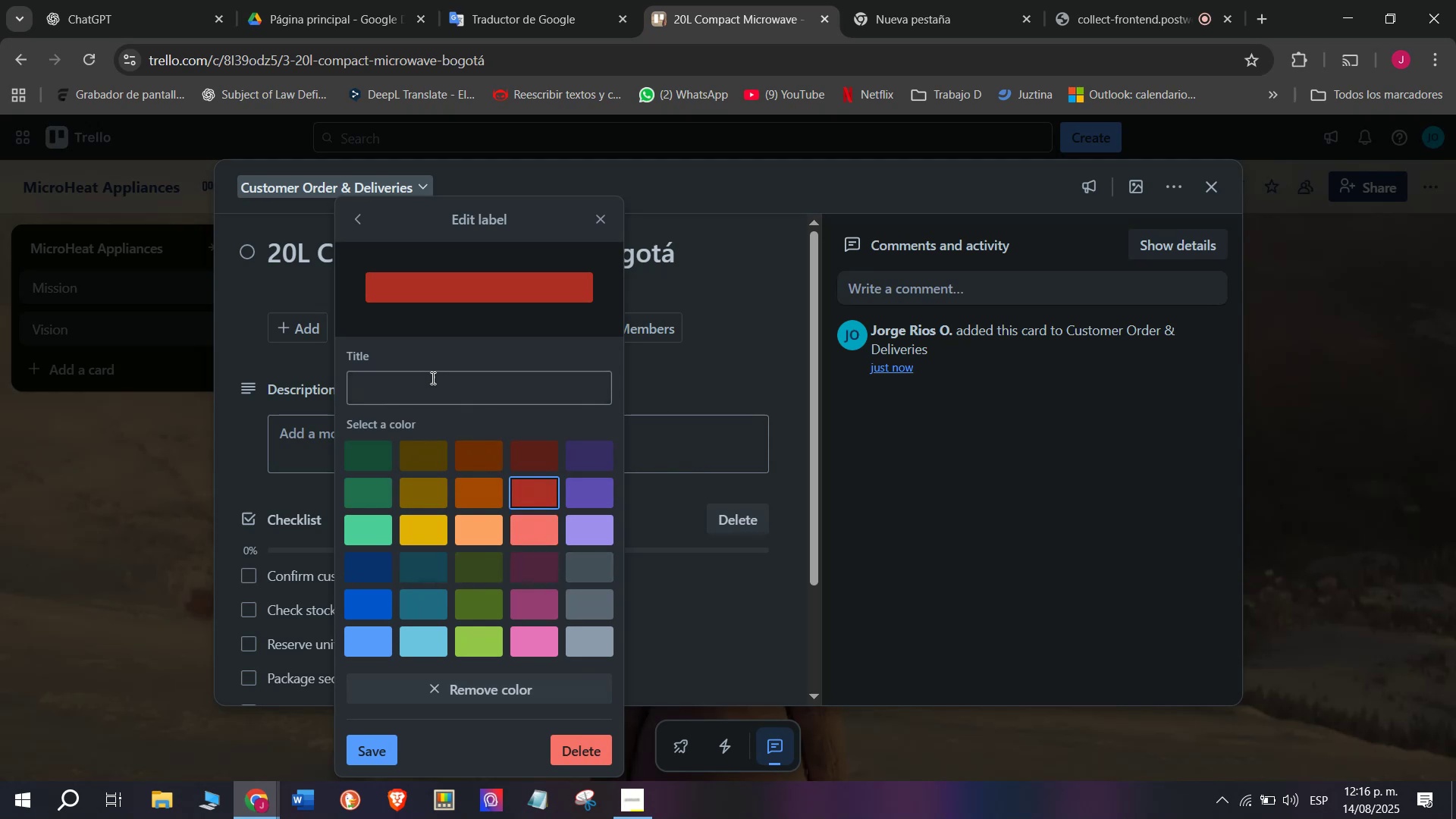 
left_click([421, 392])
 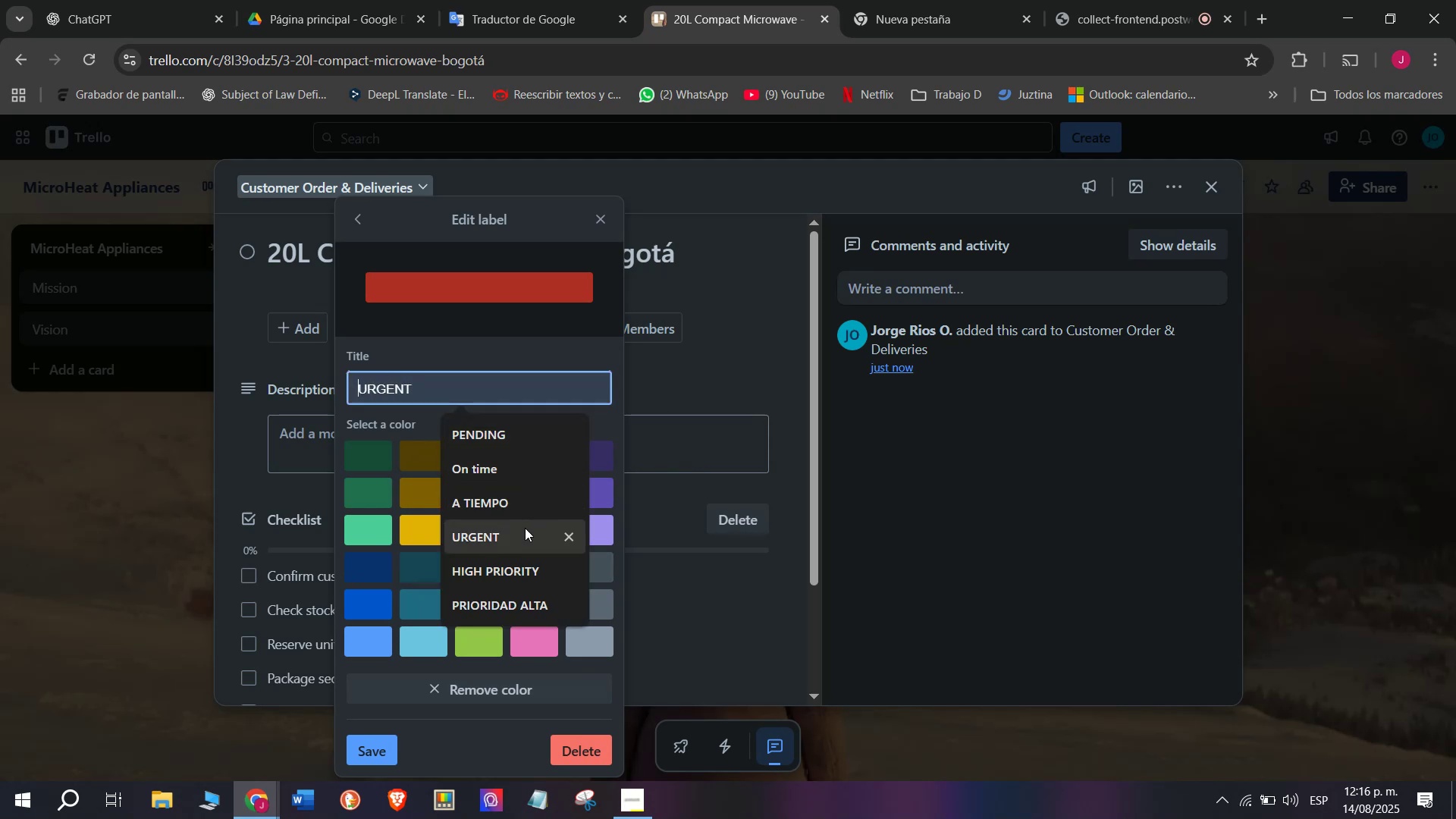 
left_click([524, 547])
 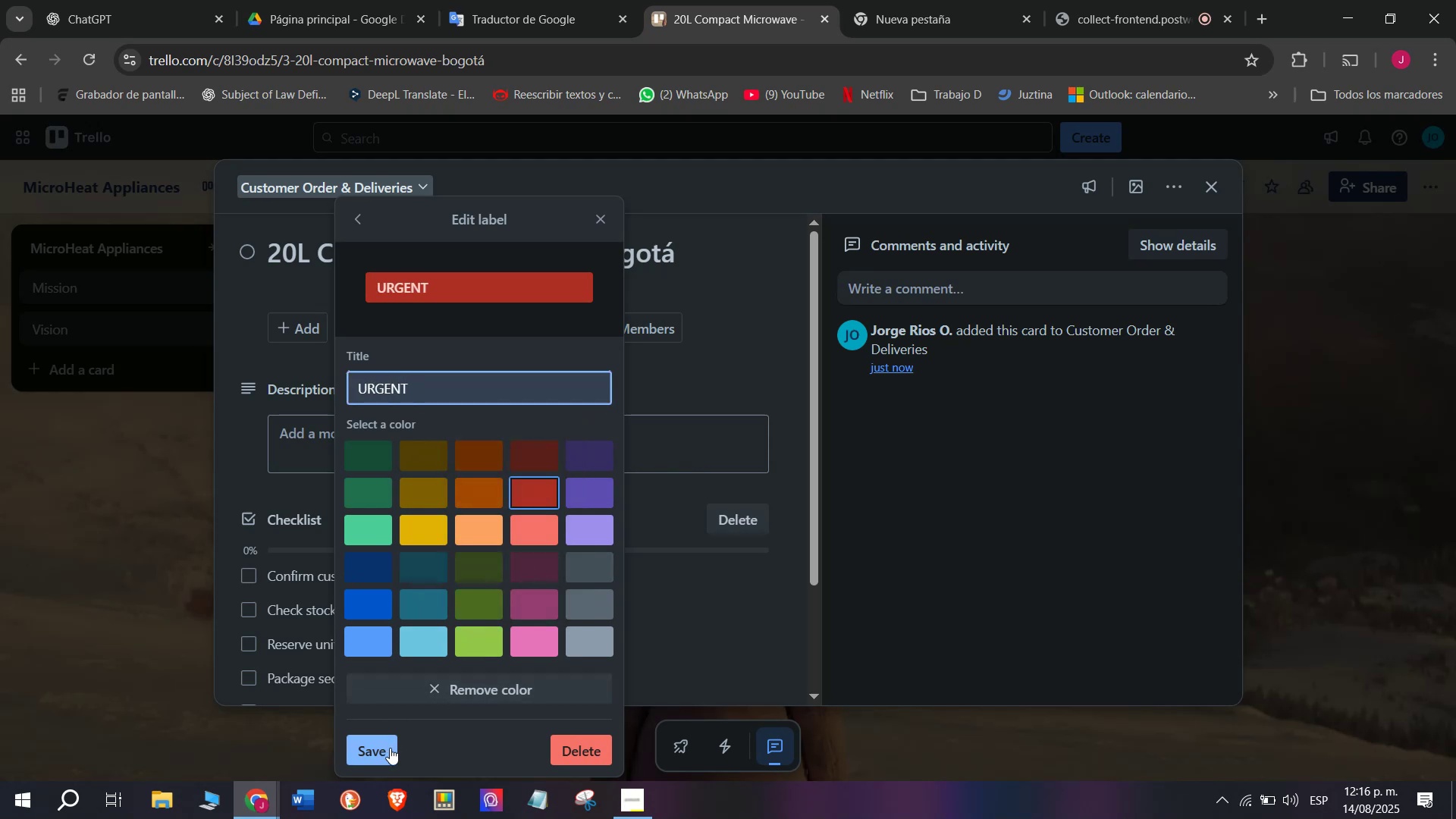 
left_click([390, 756])
 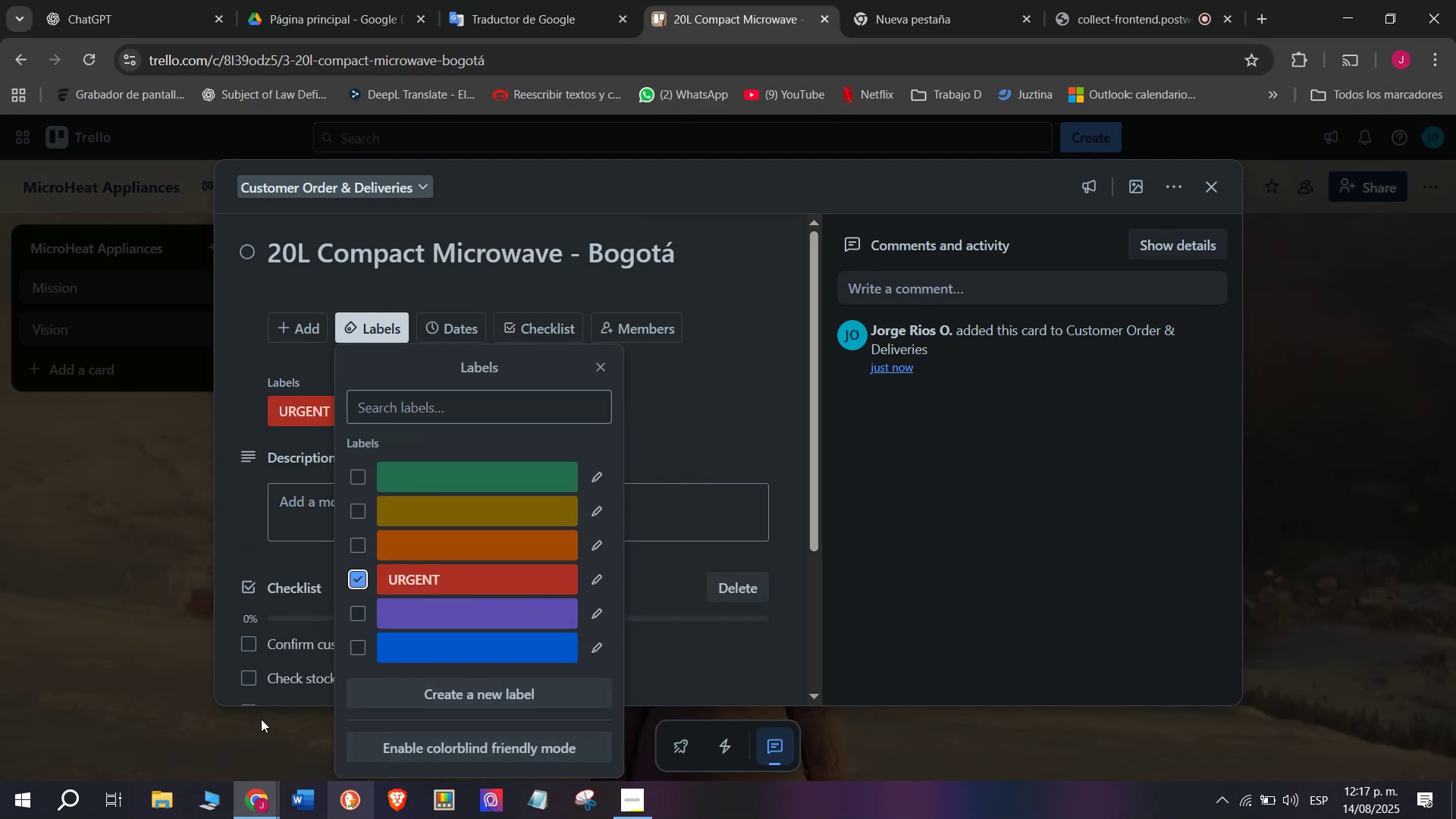 
double_click([121, 563])
 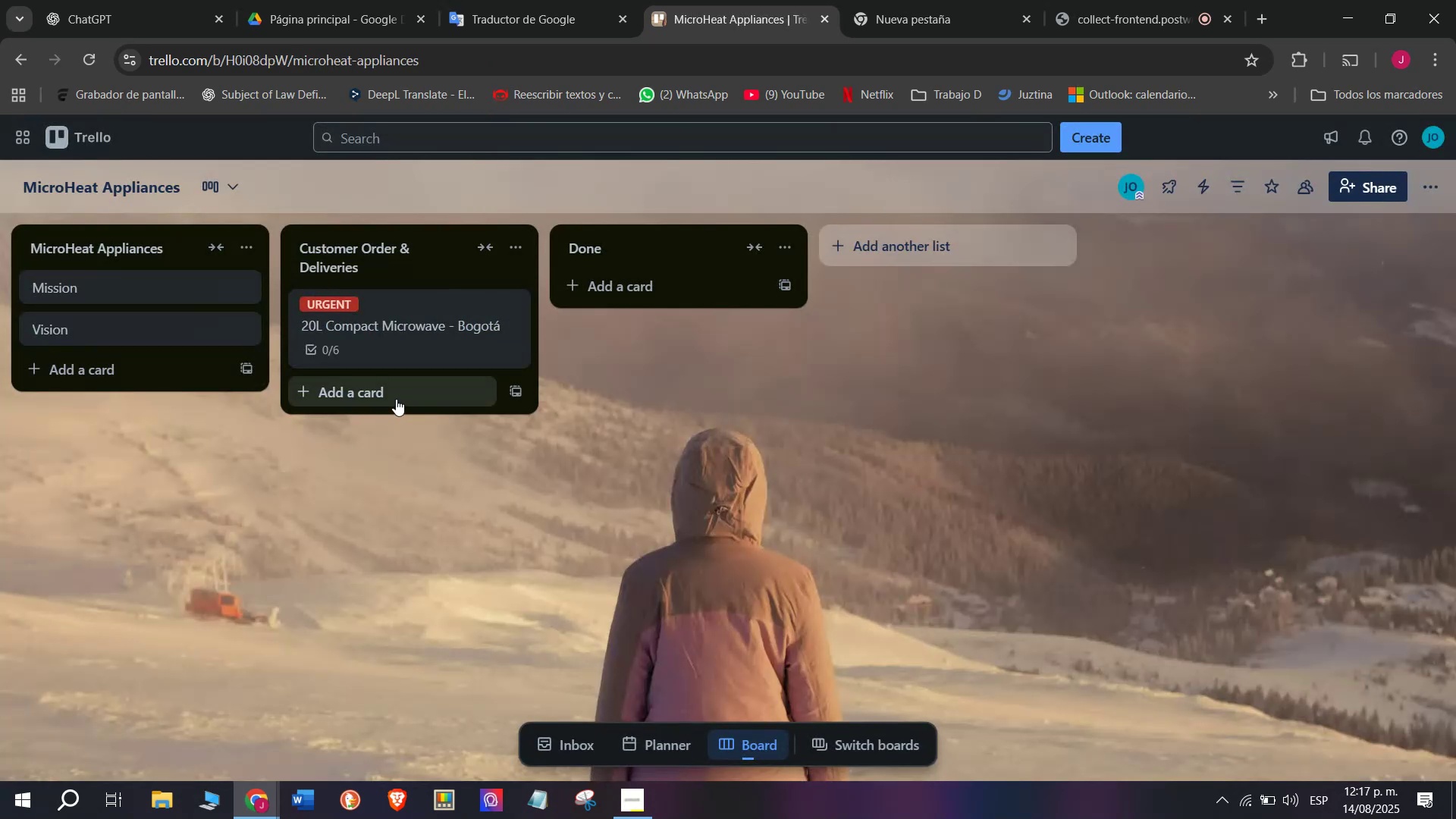 
left_click([396, 399])
 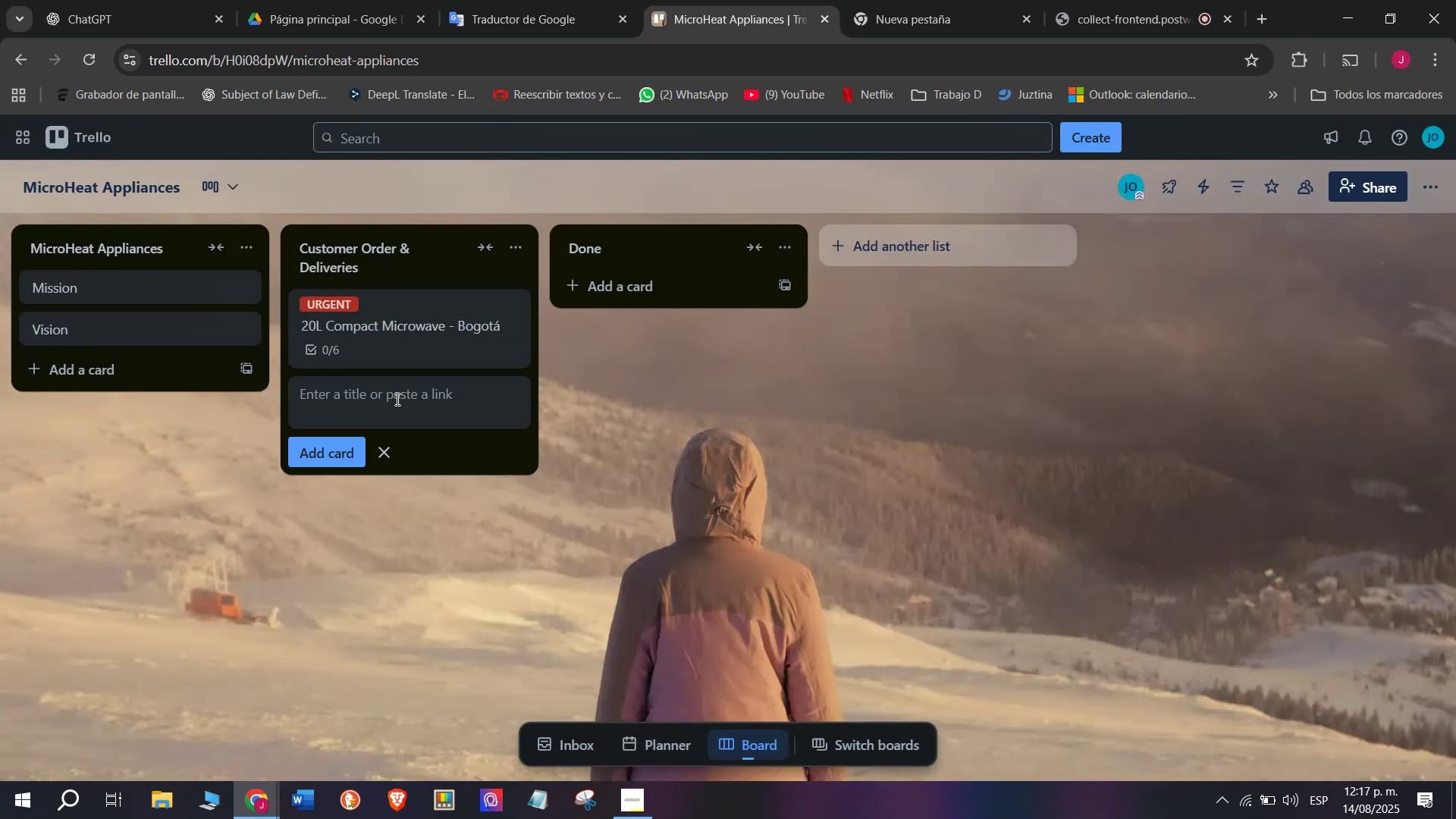 
type(30L )
 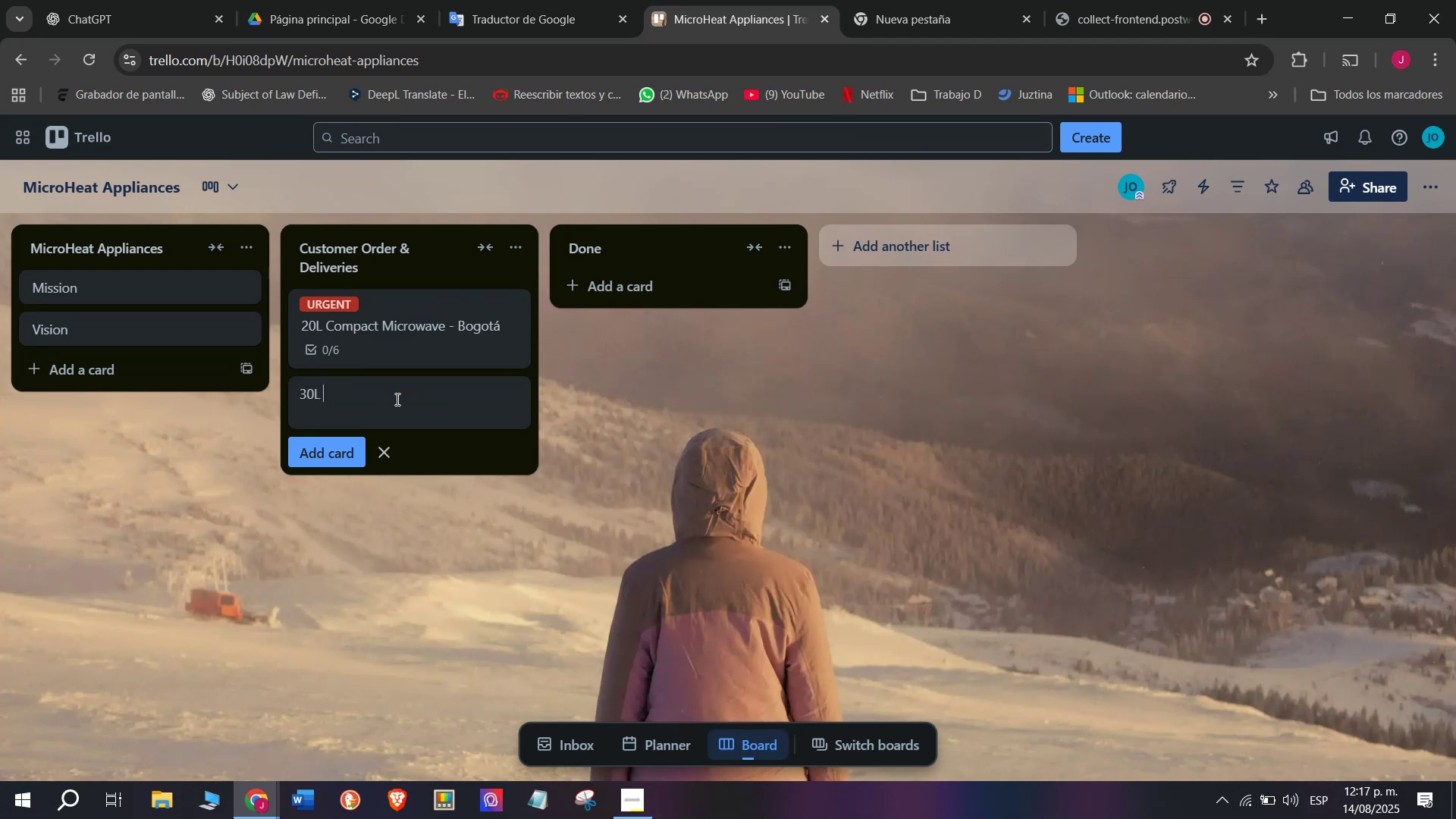 
type(Grill Microwave)
 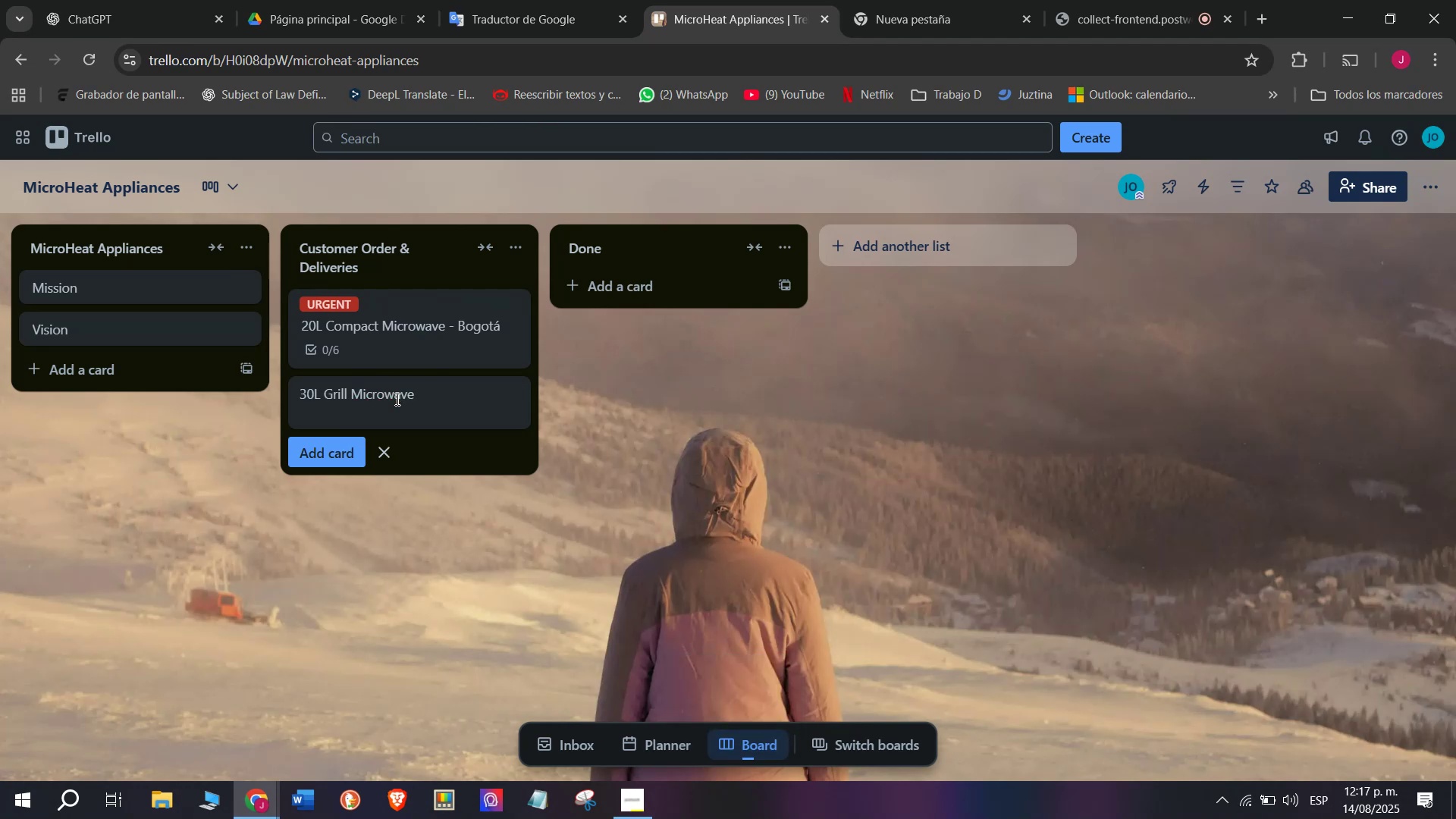 
key(Enter)
 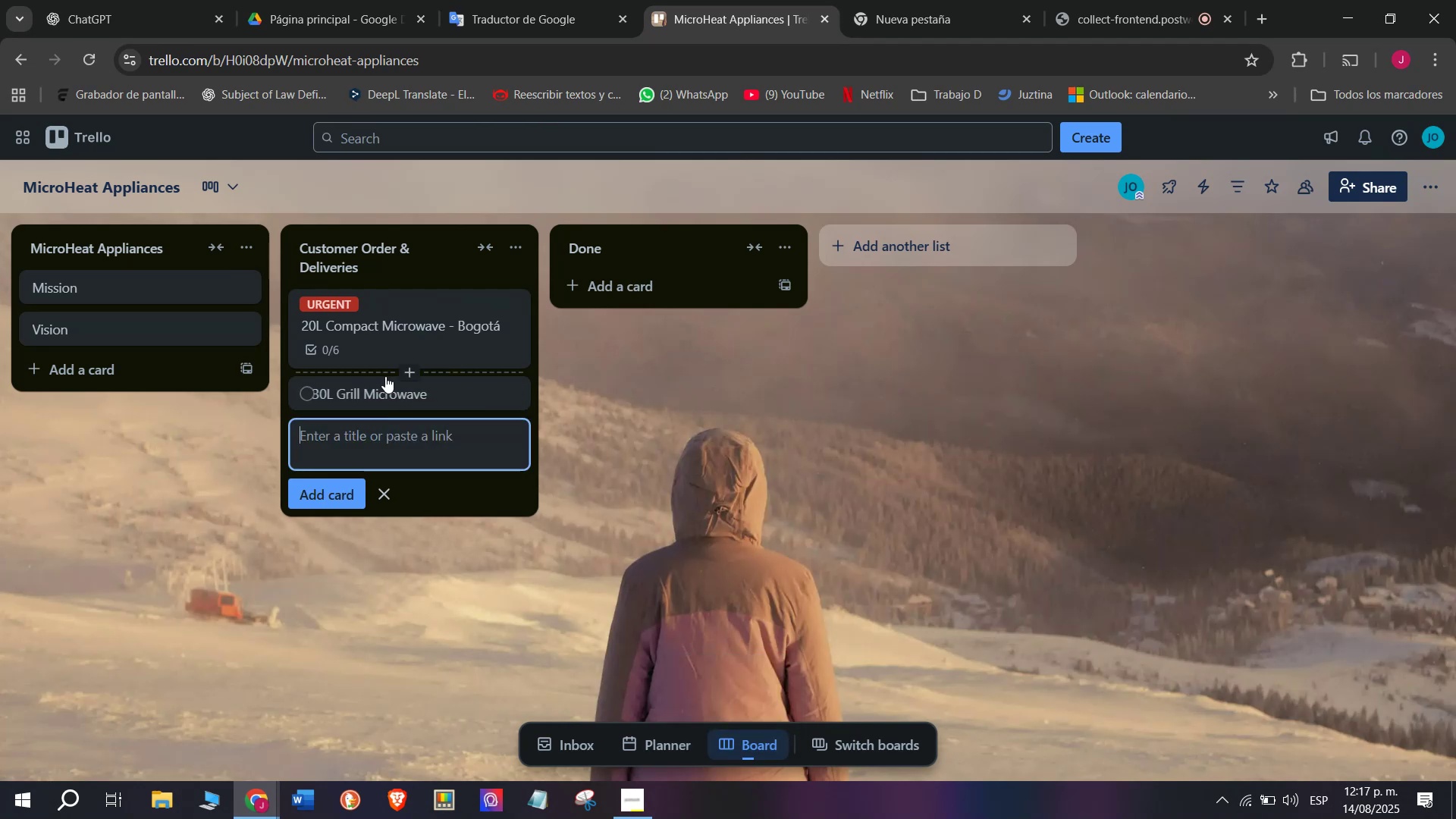 
left_click([388, 404])
 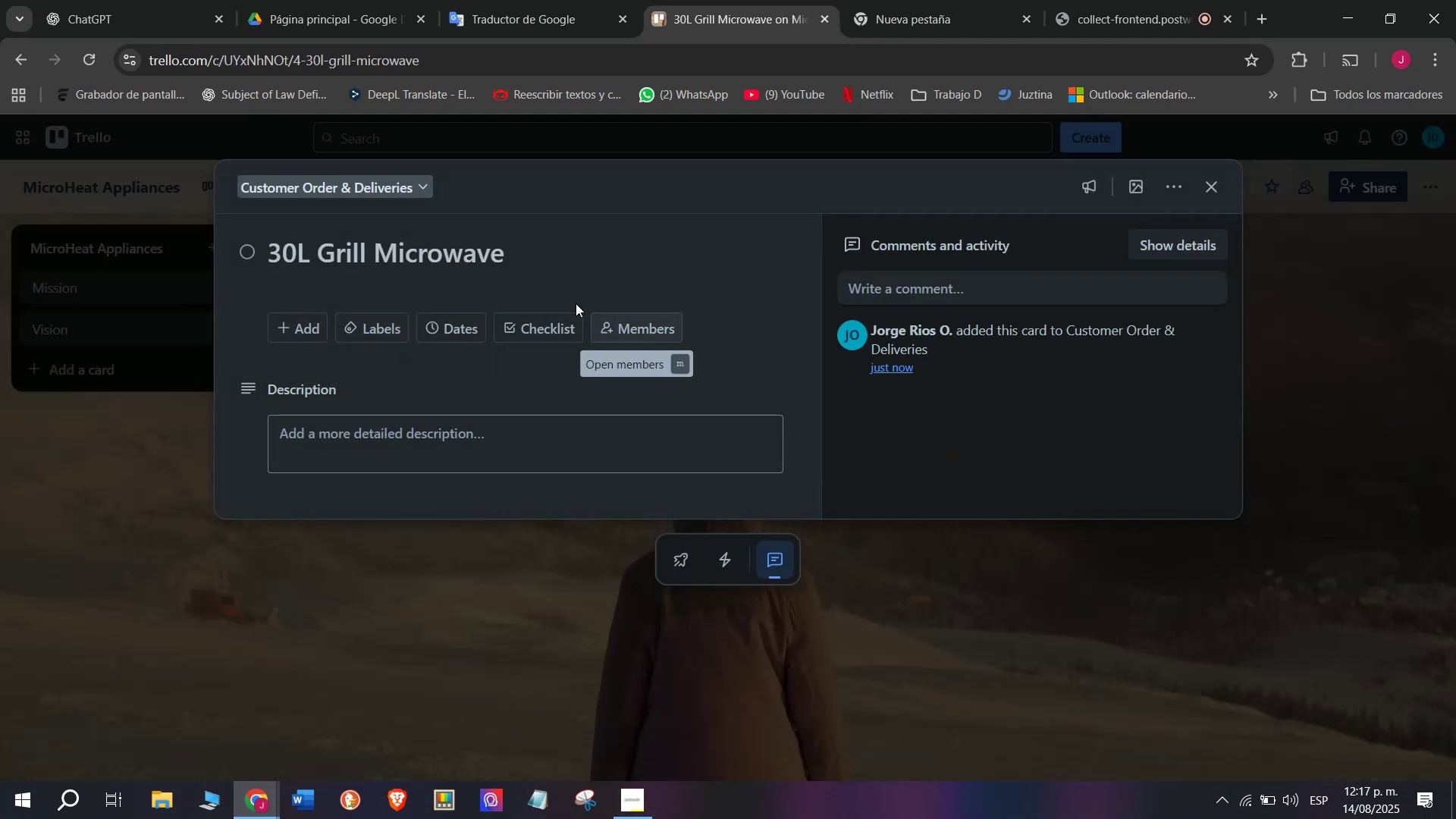 
double_click([543, 328])
 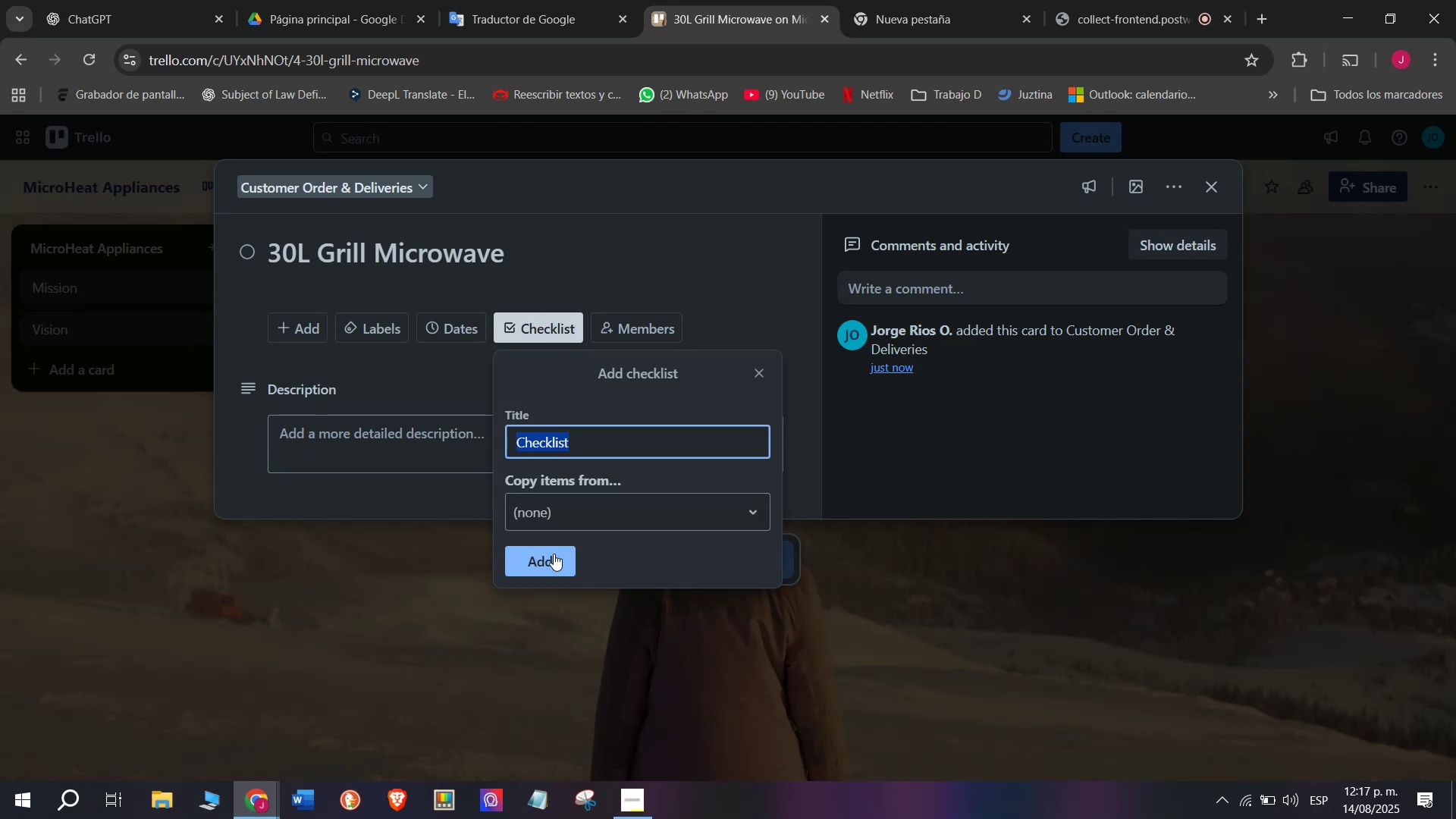 
left_click([557, 566])
 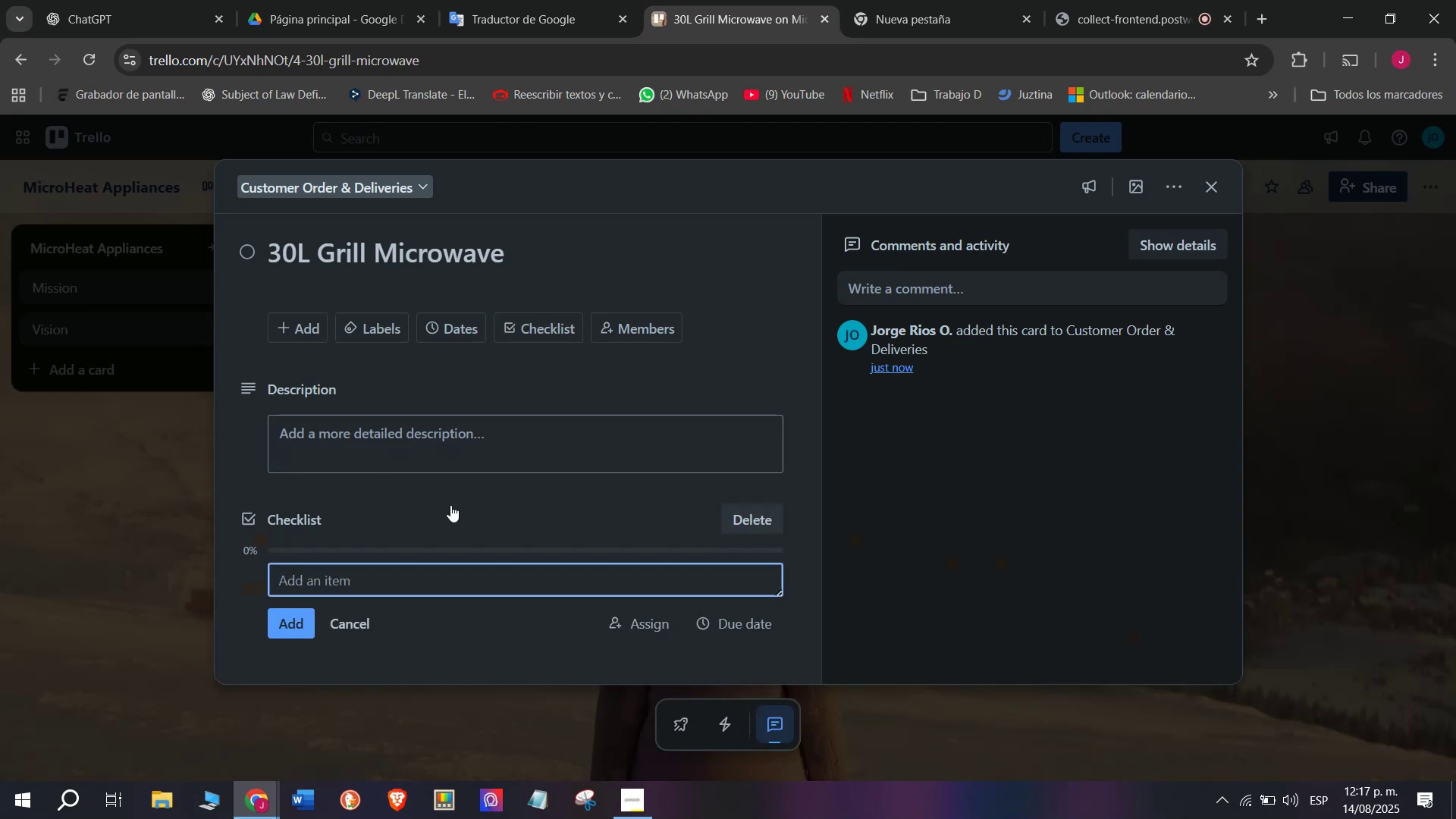 
scroll: coordinate [450, 506], scroll_direction: down, amount: 1.0
 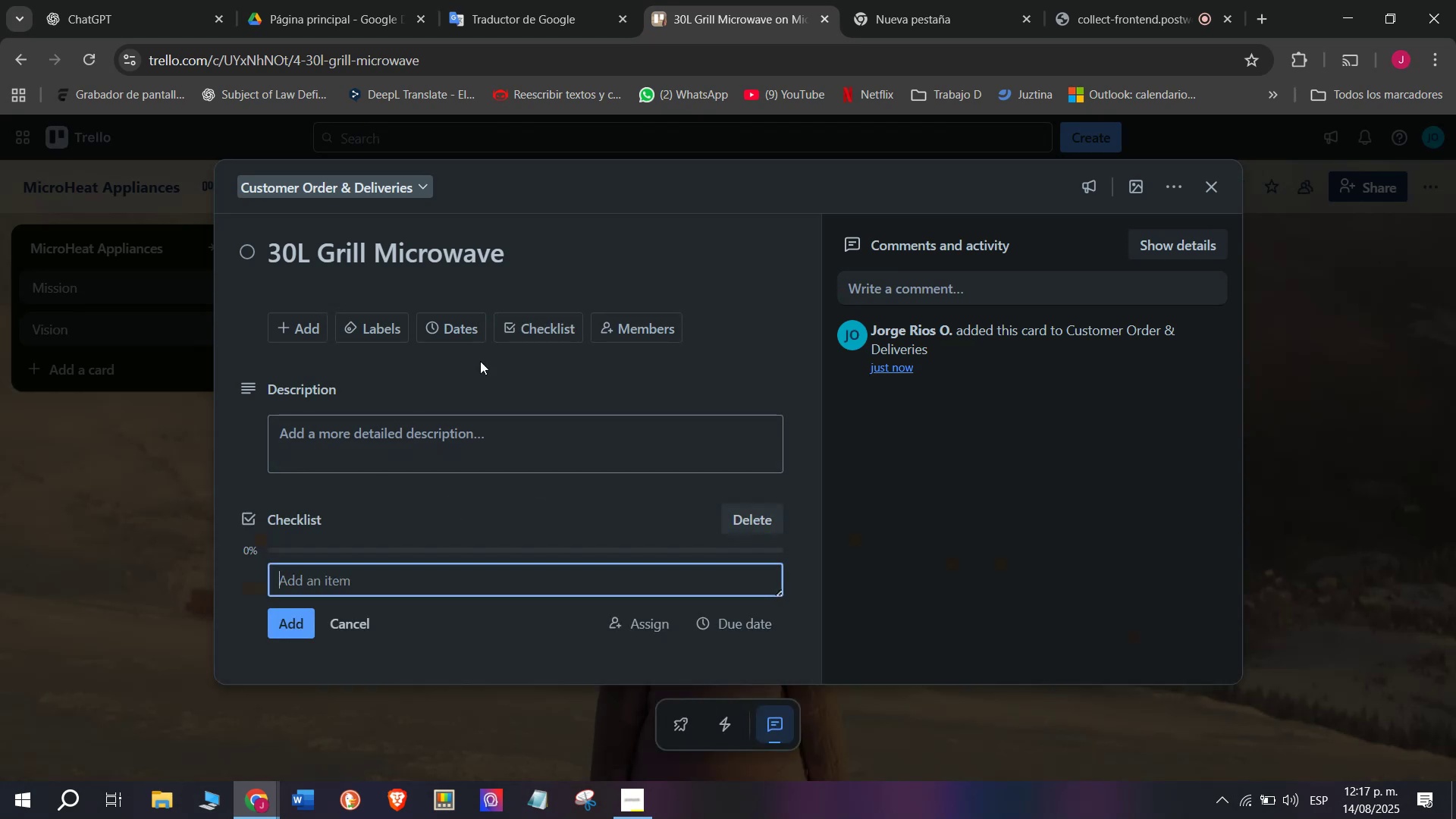 
left_click([551, 251])
 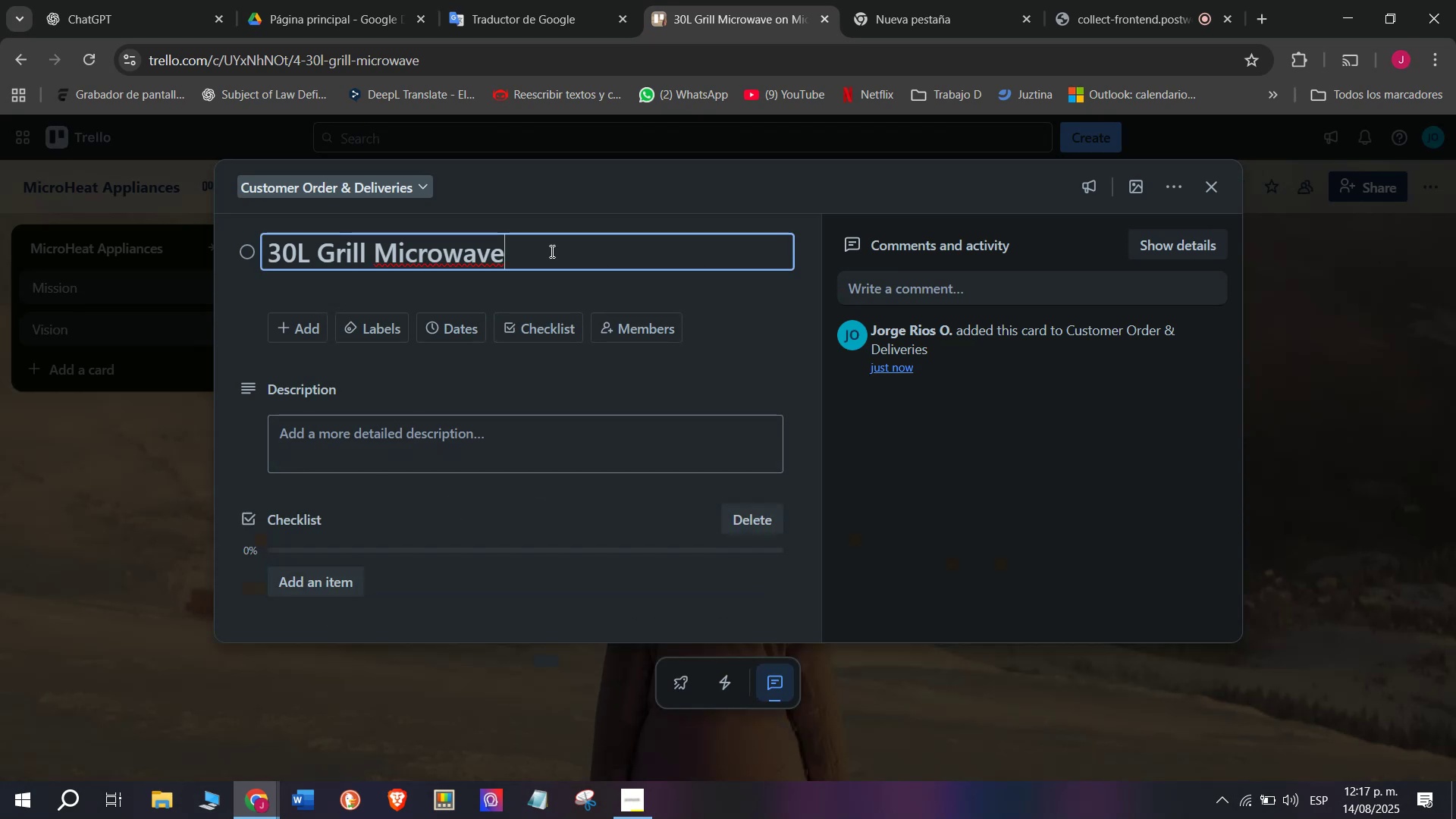 
type( - Cali)
 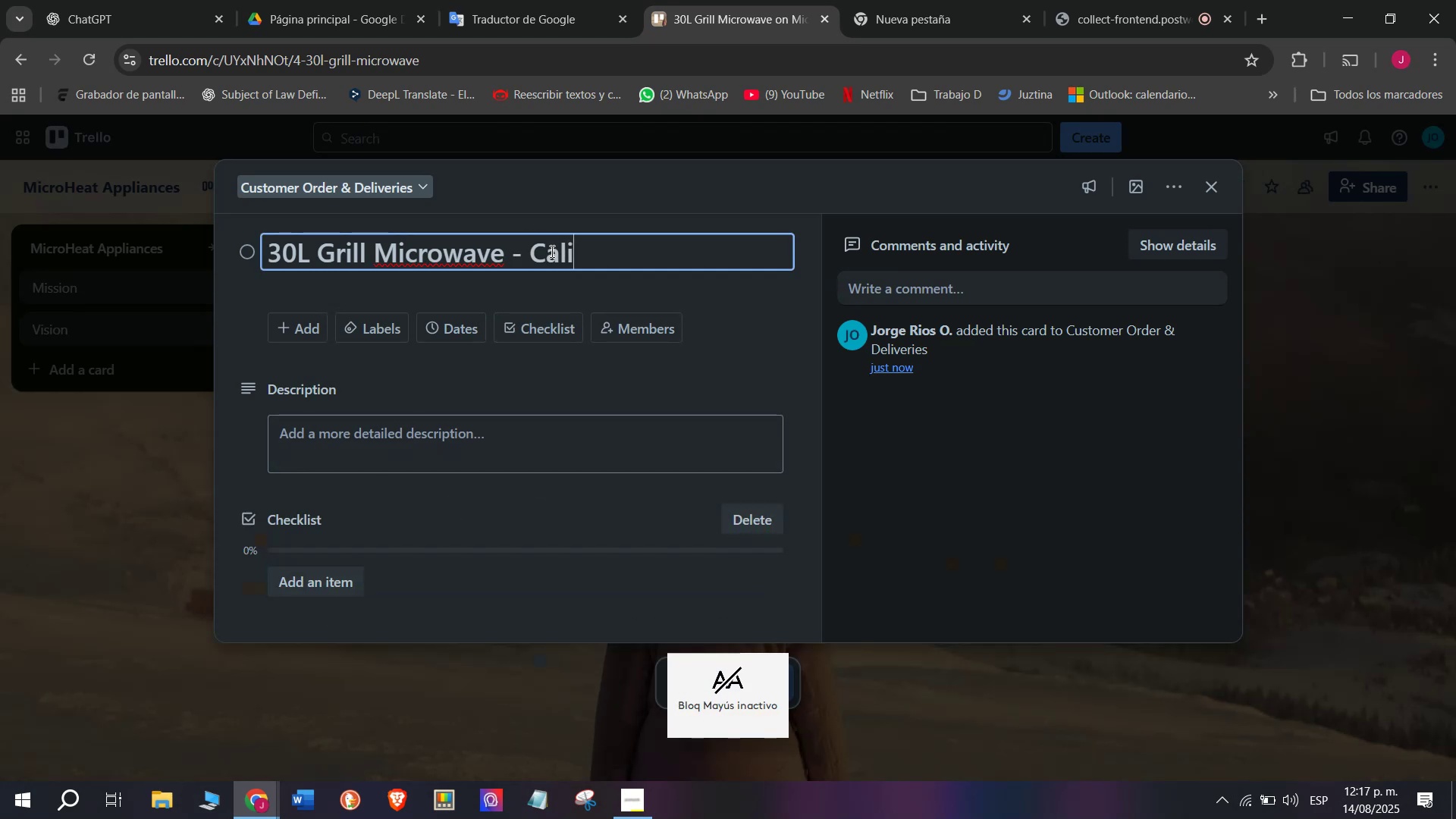 
key(Enter)
 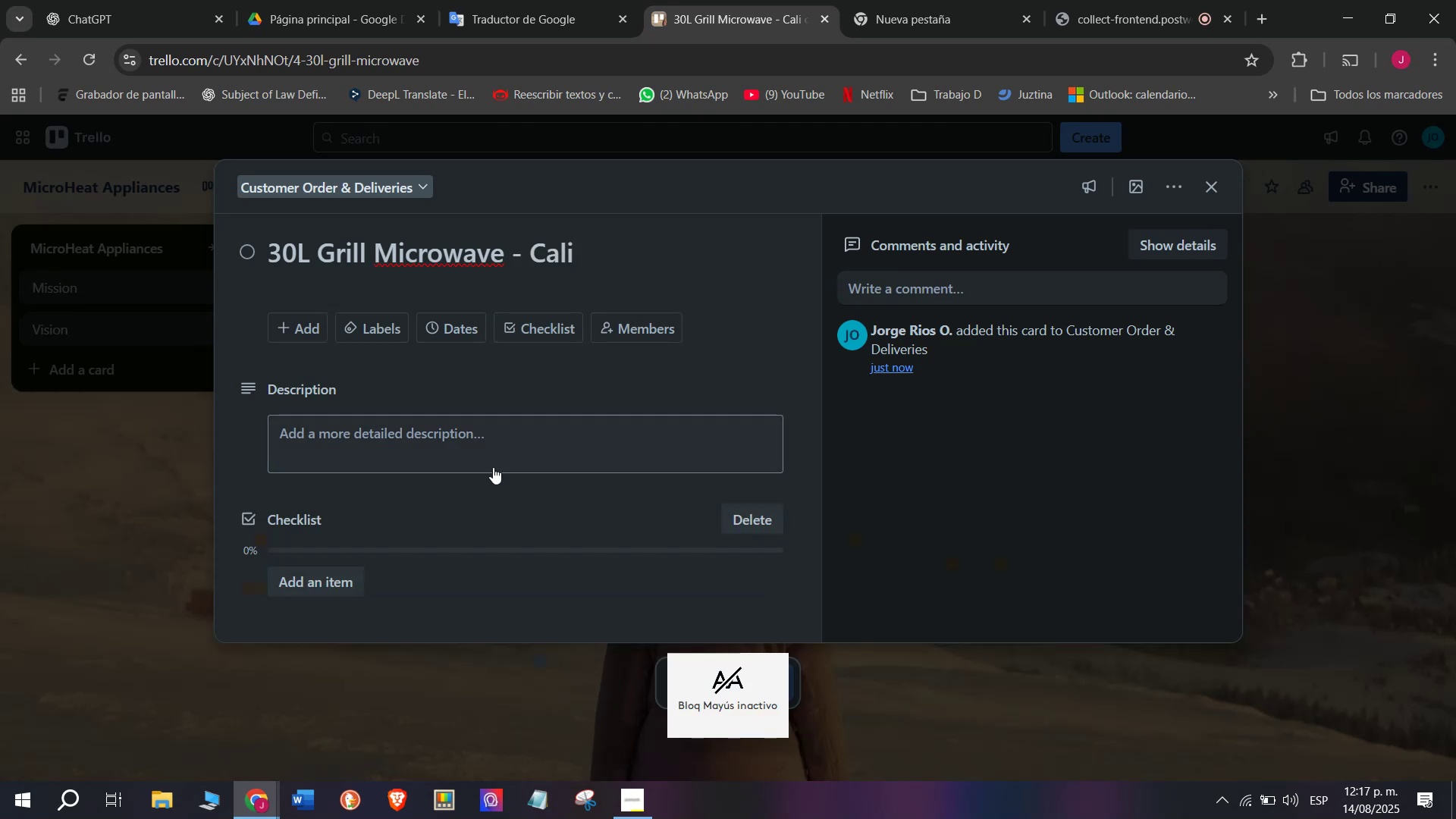 
scroll: coordinate [345, 519], scroll_direction: up, amount: 1.0
 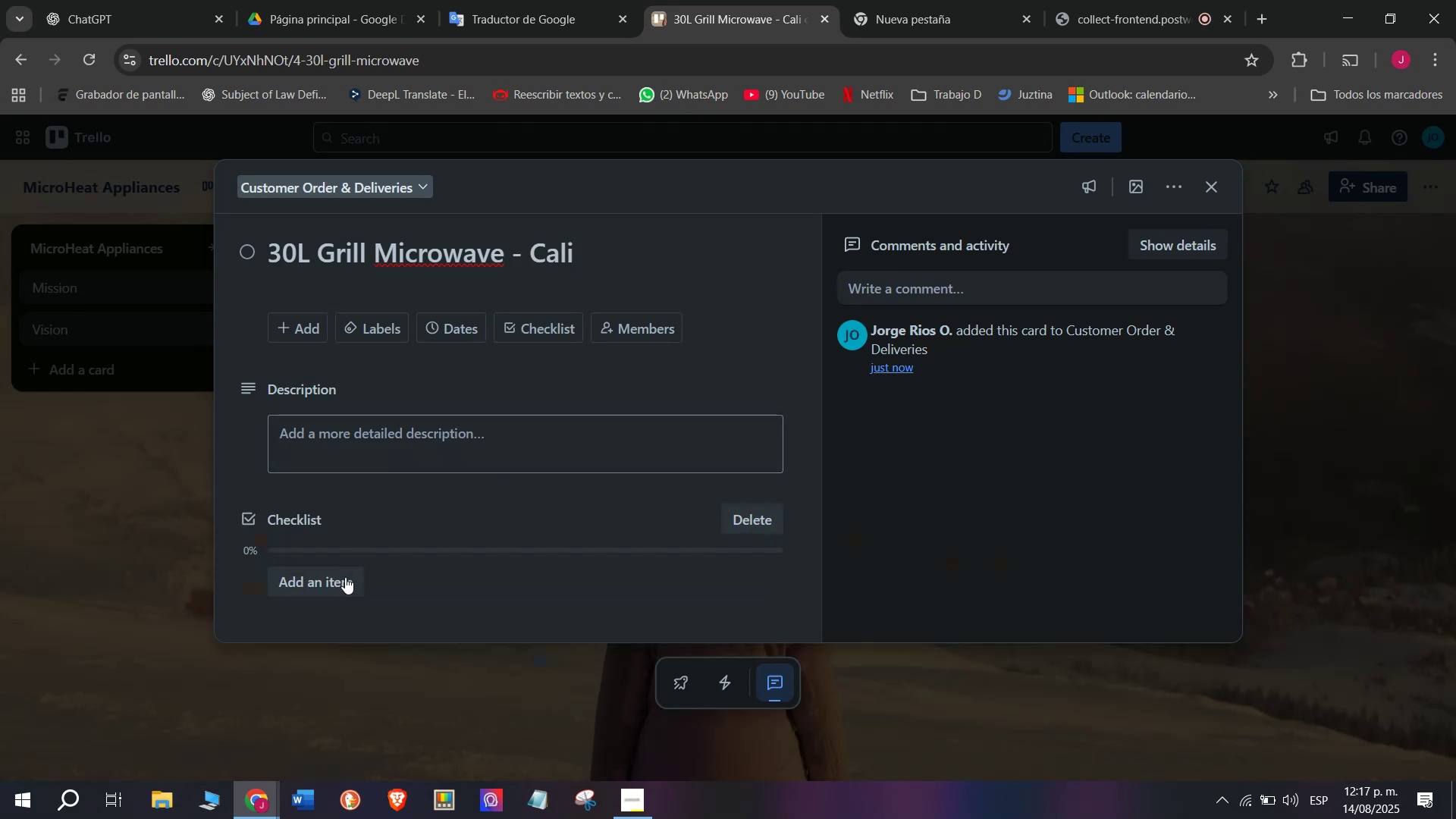 
double_click([347, 583])
 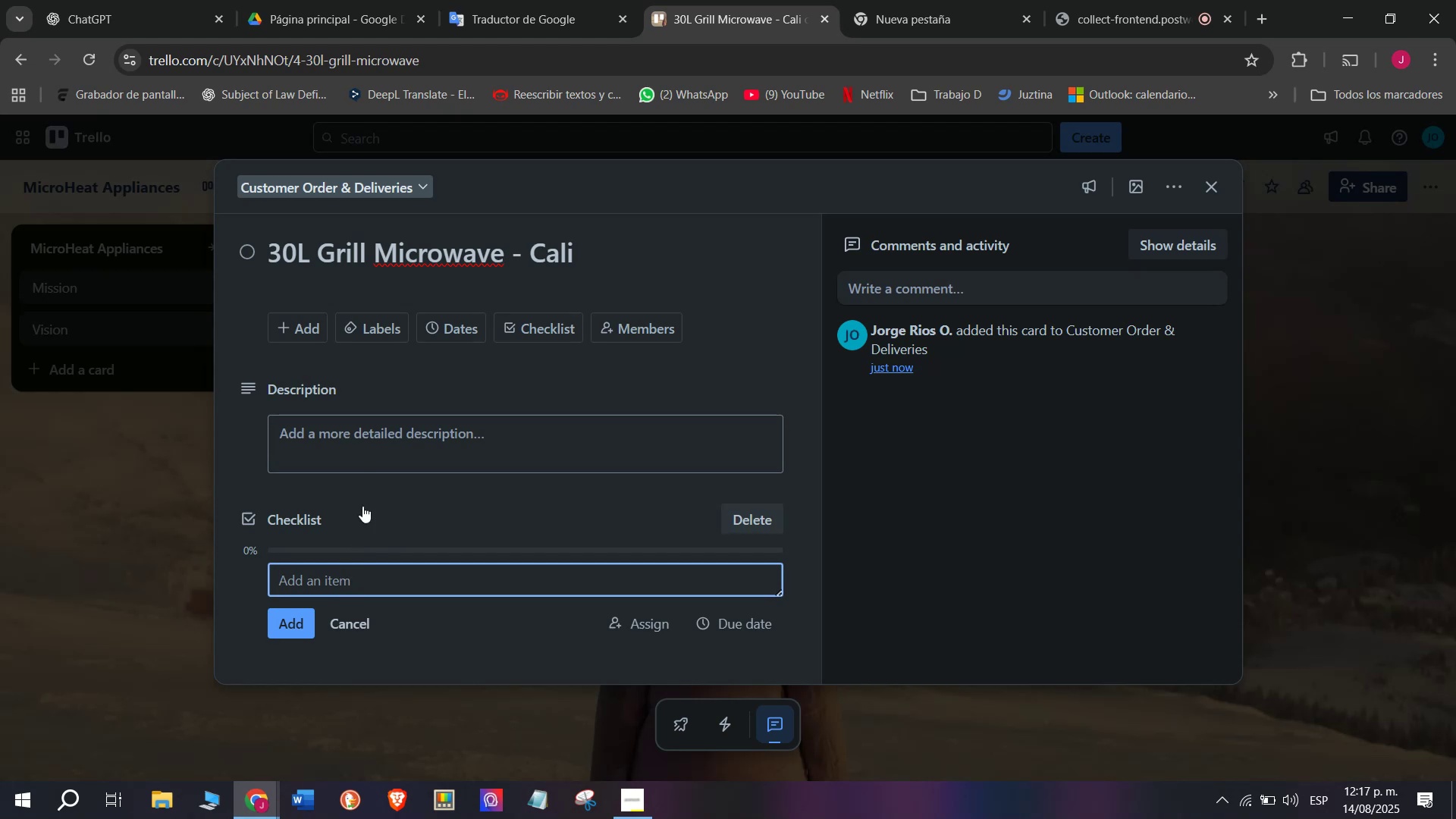 
type(C)
key(Backspace)
type(Verifu)
key(Backspace)
type(y payment )
 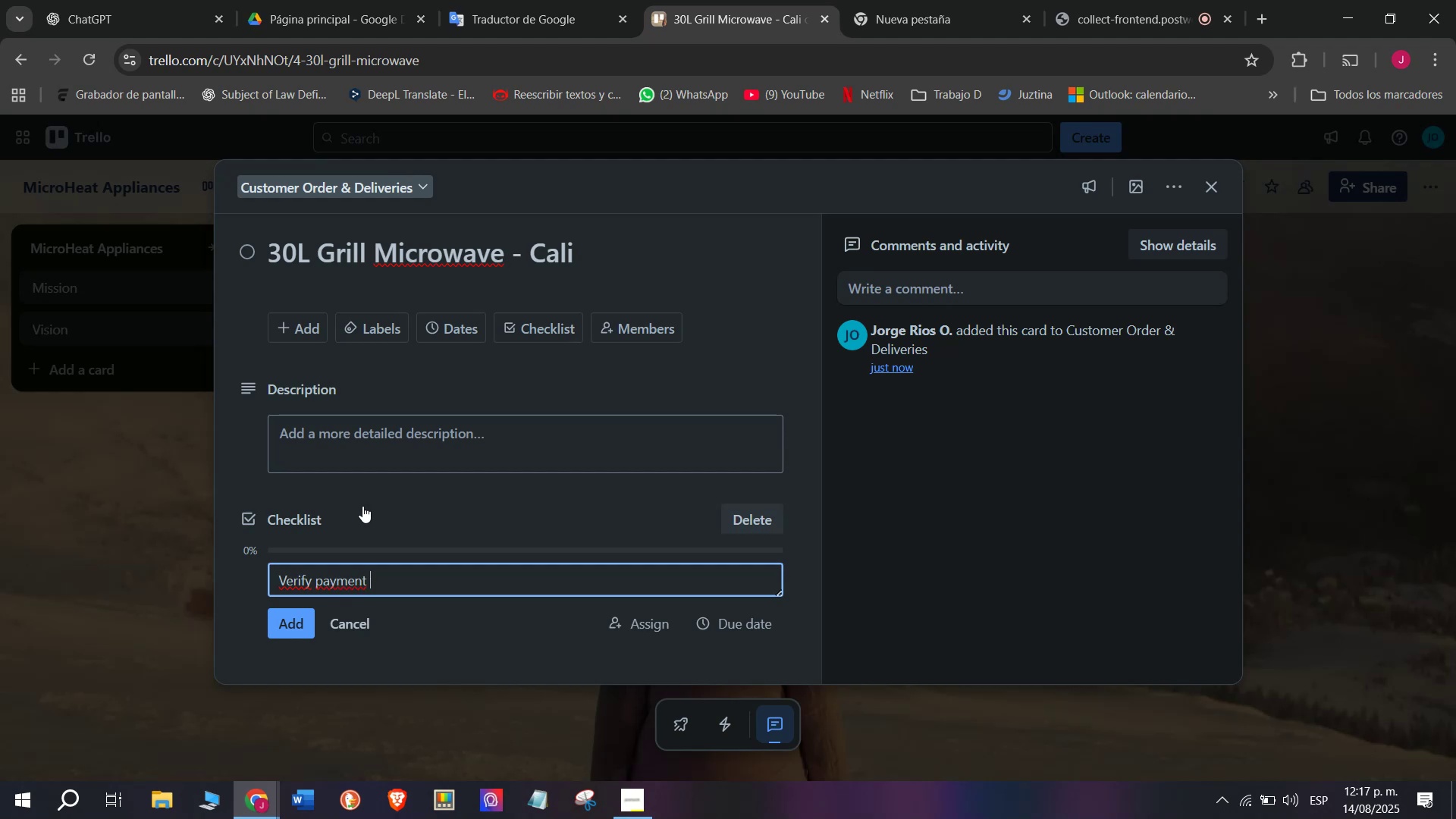 
key(Enter)
 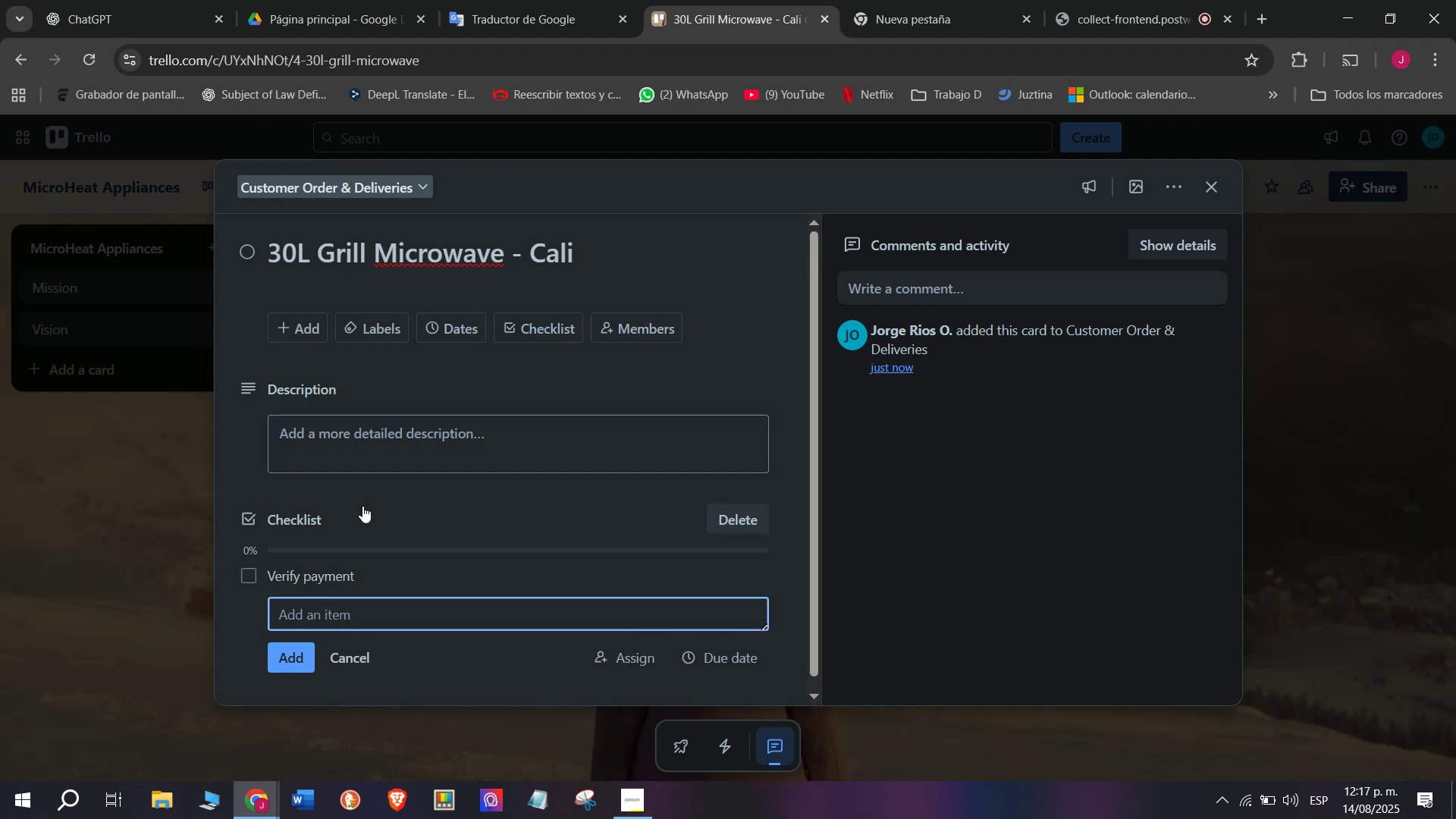 
type(Allocate stock )
 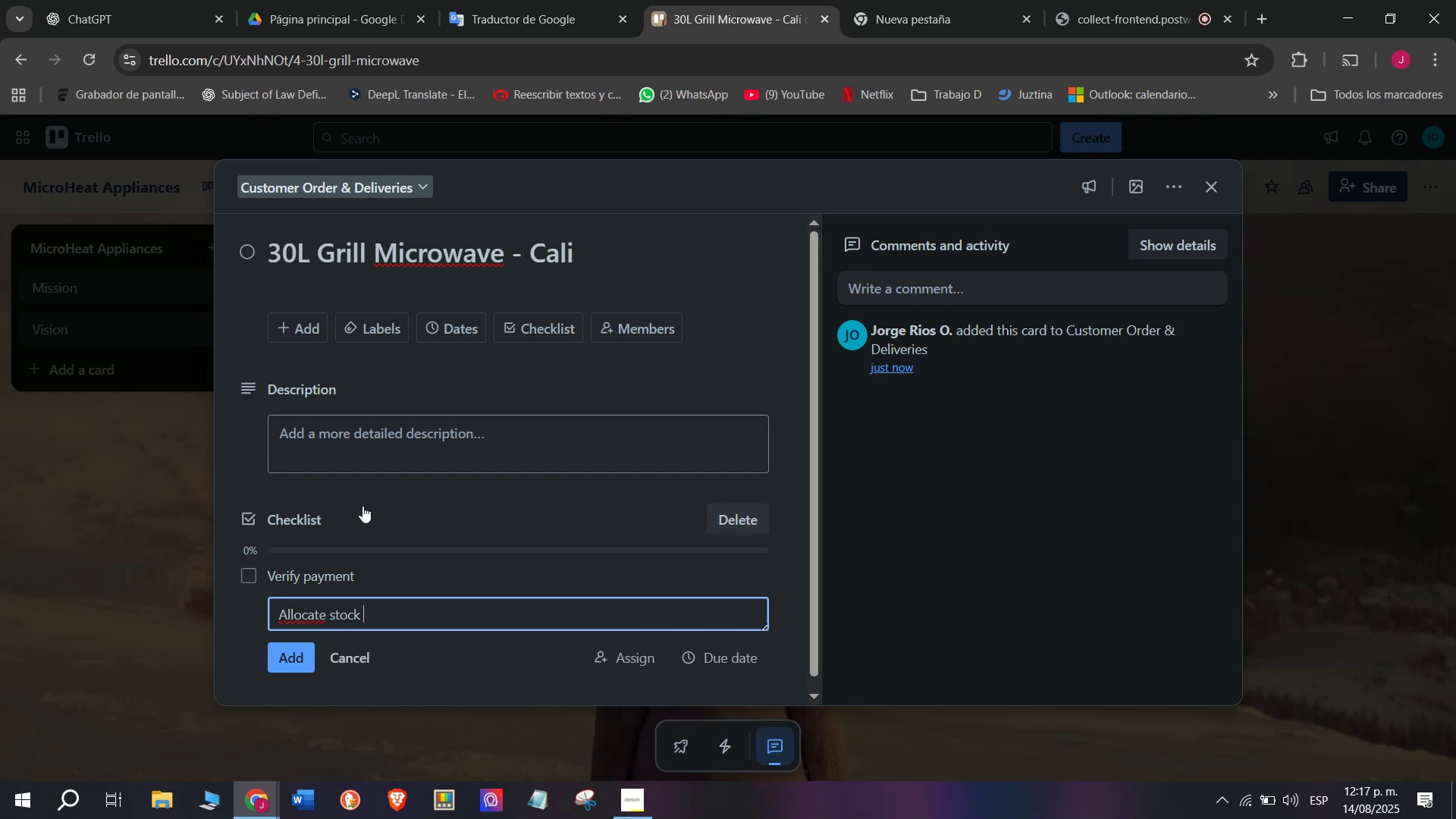 
key(Enter)
 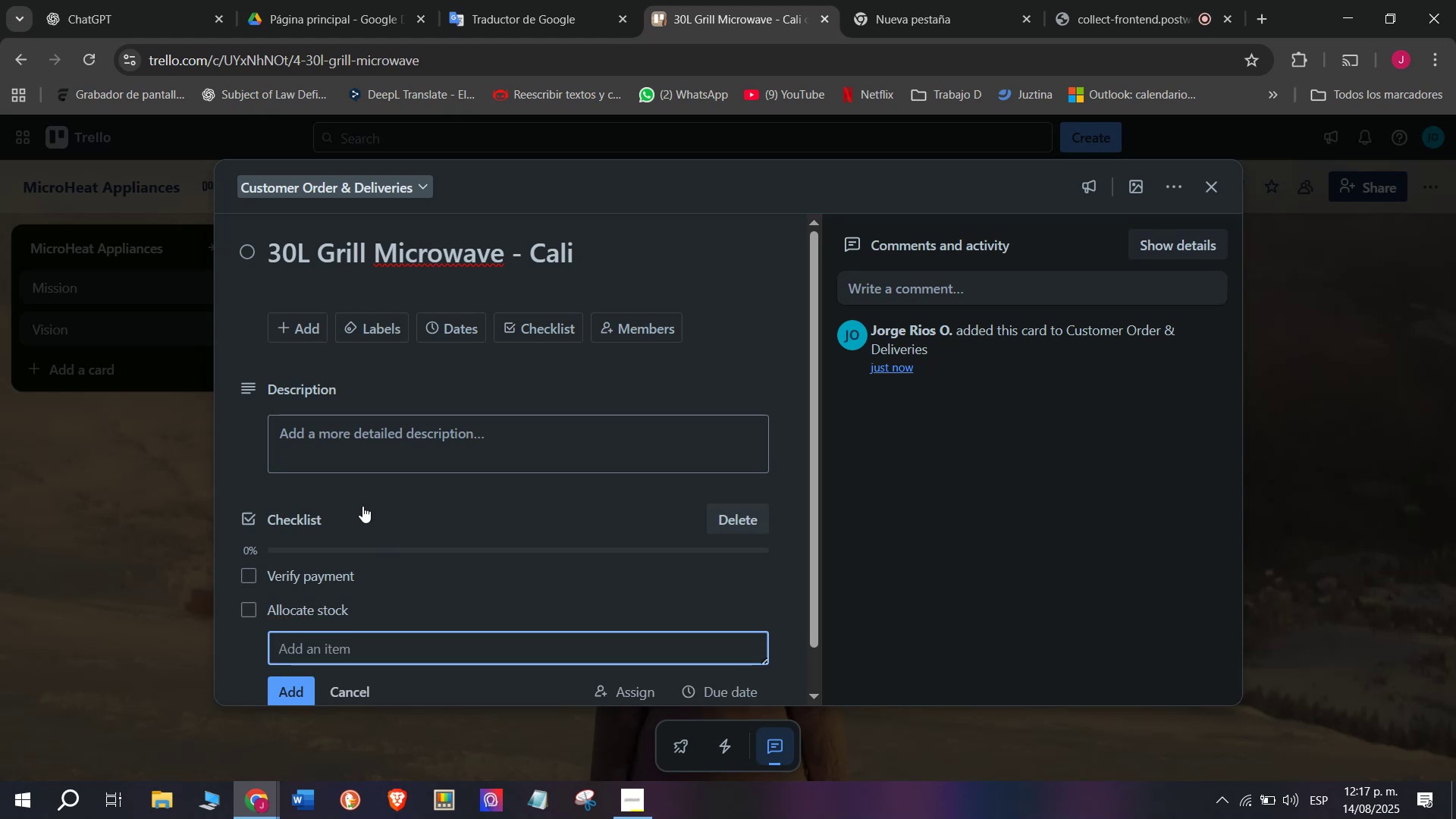 
type(Inspo)
key(Backspace)
type(ect)
 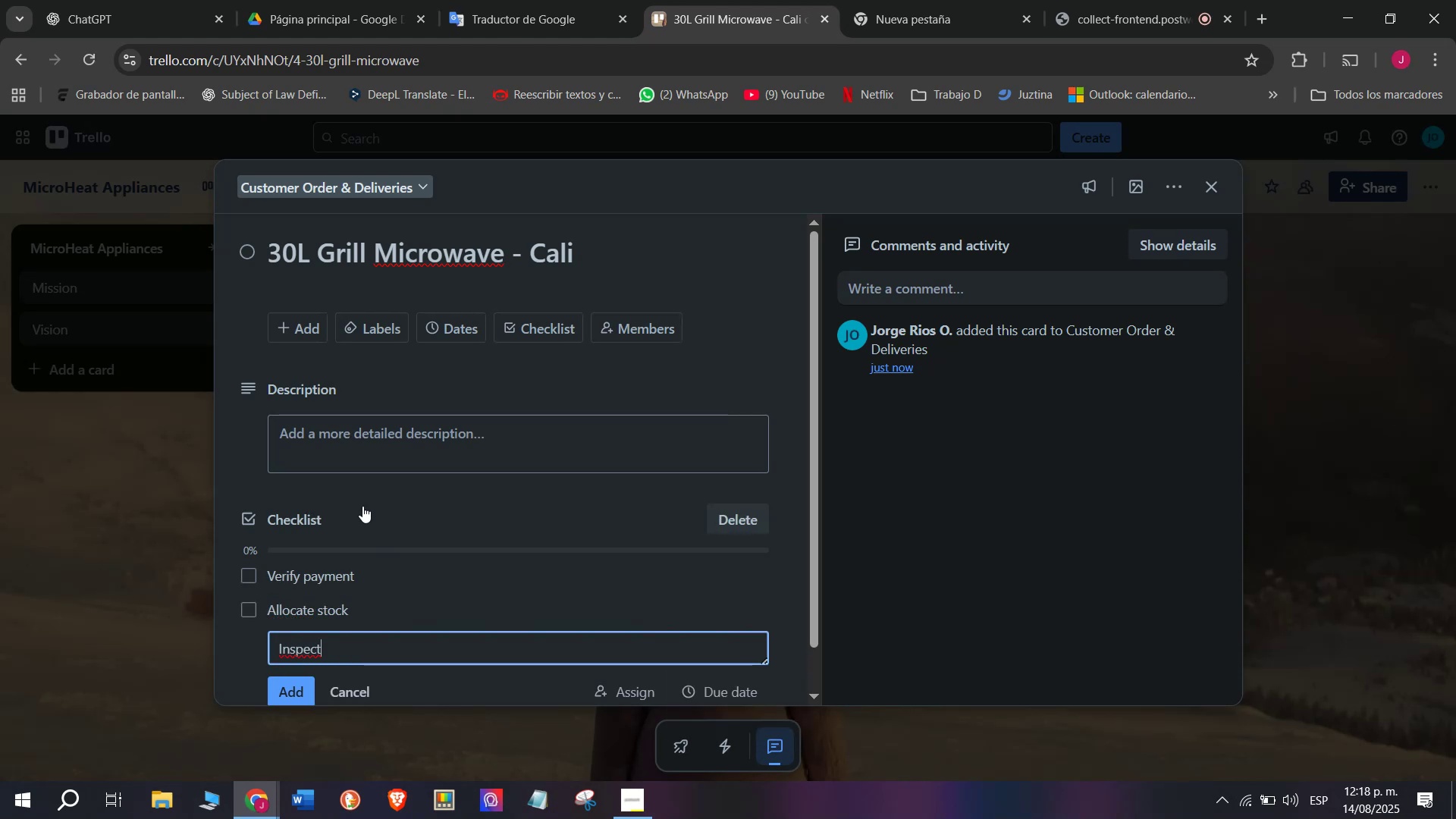 
type( for damages)
 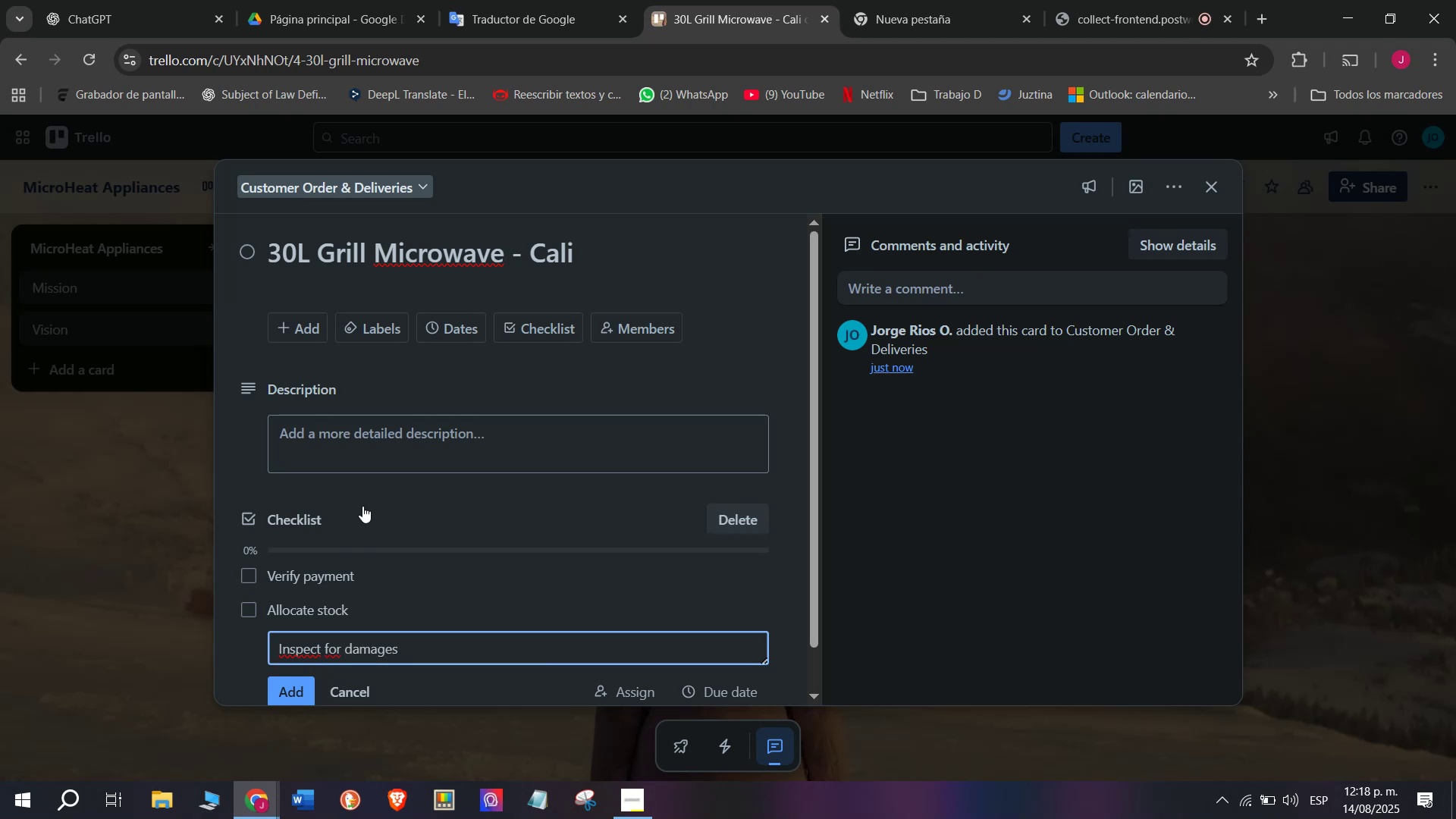 
key(Enter)
 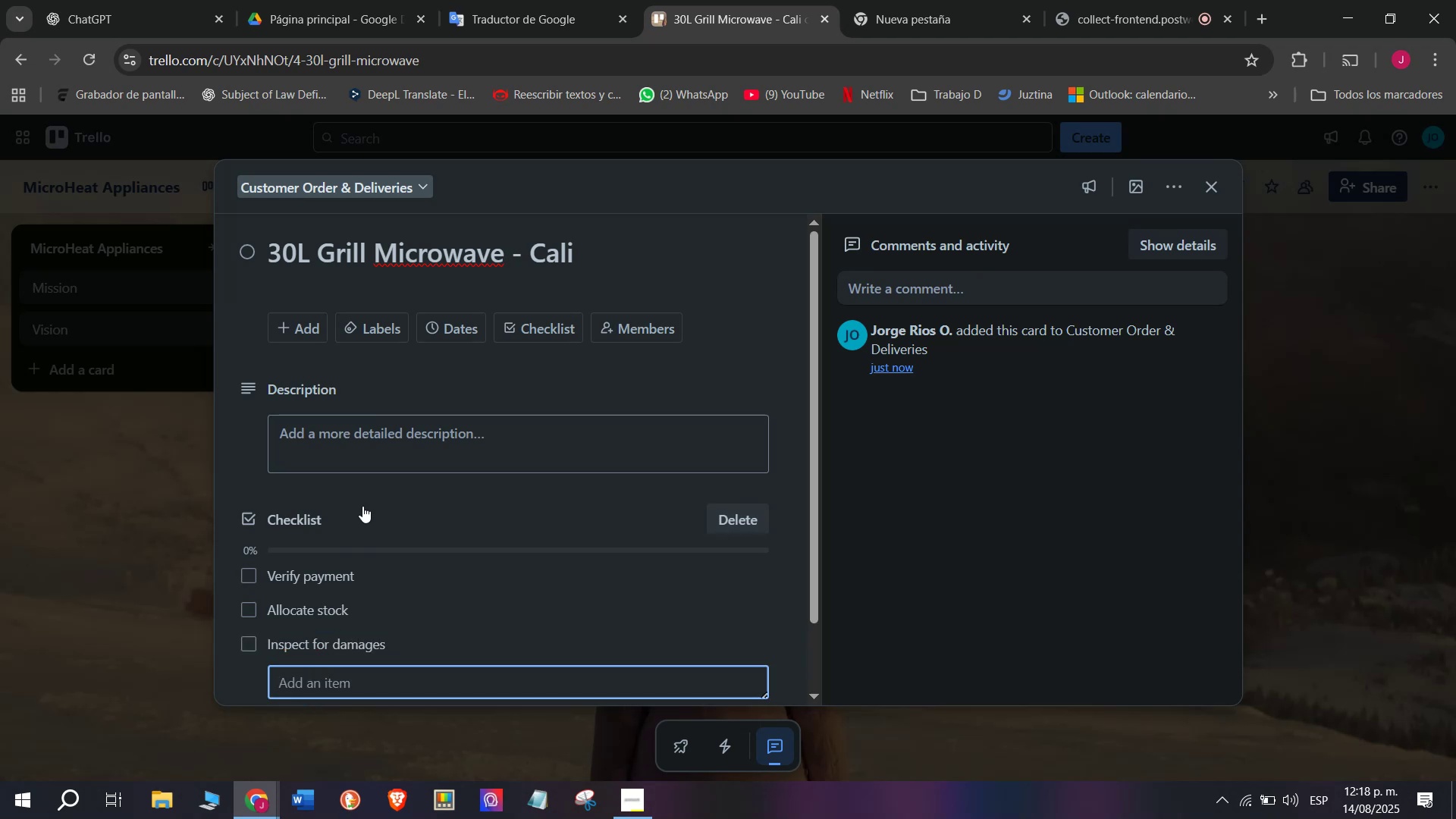 
scroll: coordinate [395, 573], scroll_direction: down, amount: 2.0
 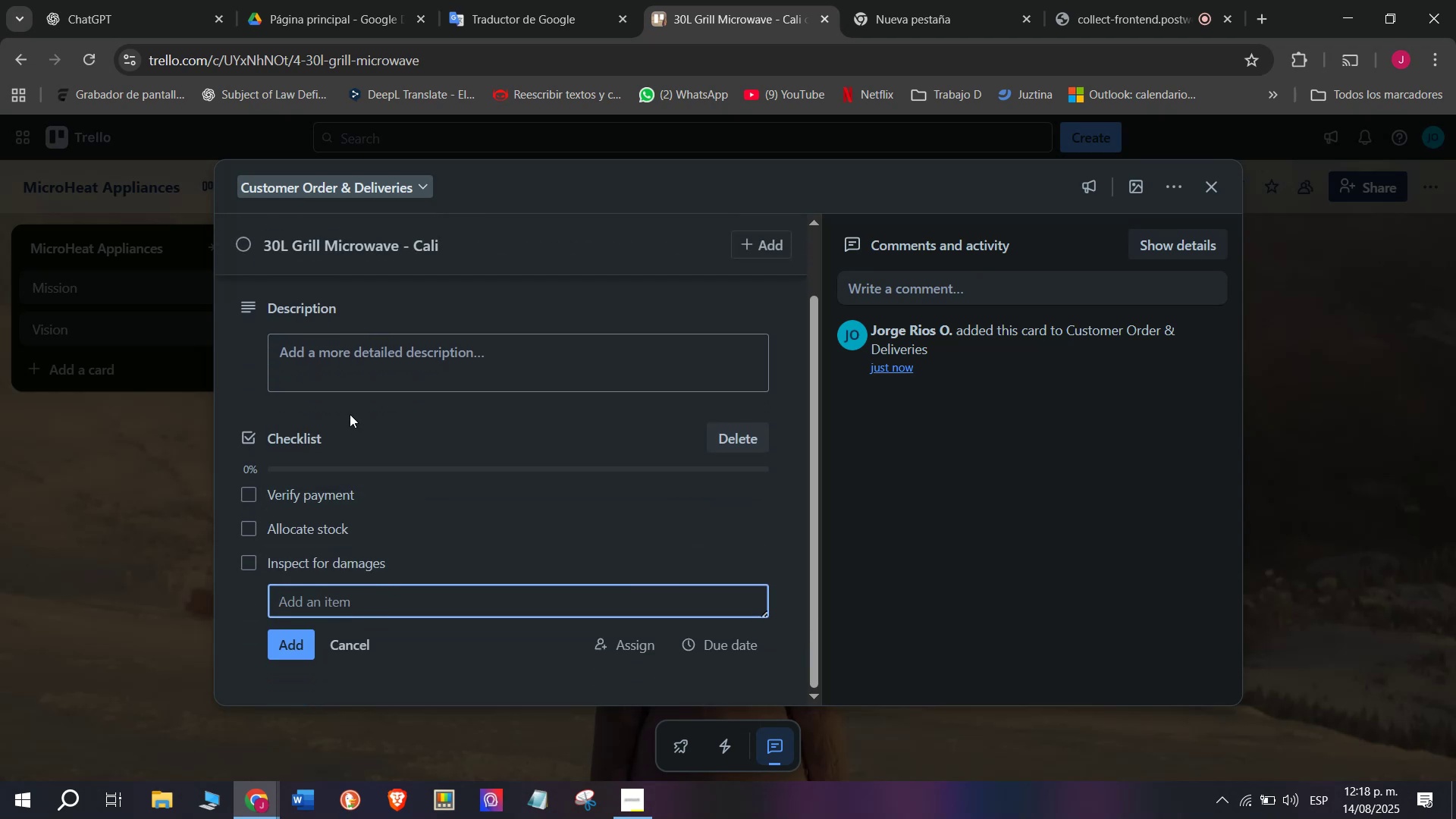 
type(Add instruction manual)
 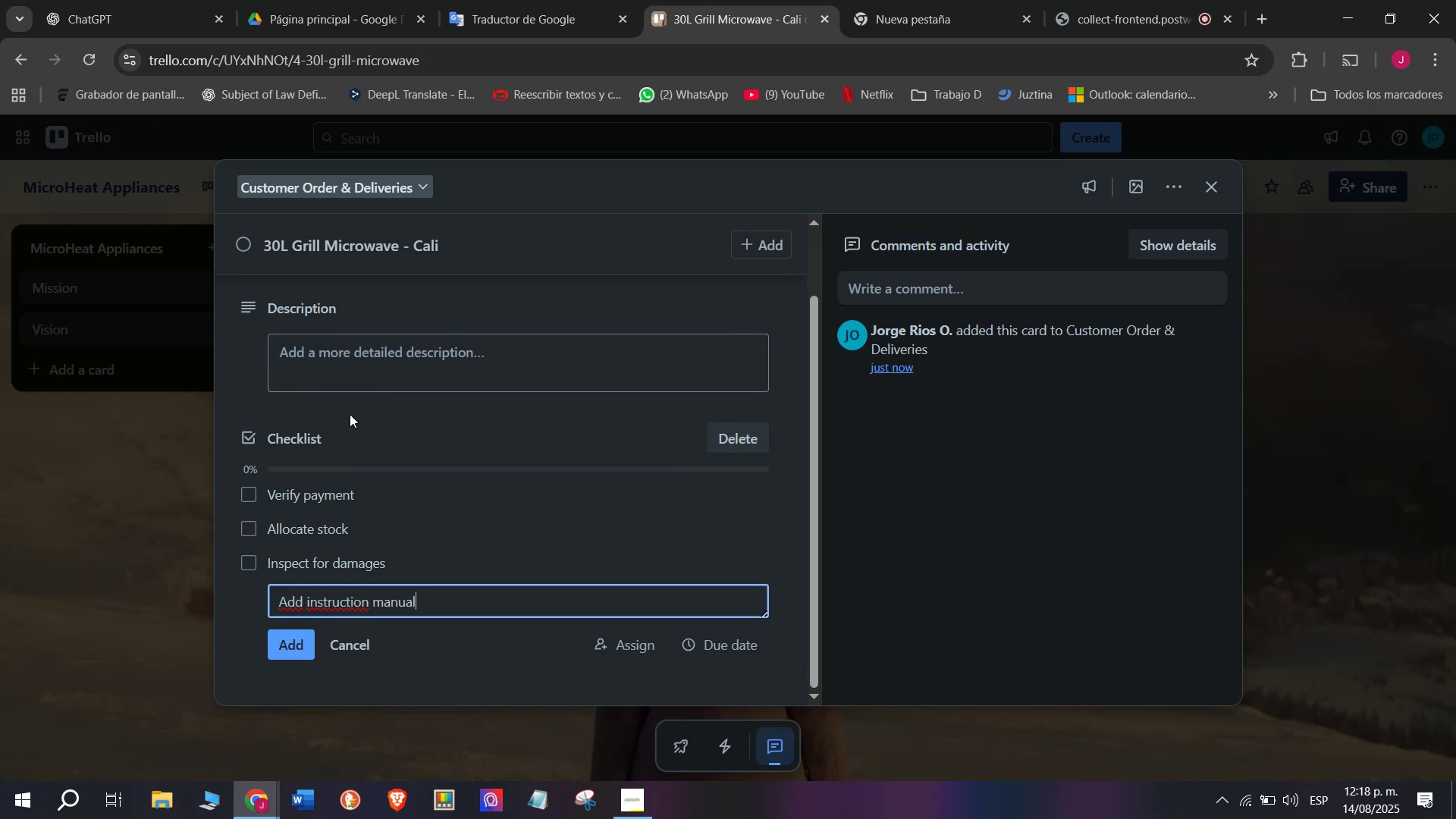 
key(Enter)
 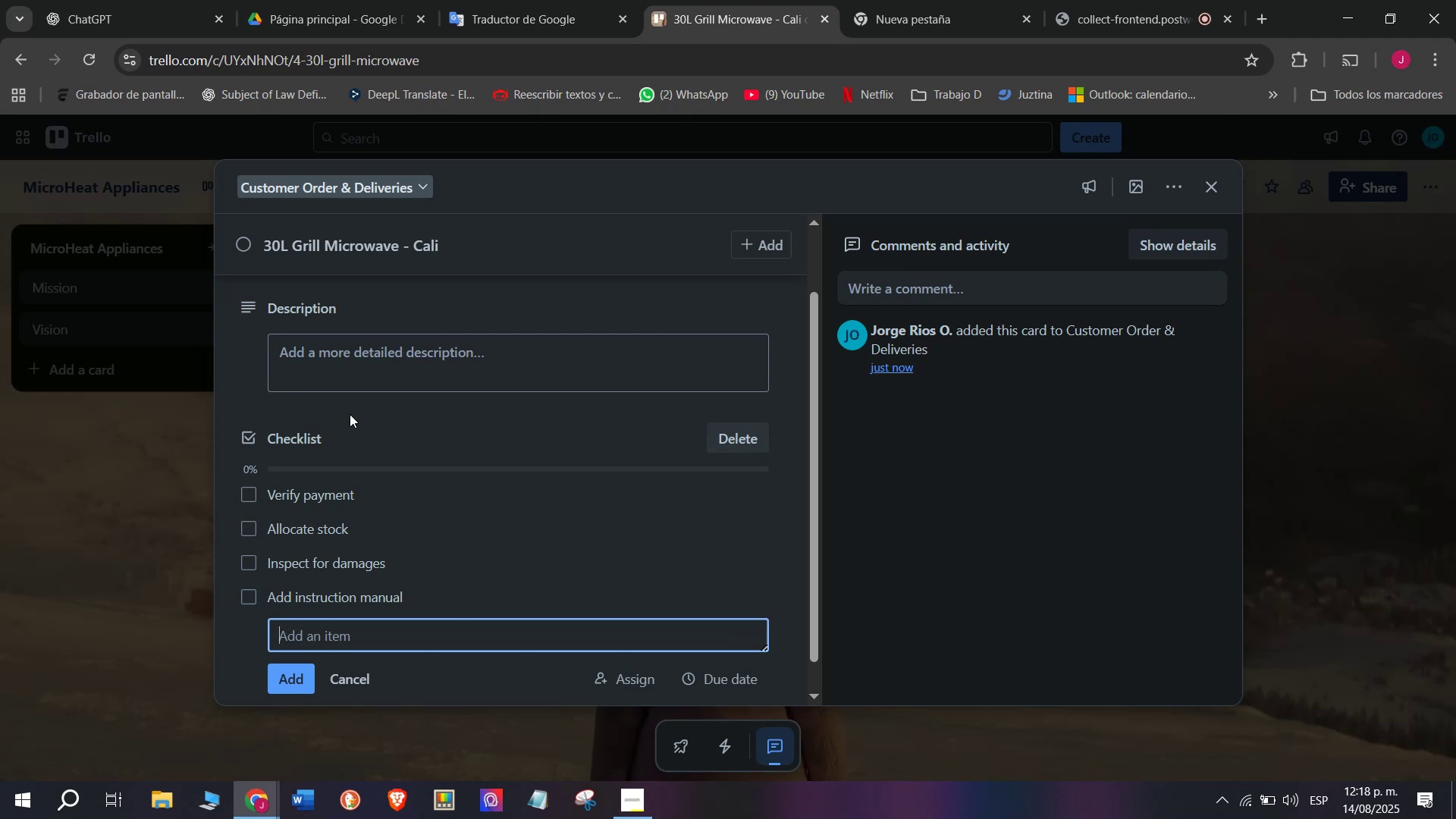 
type(Book delivery)
 